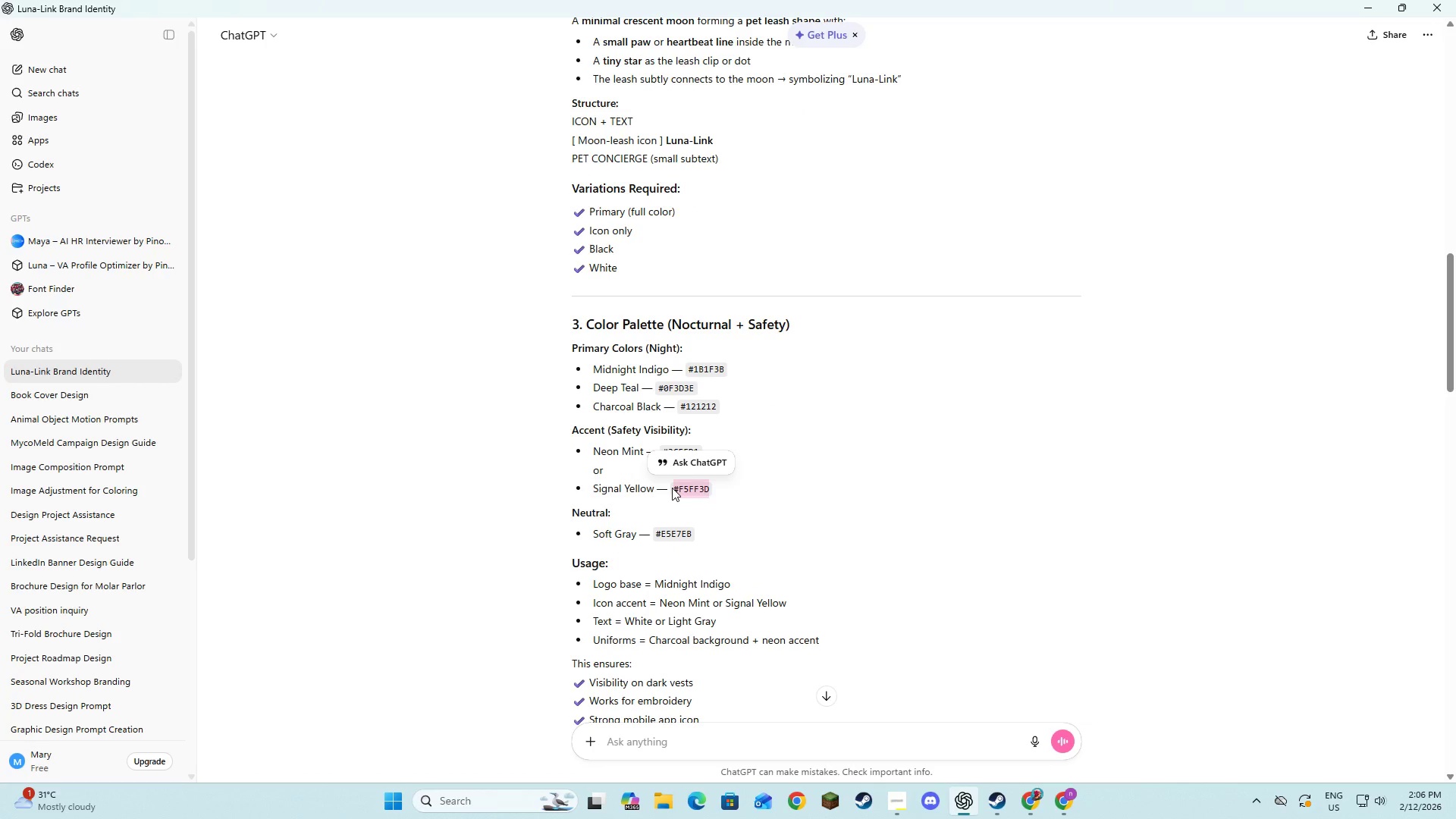 
key(Control+C)
 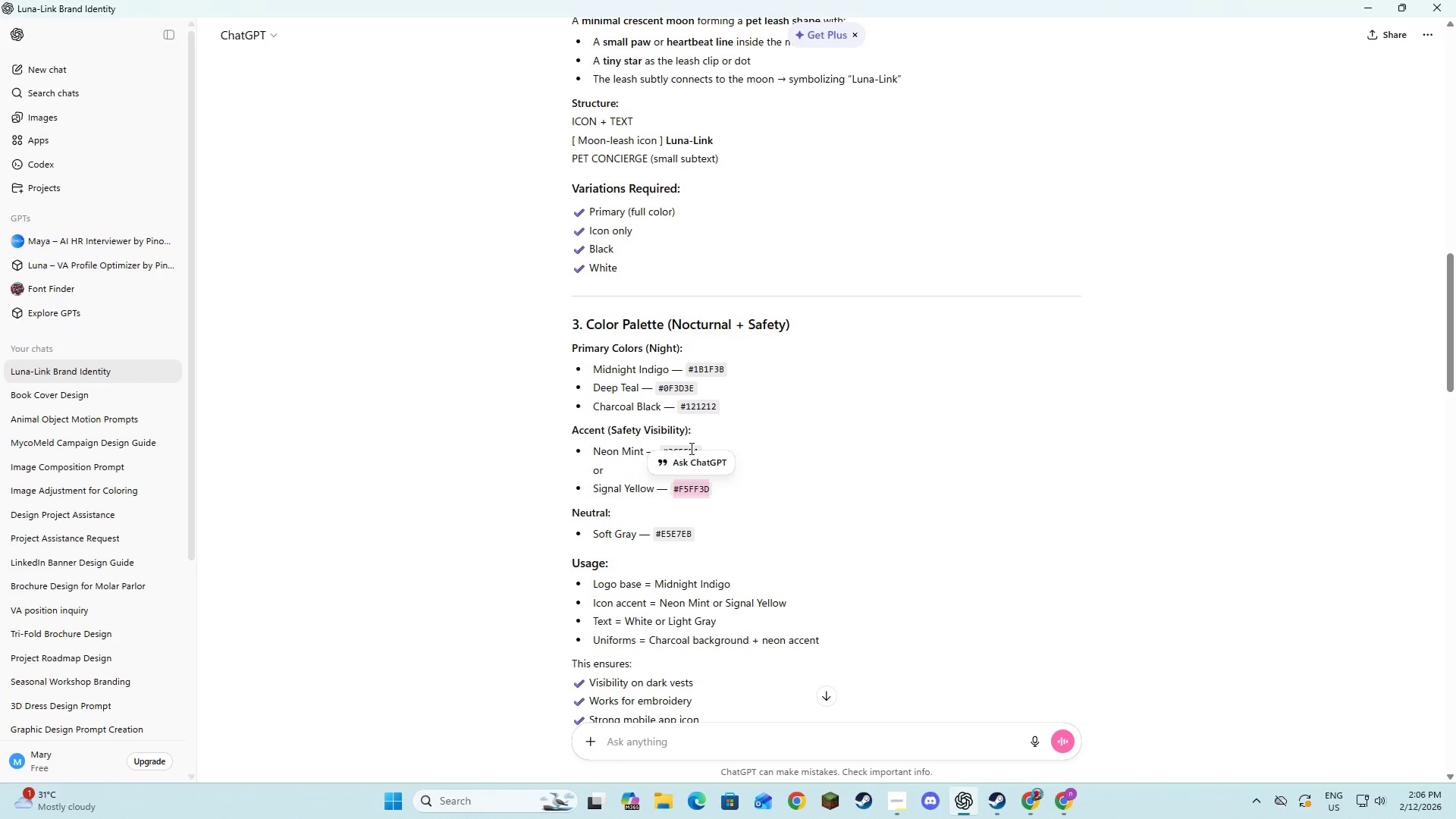 
key(Alt+AltLeft)
 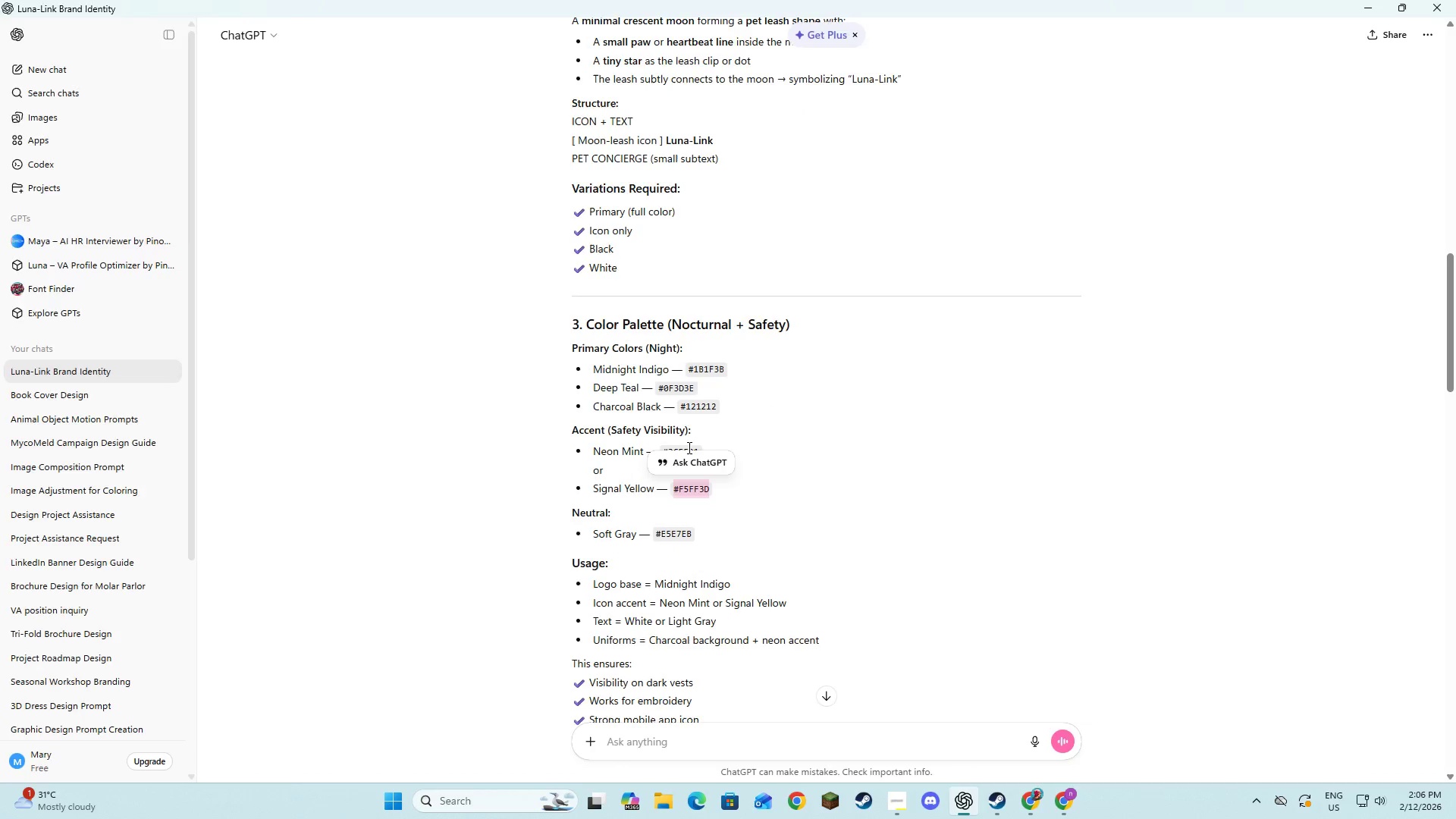 
key(Alt+Tab)
 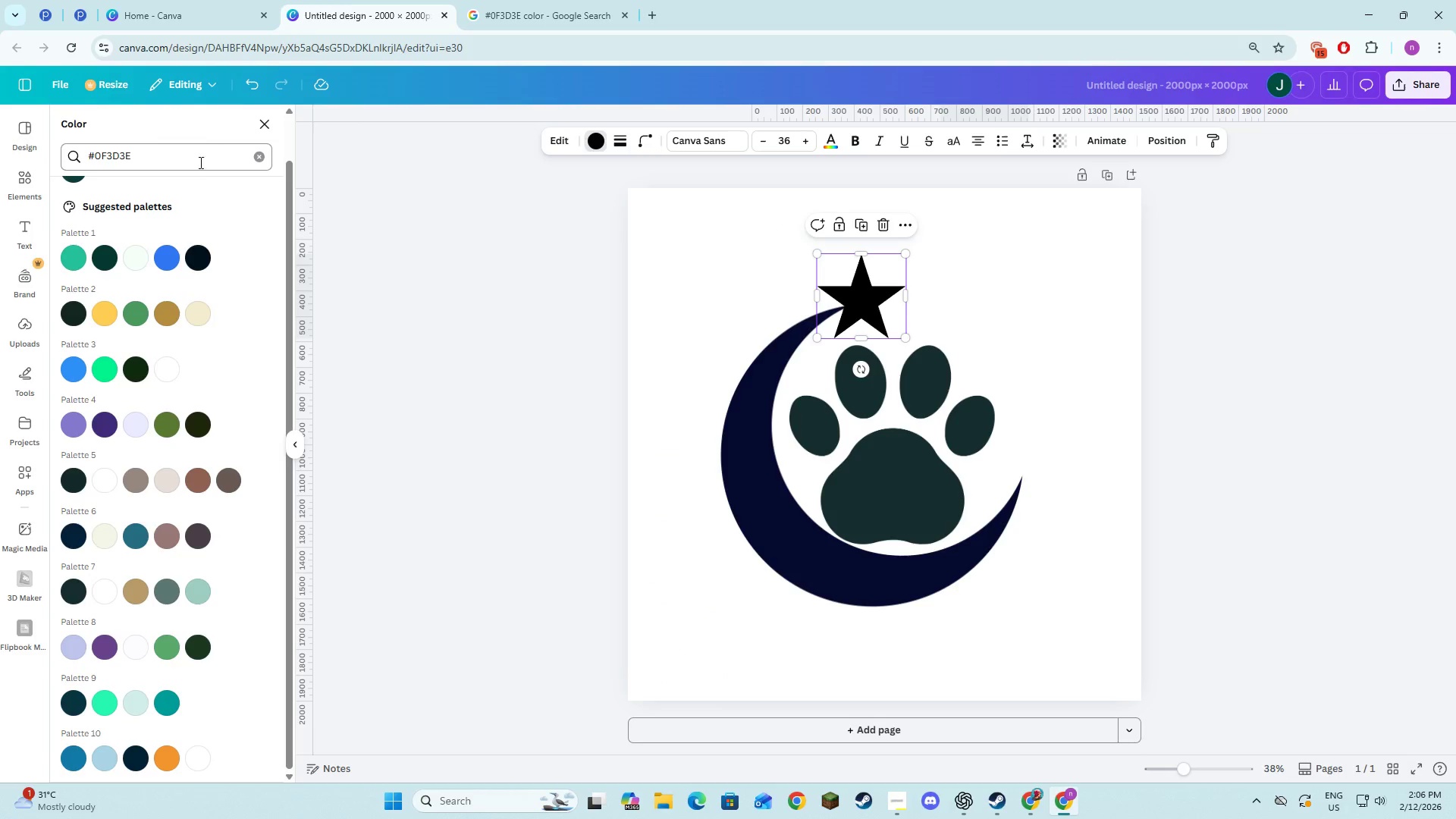 
double_click([187, 162])
 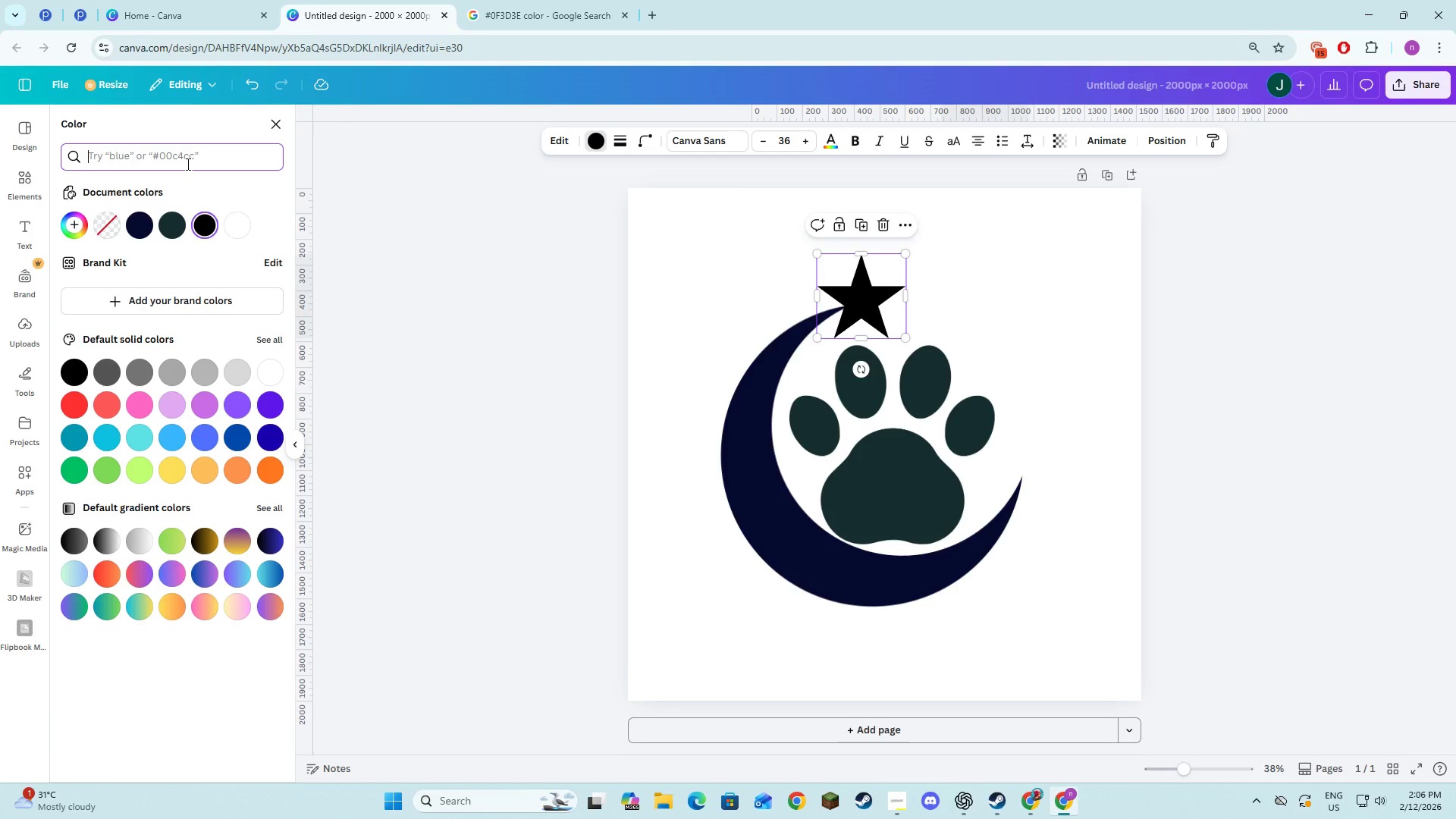 
key(Control+V)
 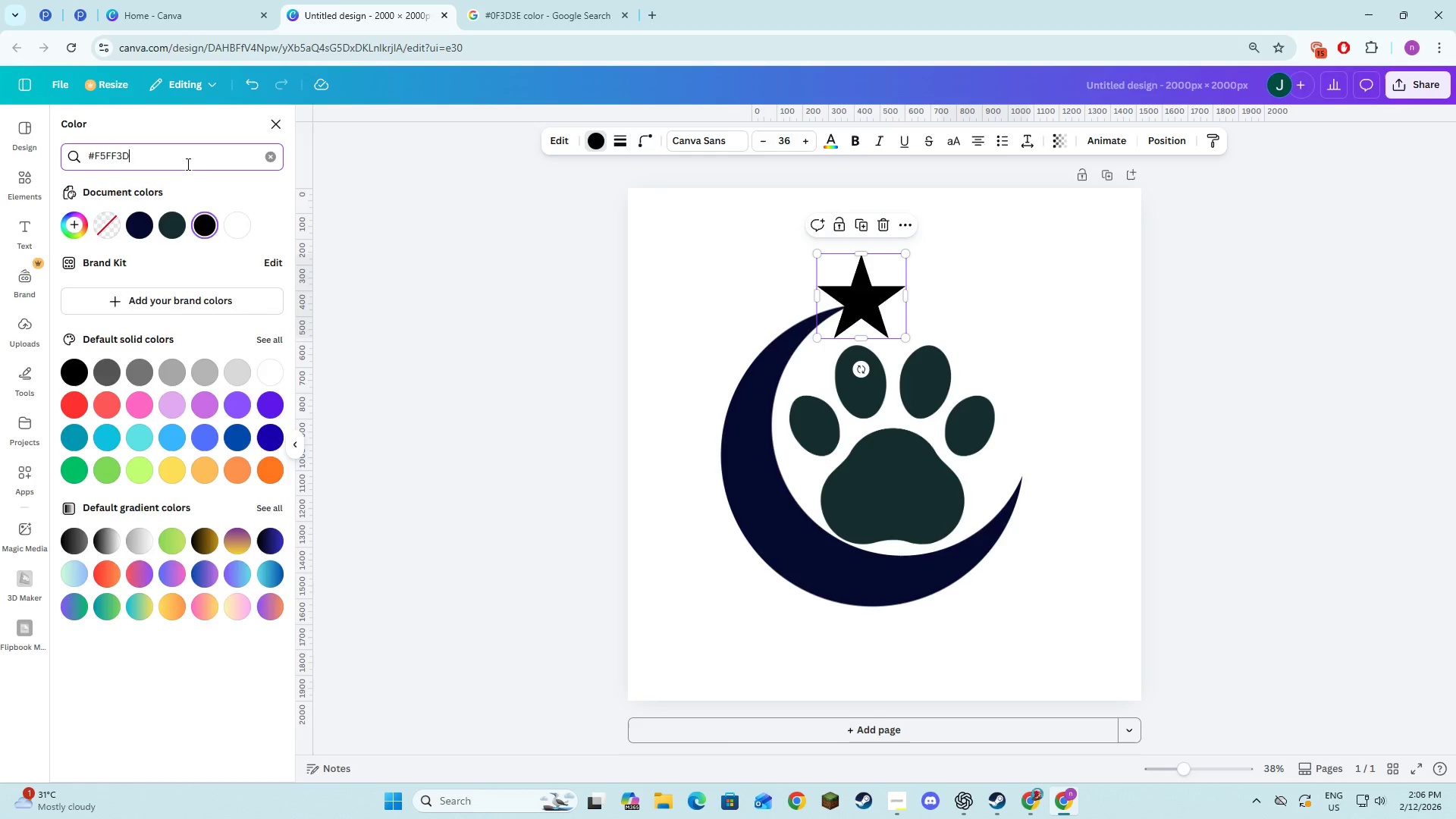 
key(NumpadEnter)
 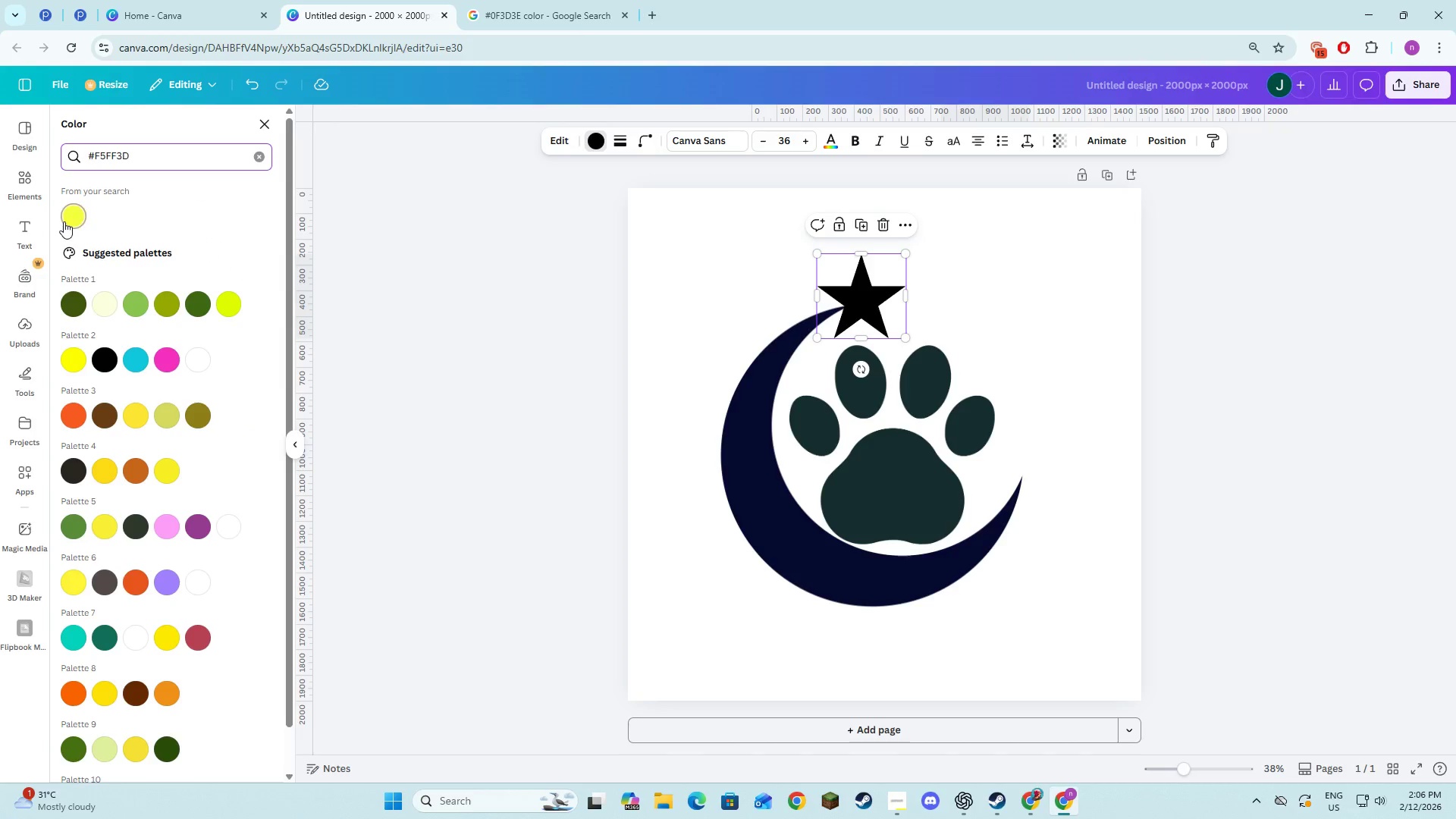 
left_click([73, 221])
 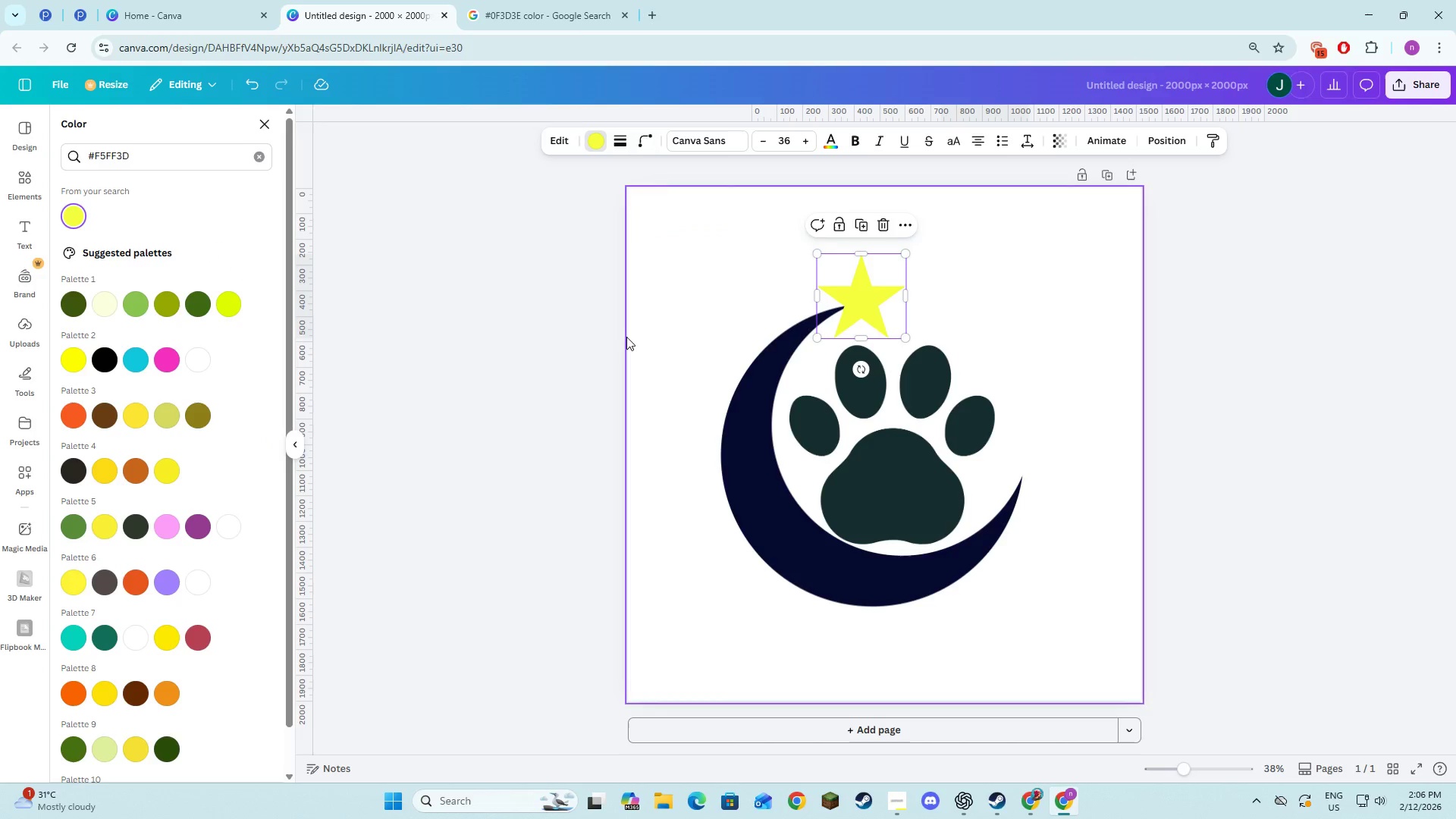 
double_click([626, 337])
 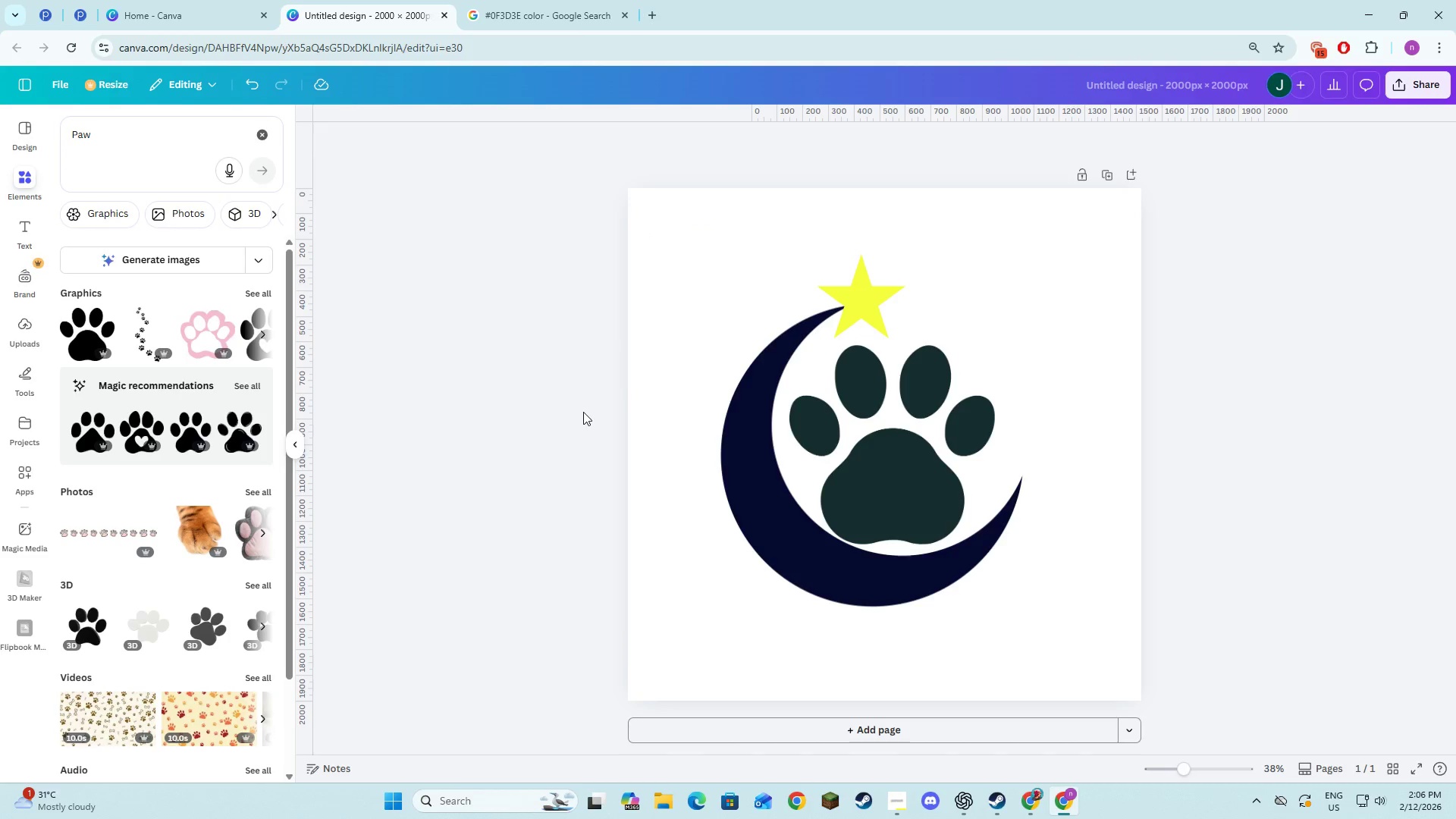 
left_click([909, 453])
 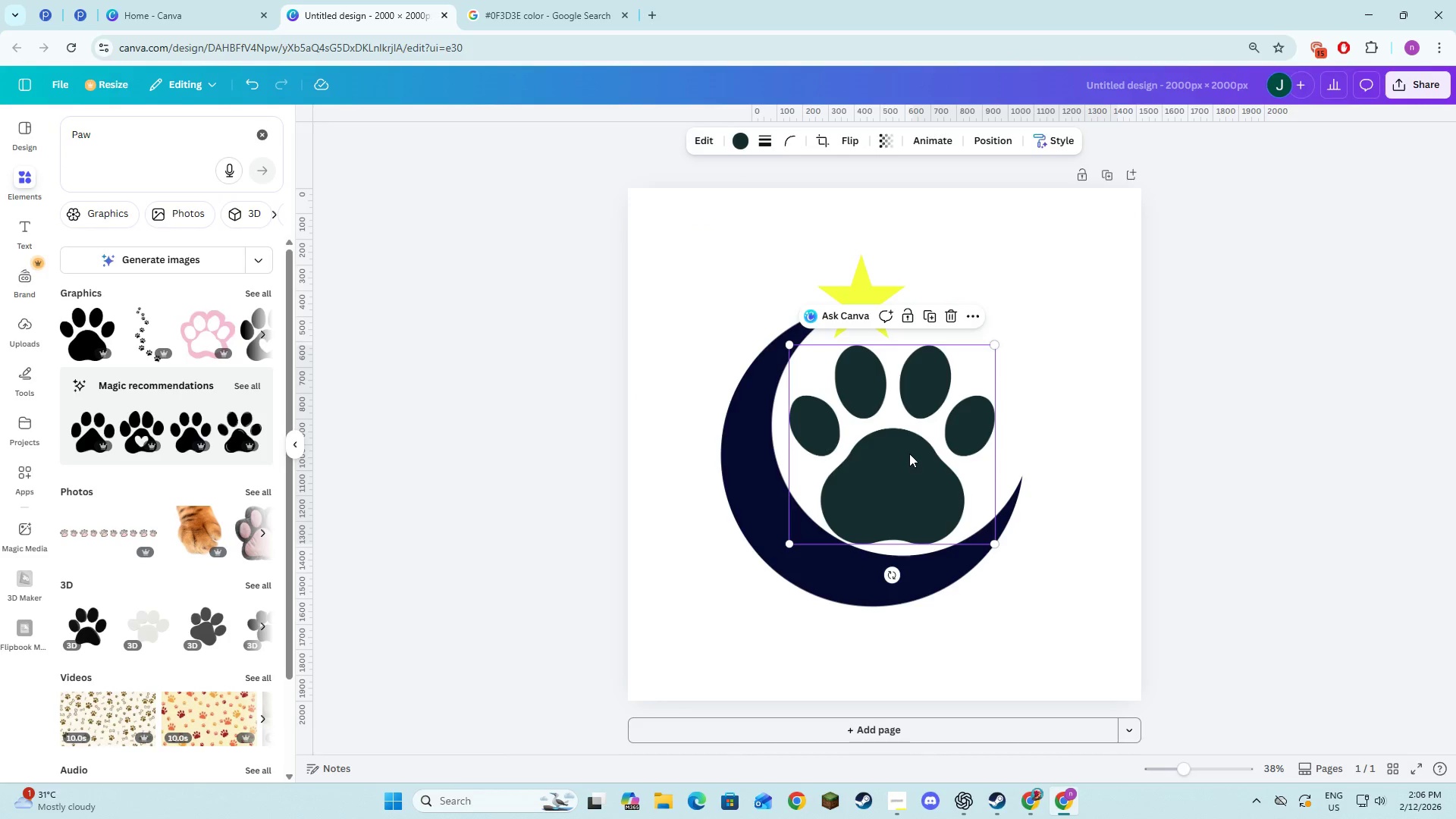 
left_click([1314, 558])
 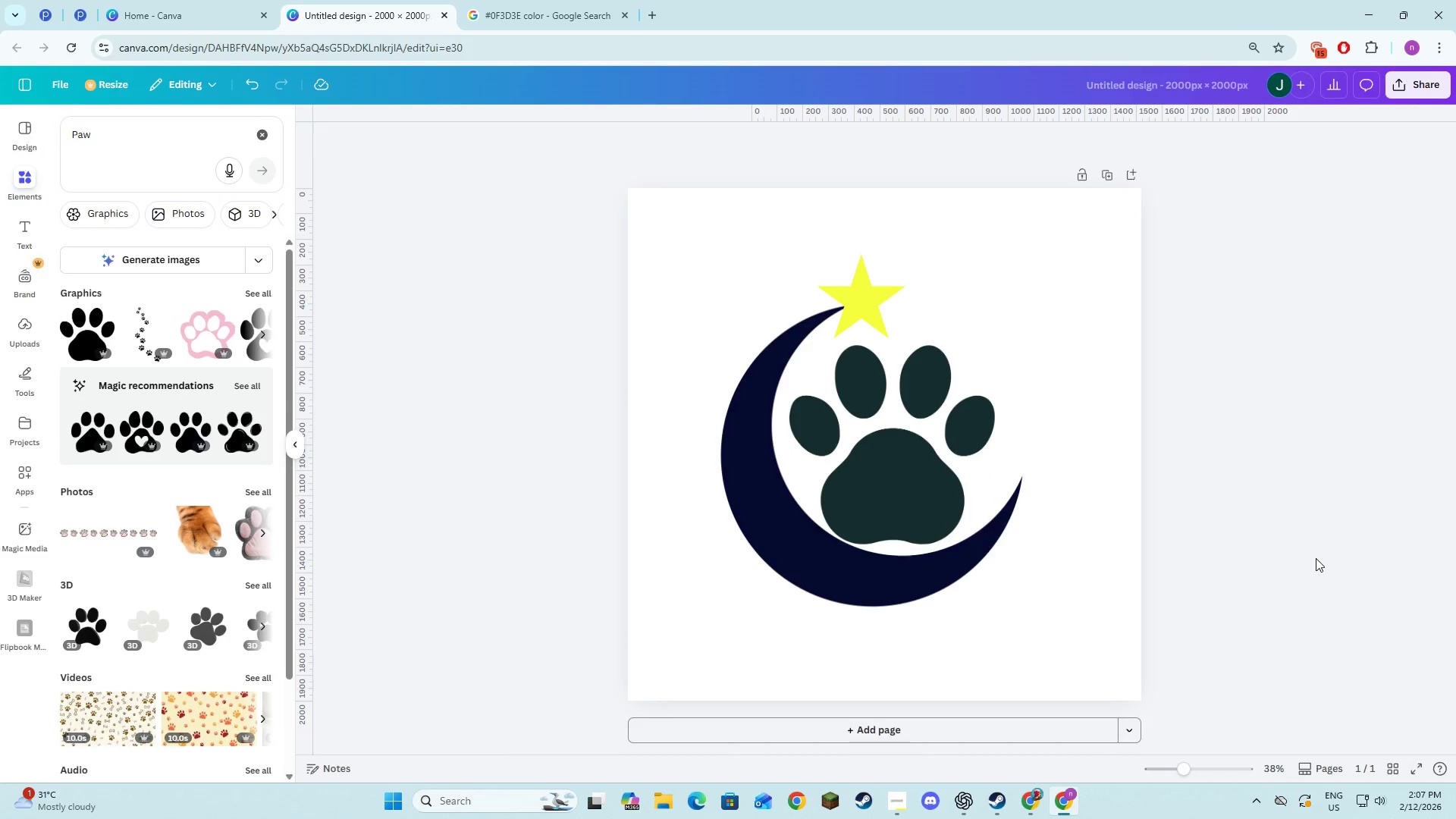 
key(Alt+AltLeft)
 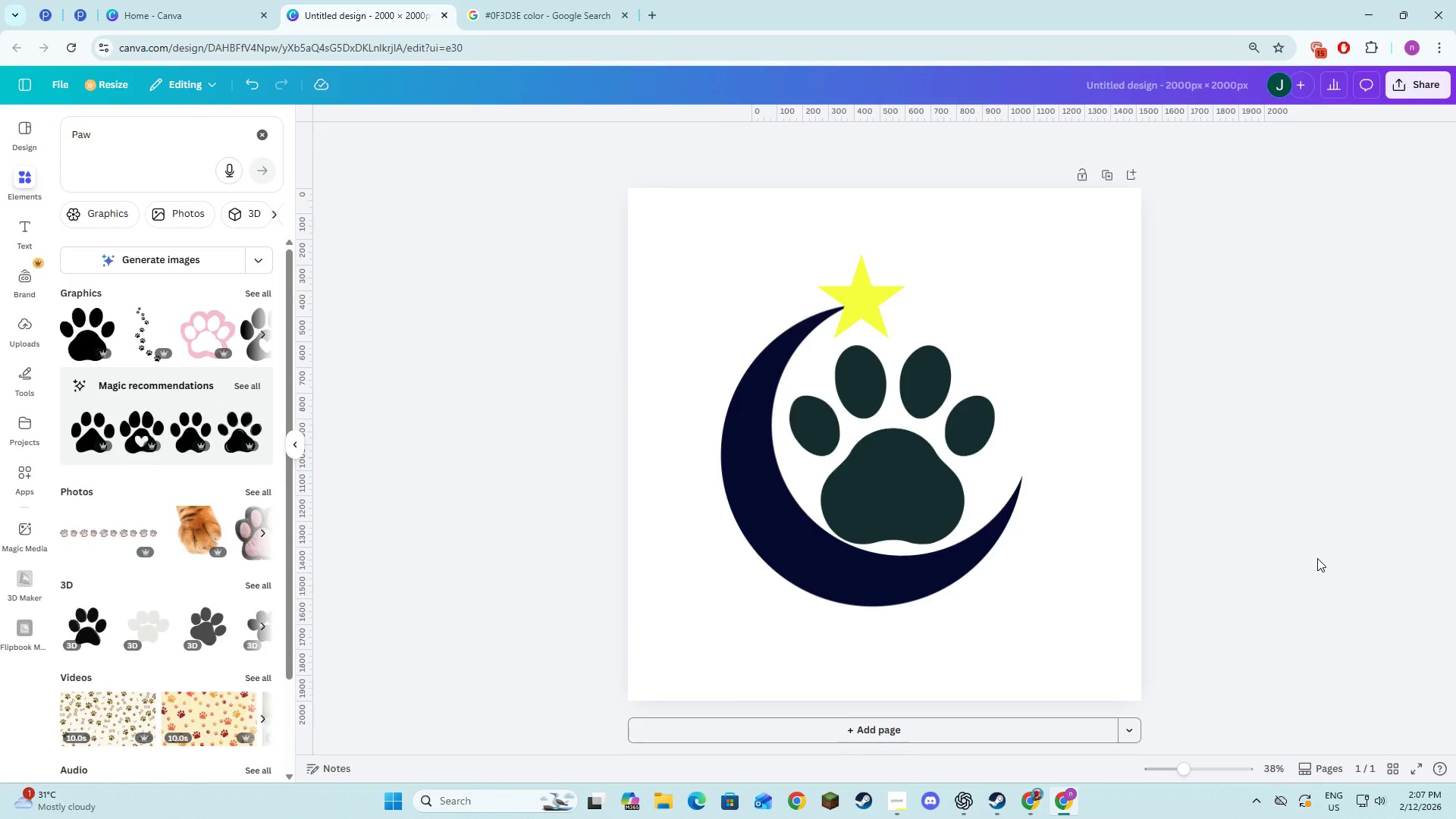 
key(Alt+Tab)
 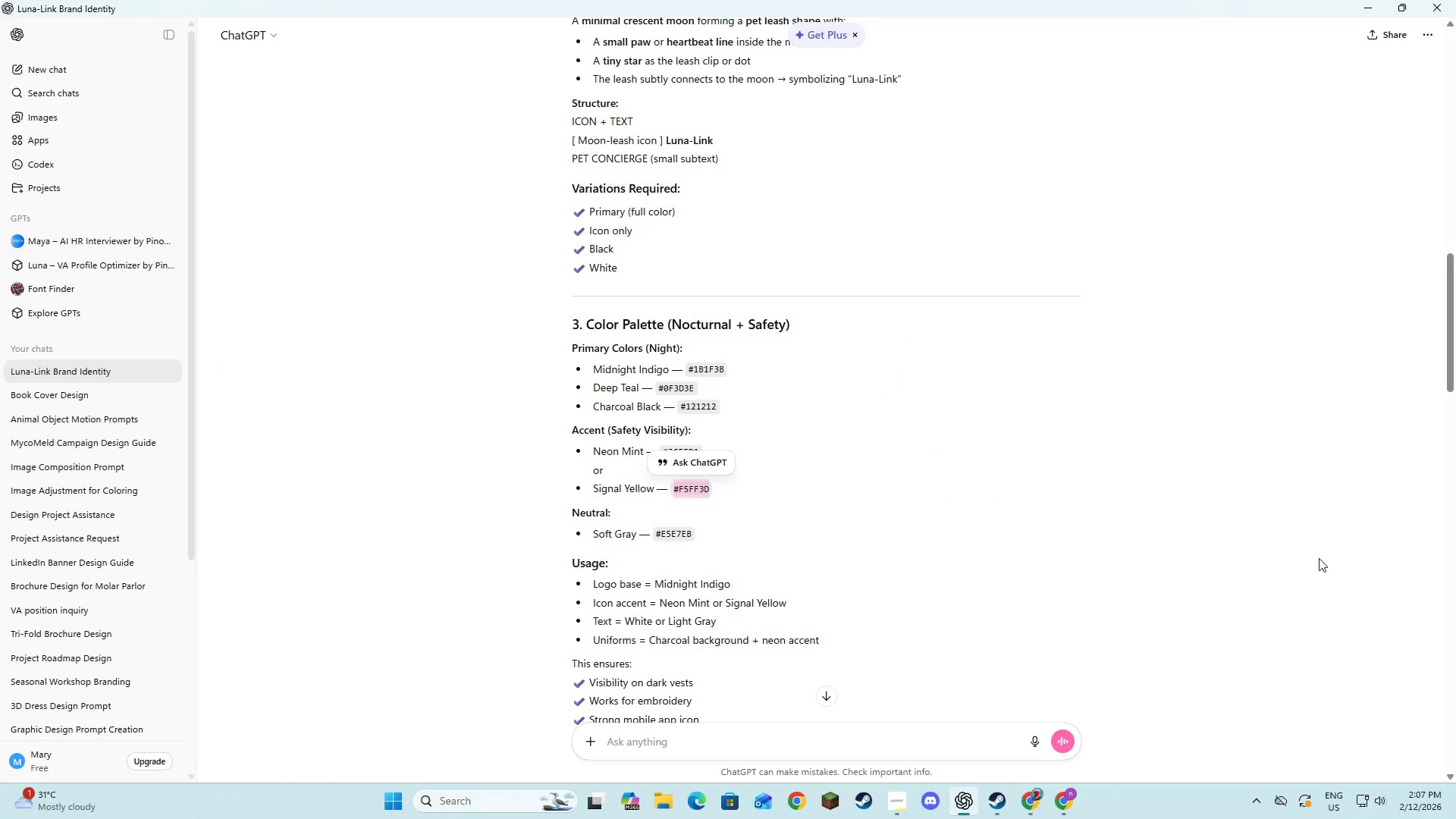 
key(Alt+AltLeft)
 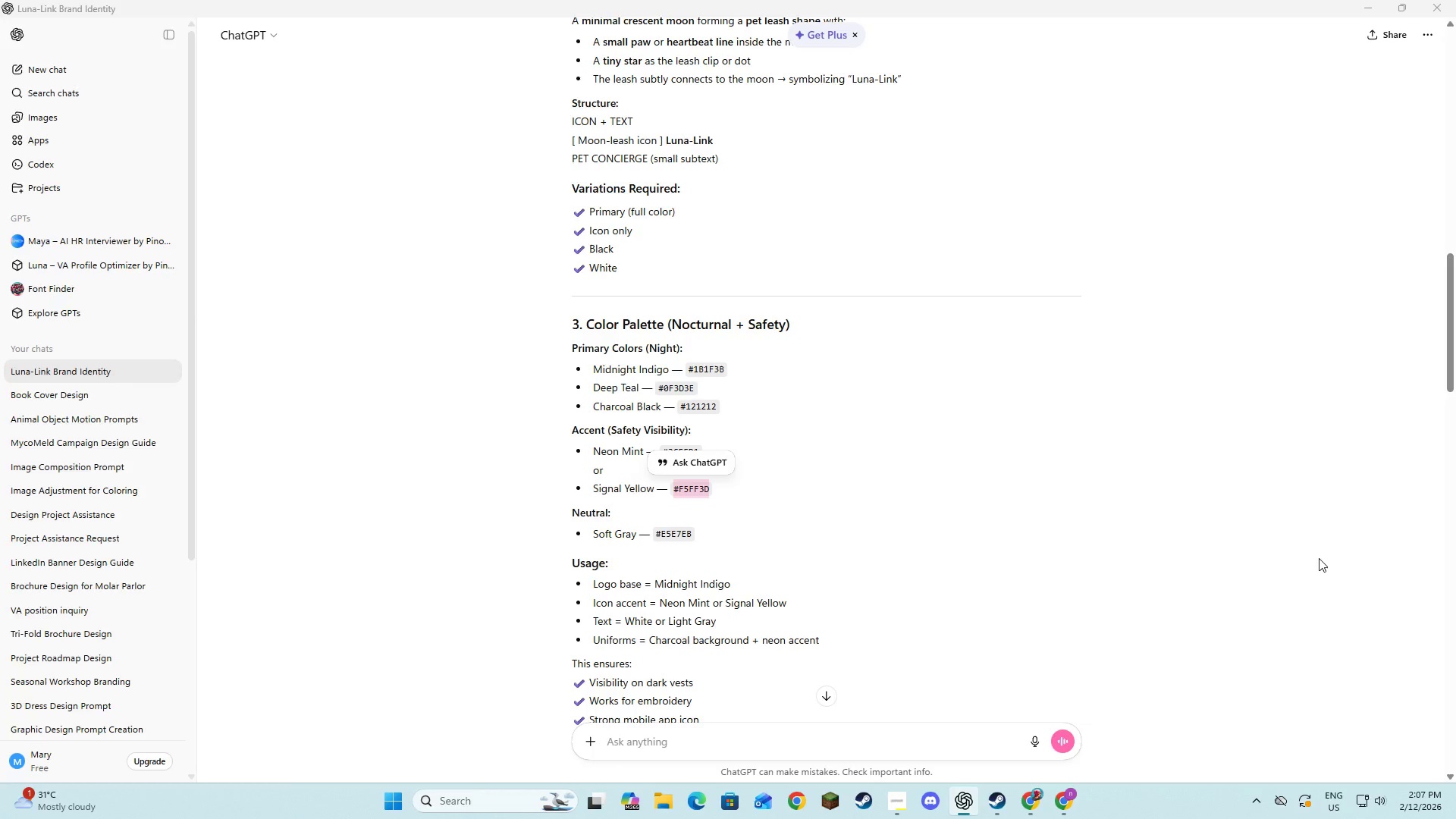 
key(Alt+Tab)
 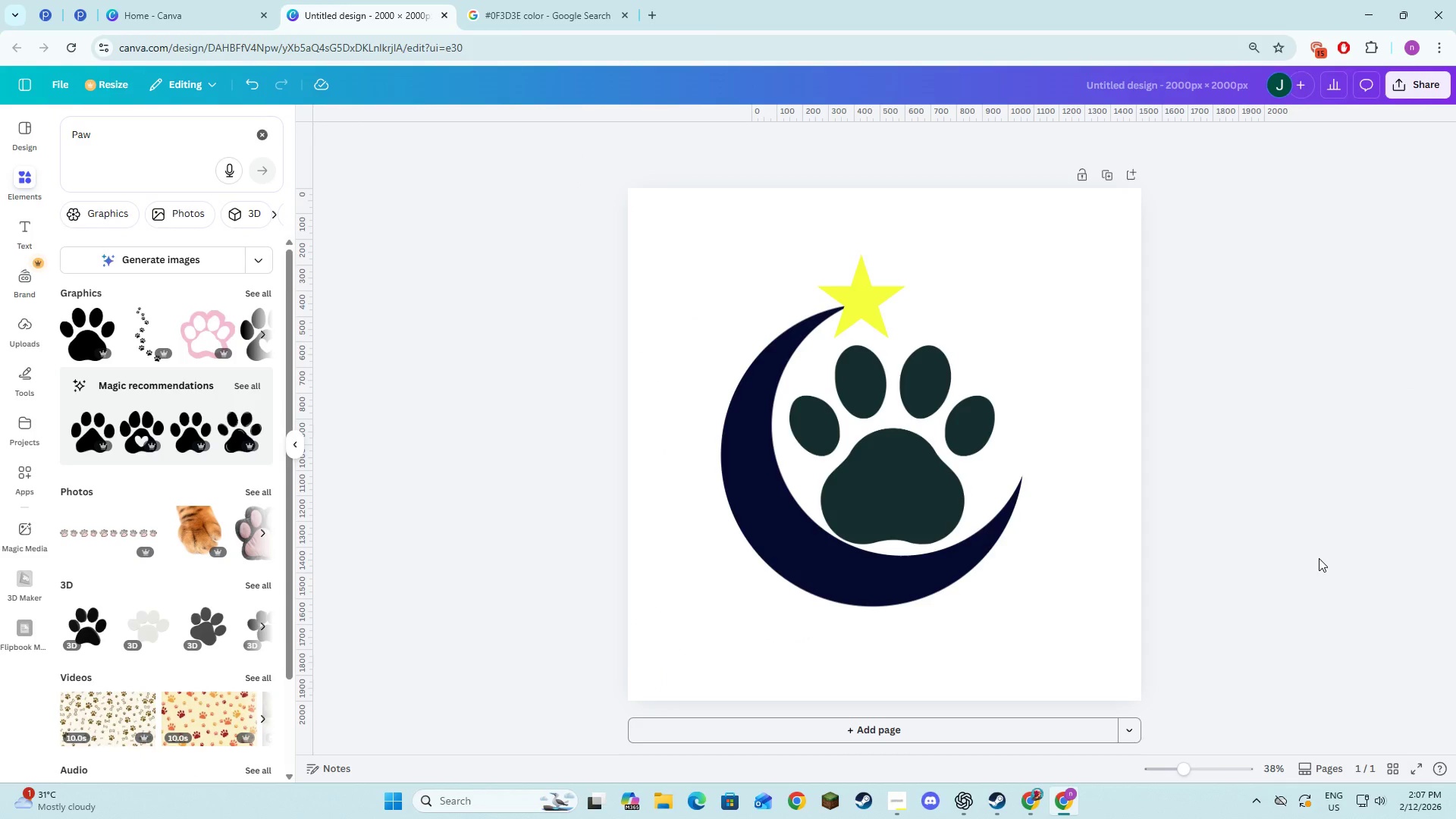 
key(Alt+AltLeft)
 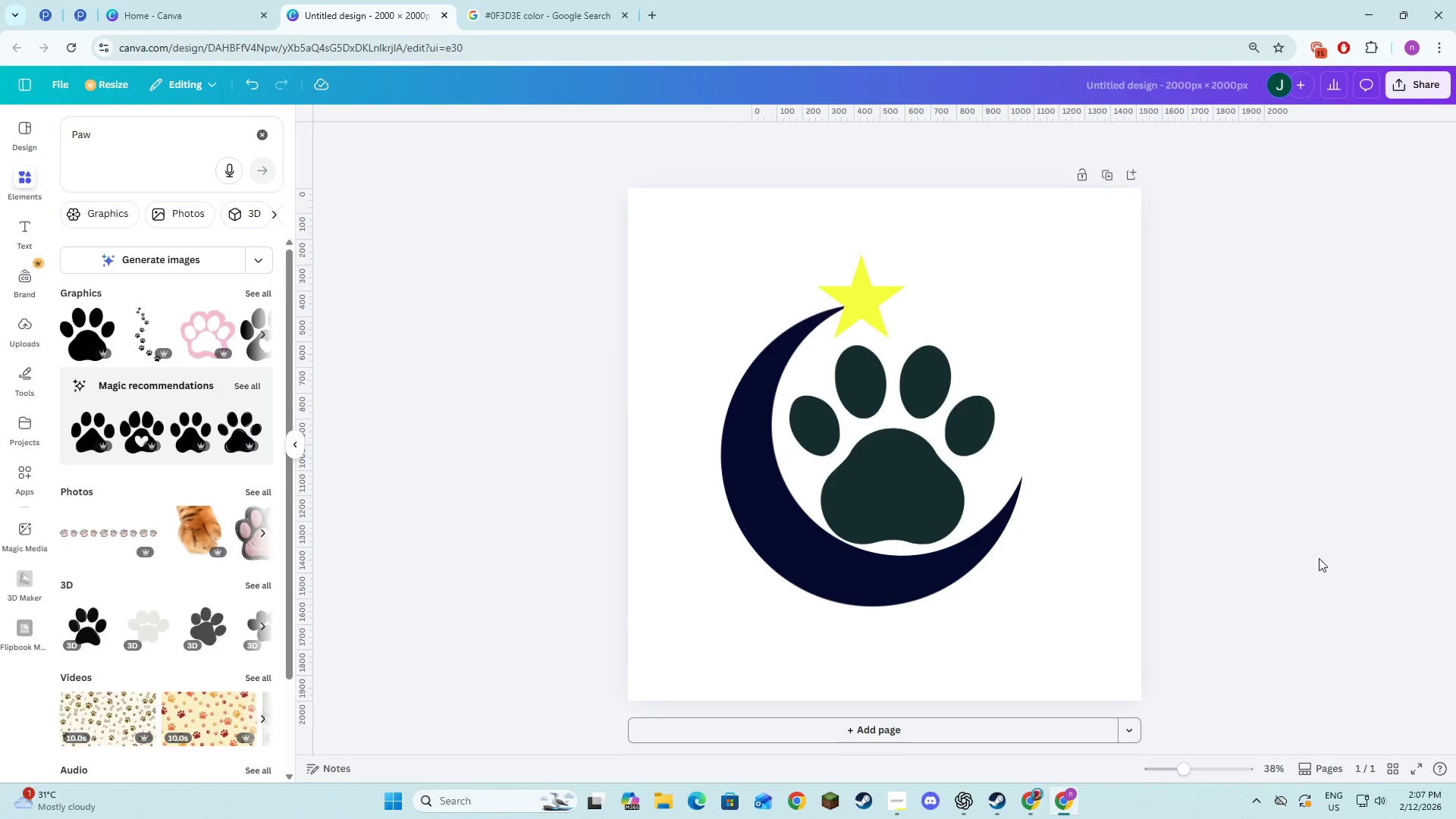 
key(Alt+Tab)
 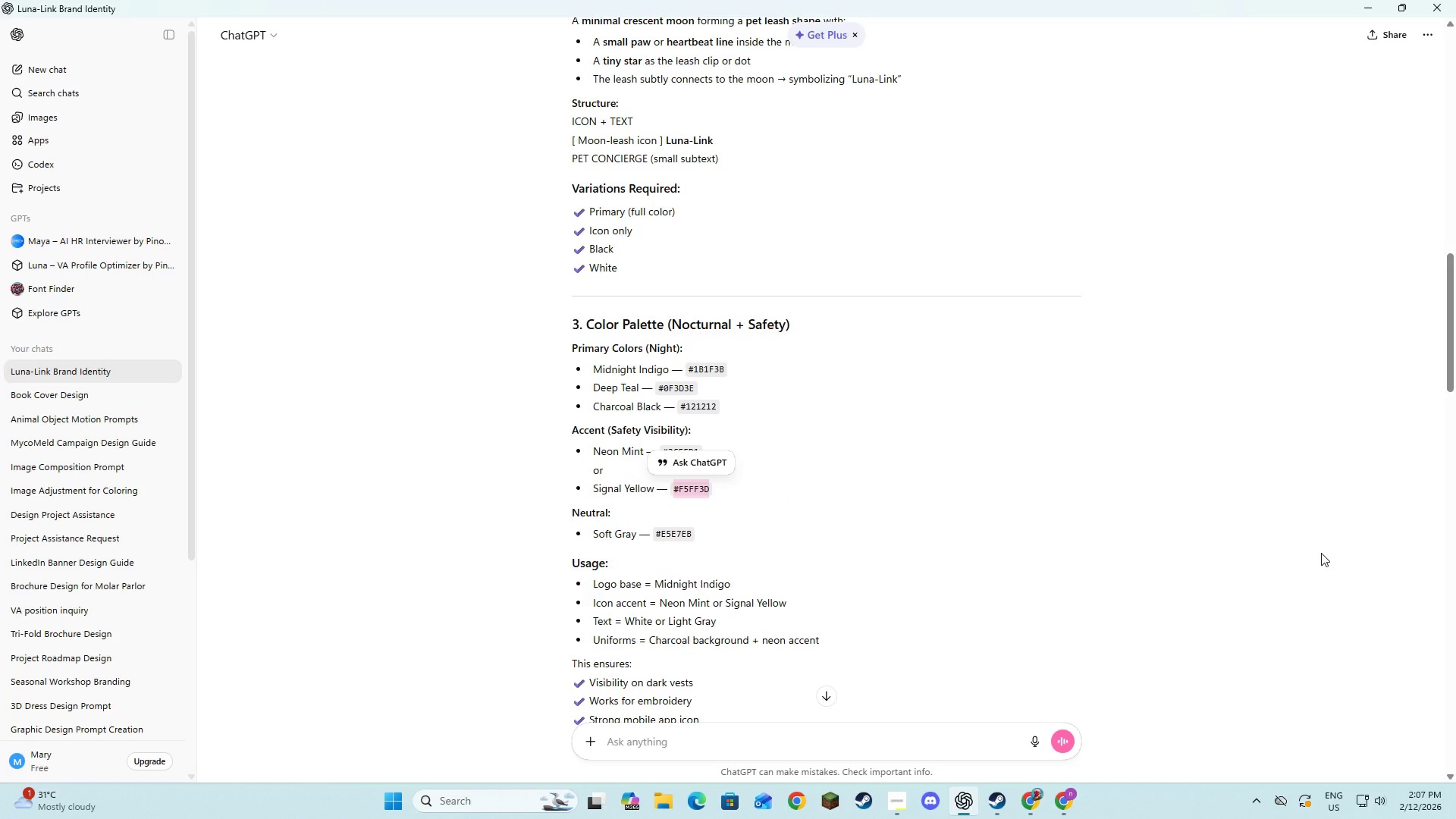 
left_click([1321, 553])
 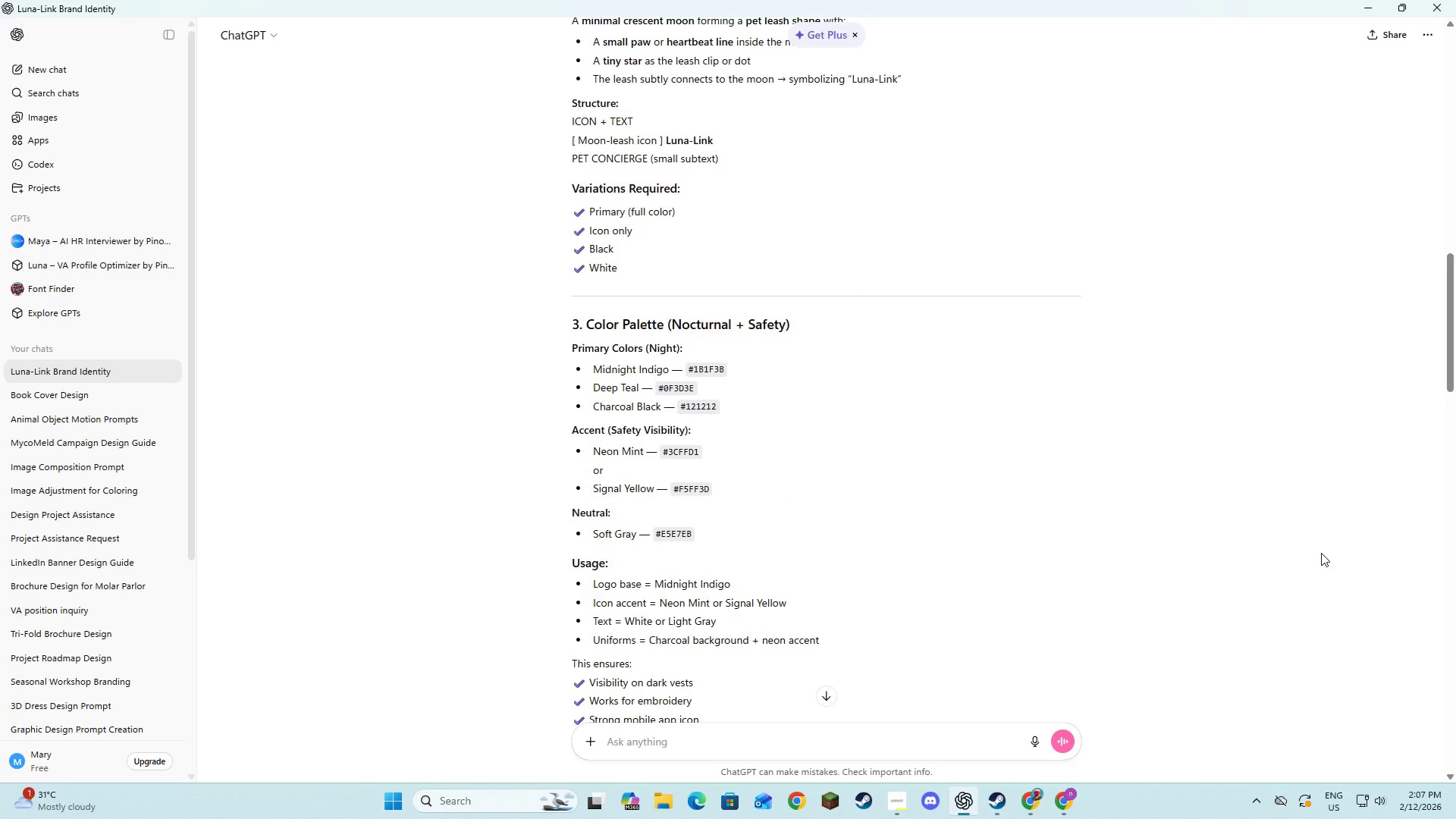 
key(Alt+AltLeft)
 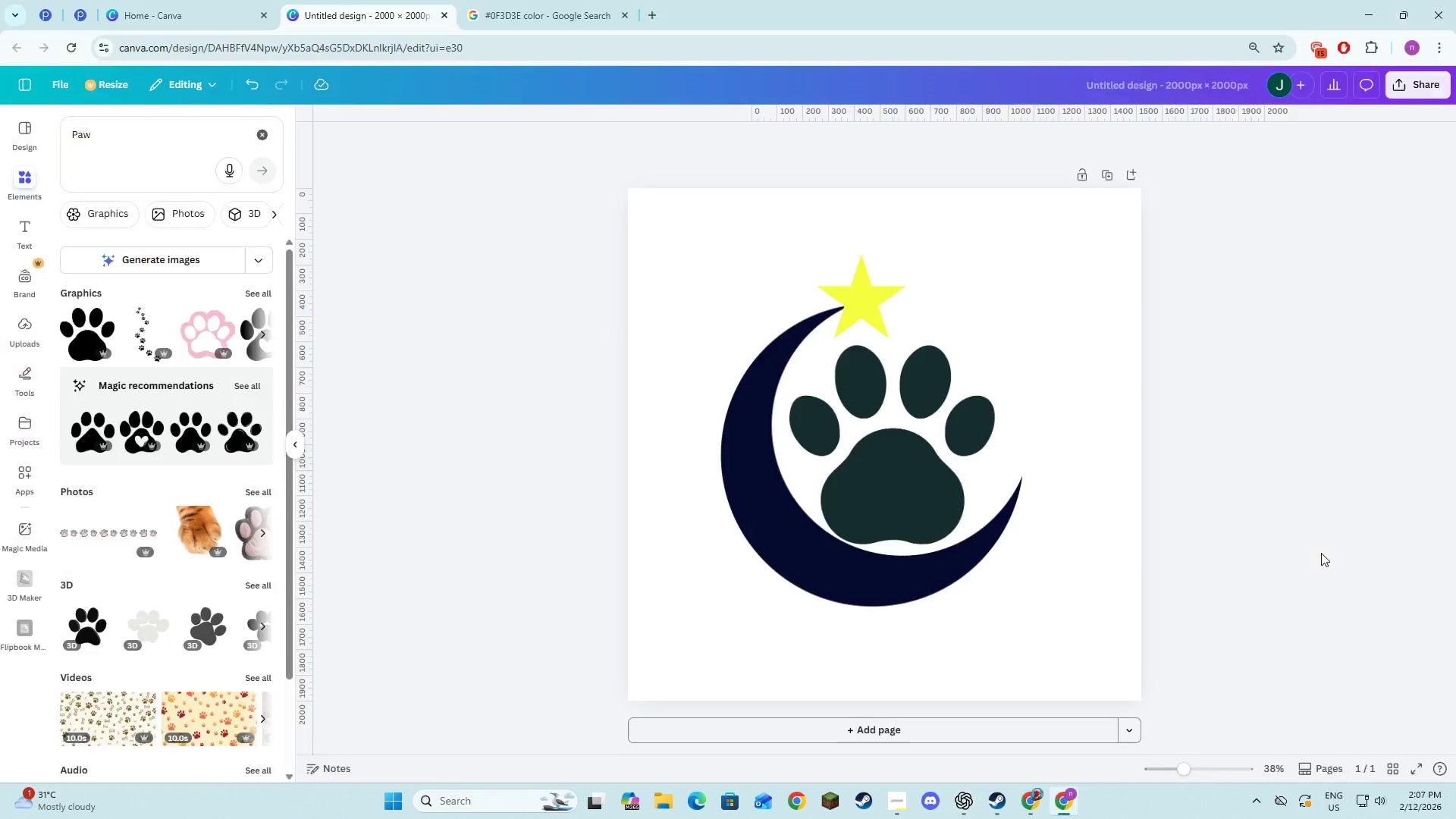 
key(Alt+Tab)
 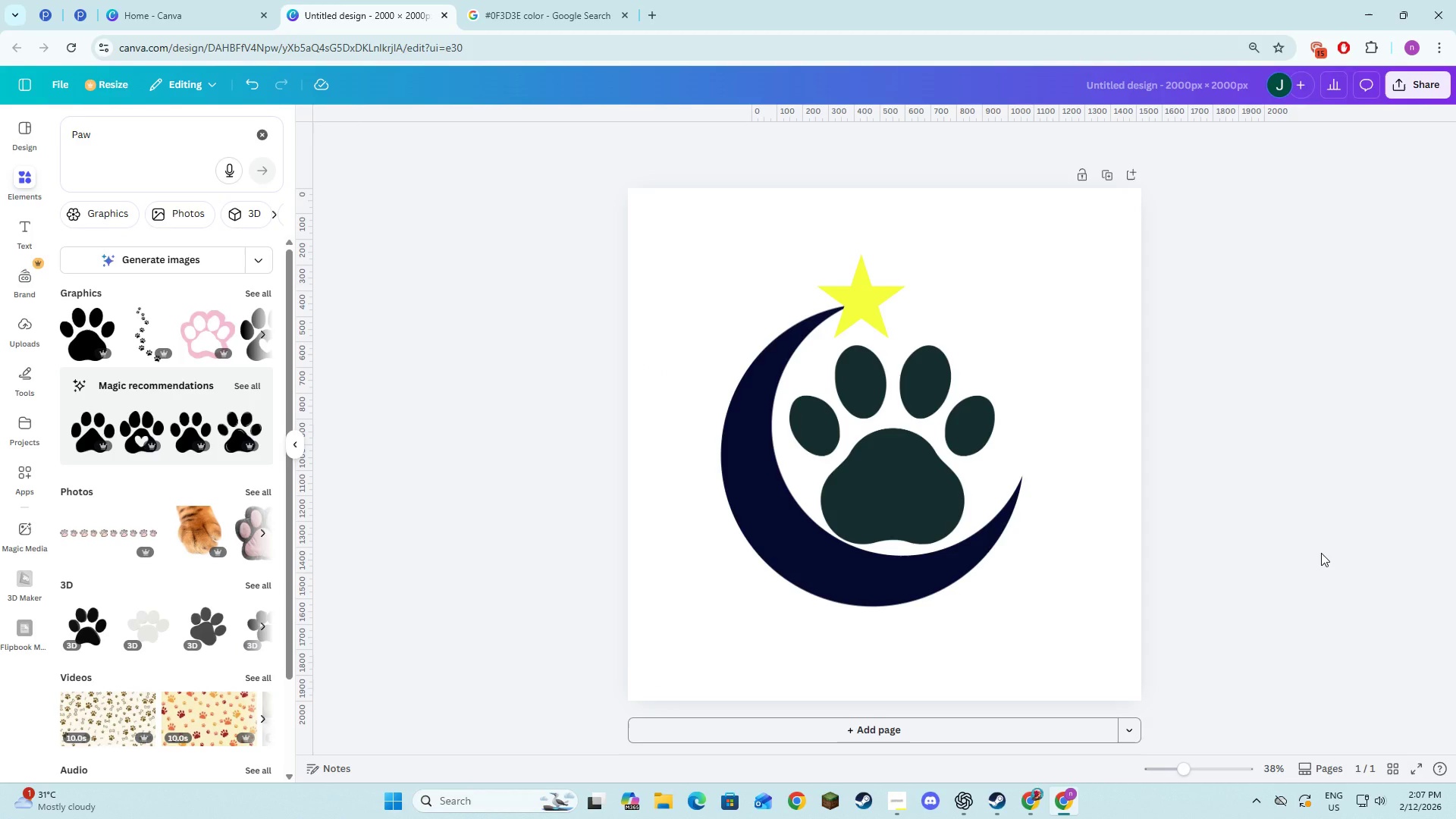 
key(Alt+AltLeft)
 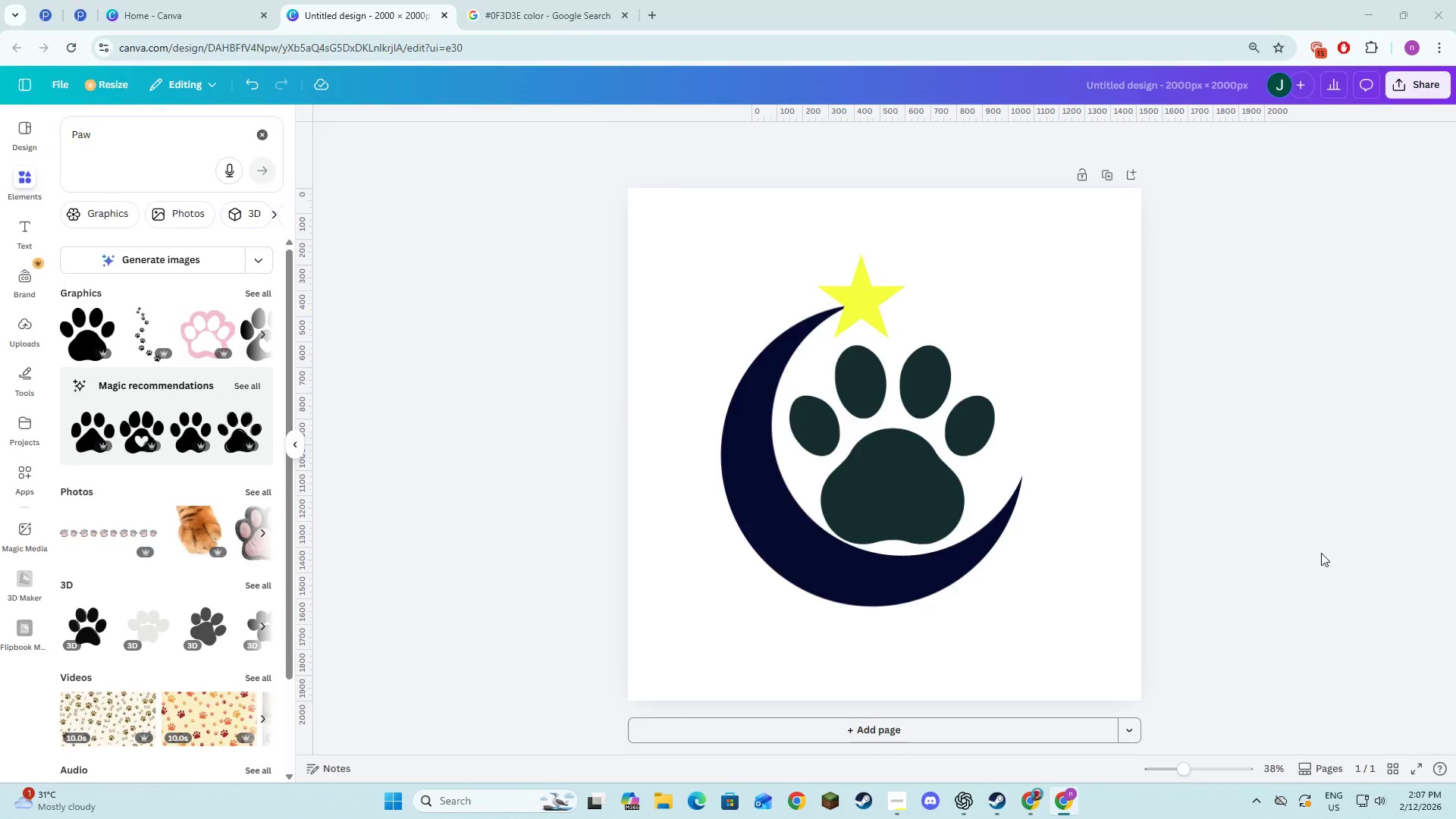 
key(Alt+Tab)
 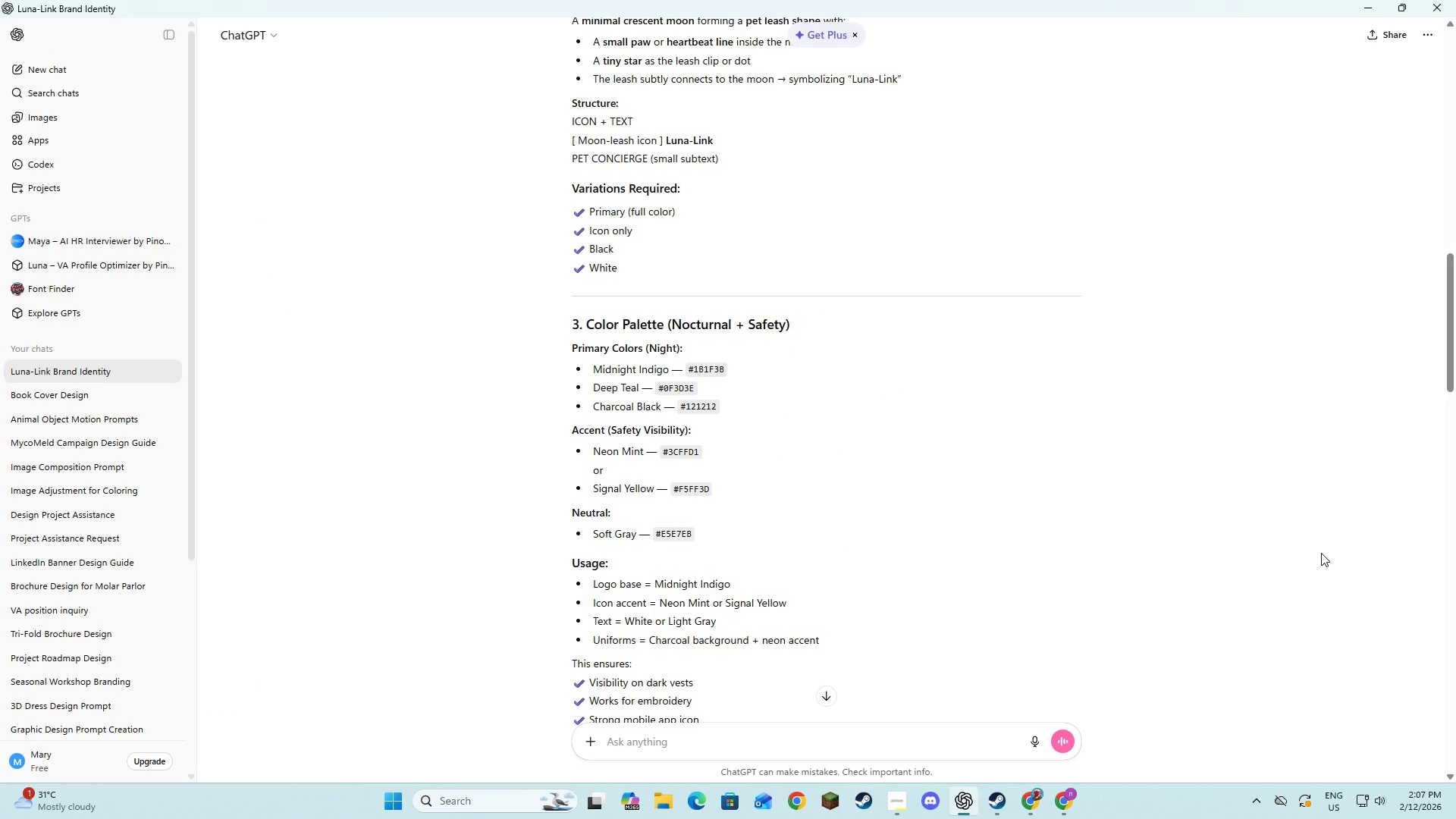 
key(Alt+AltLeft)
 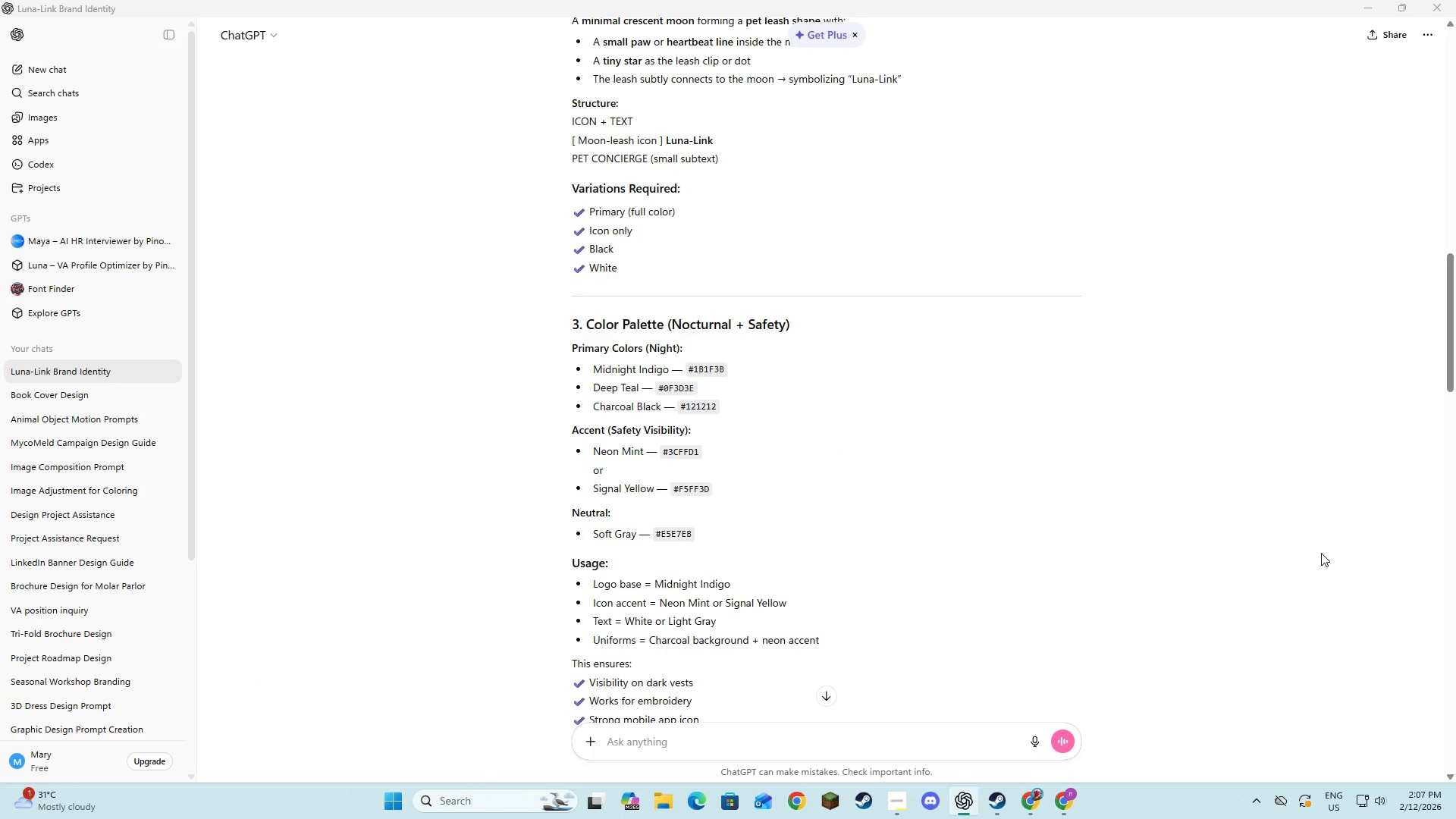 
key(Alt+Tab)
 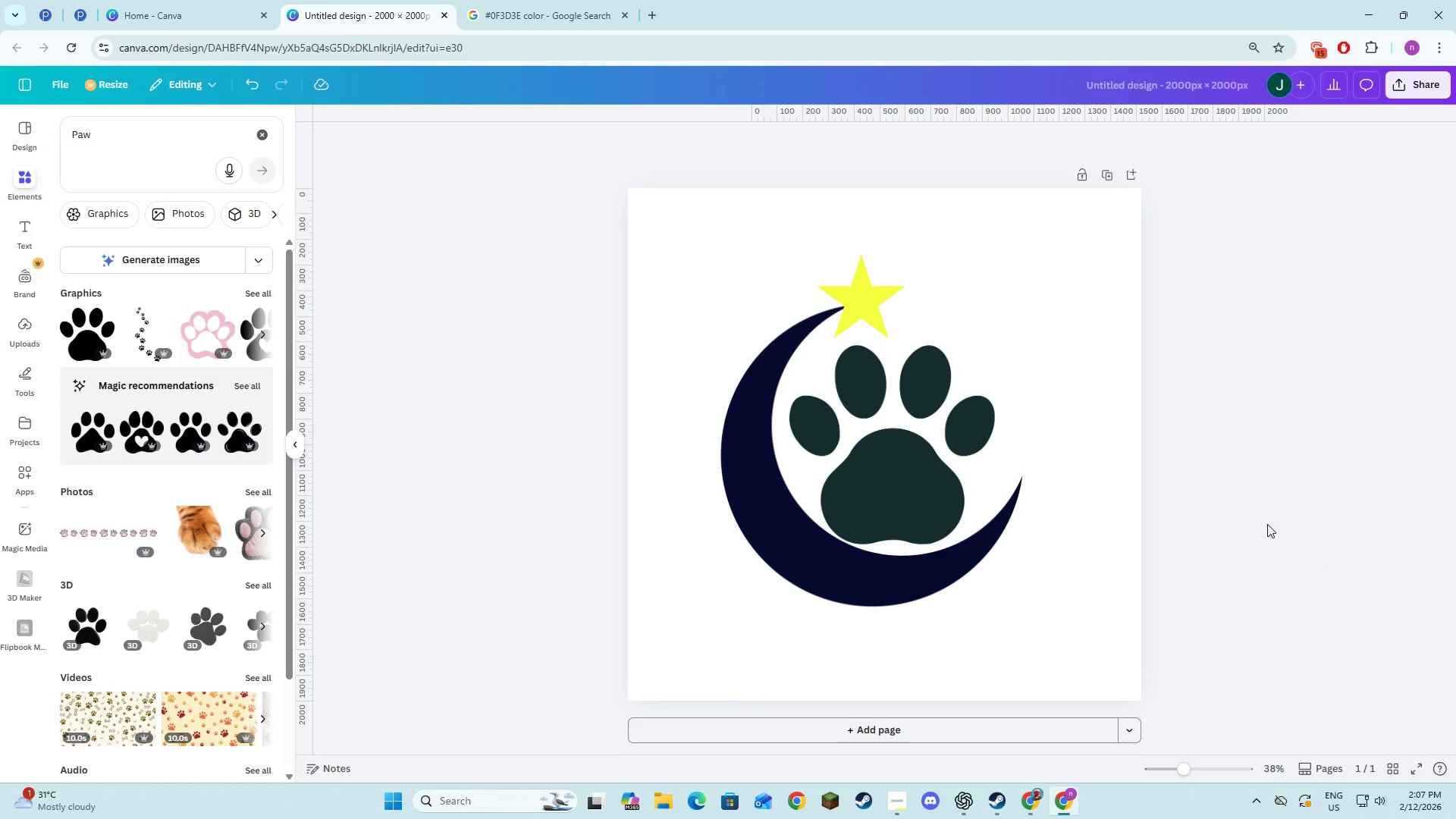 
left_click([817, 457])
 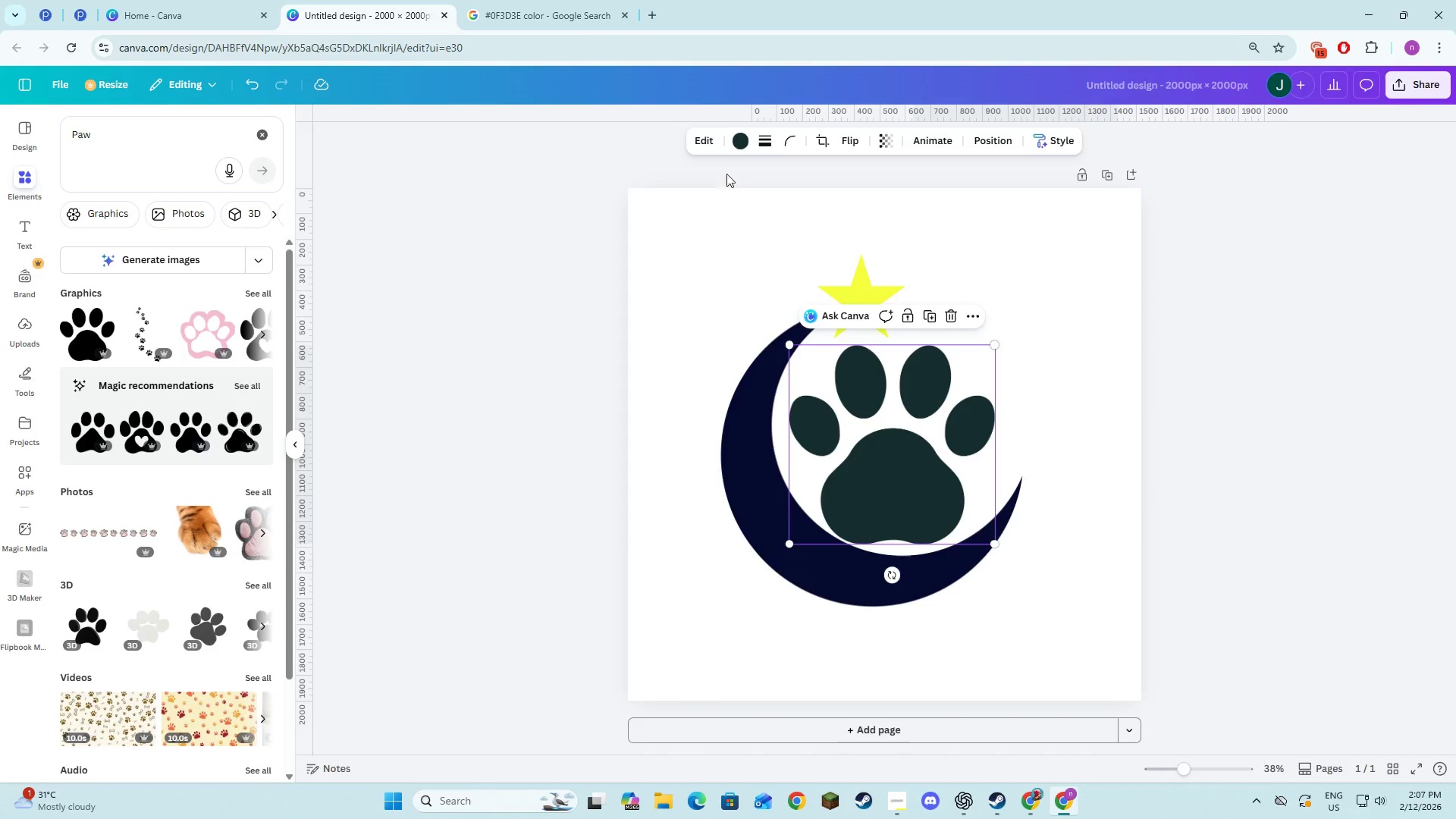 
left_click([739, 145])
 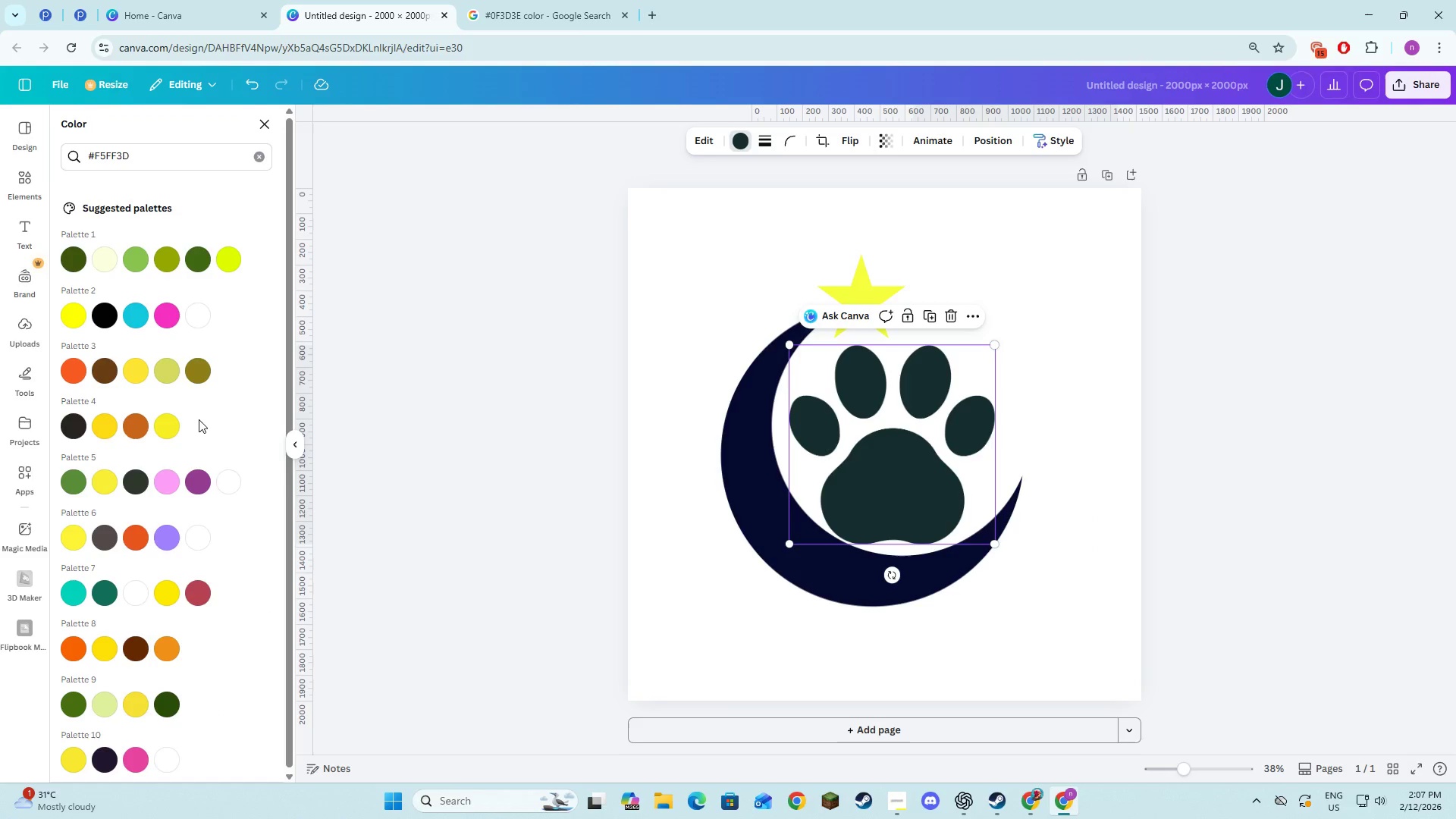 
left_click([258, 162])
 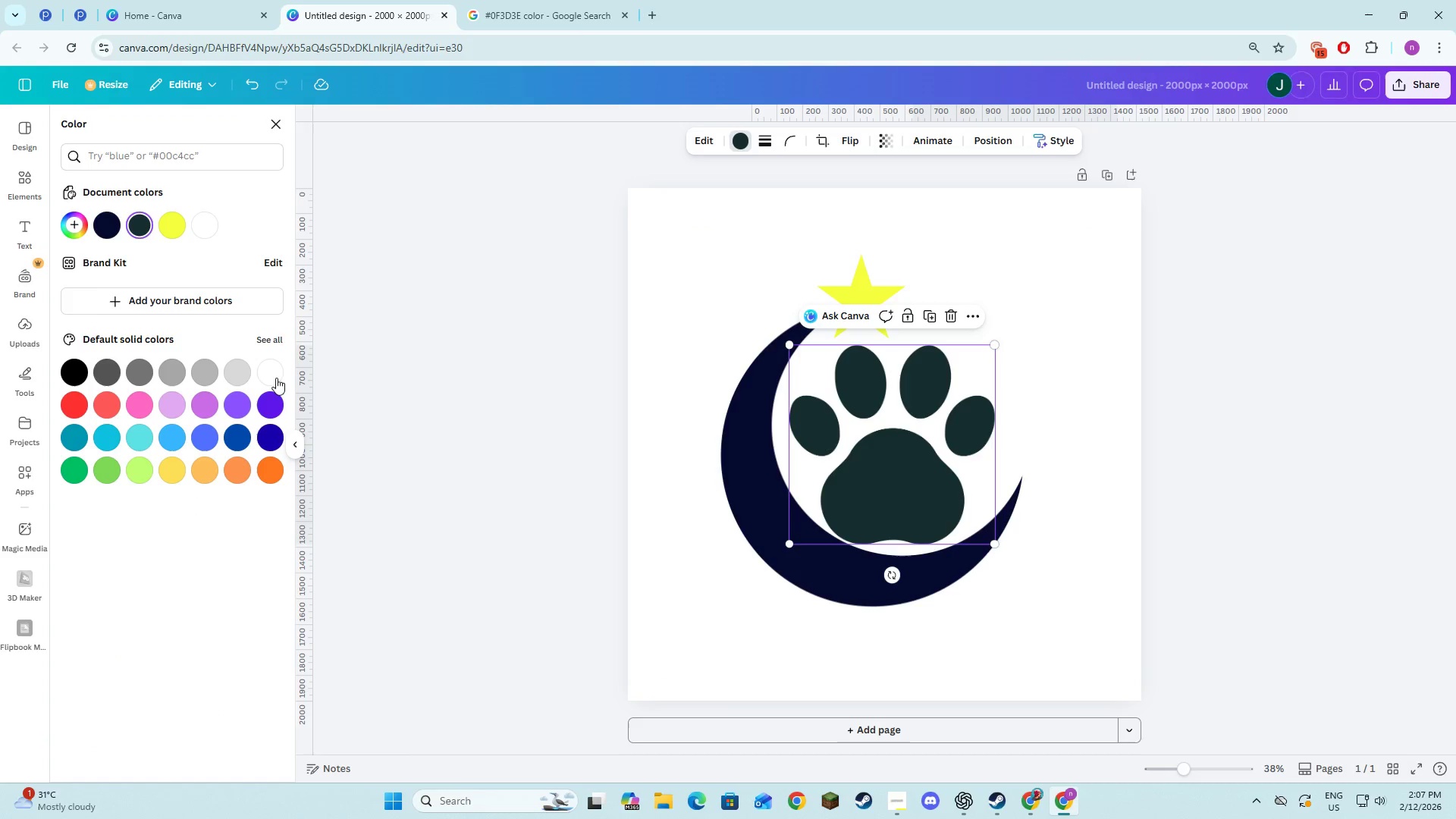 
wait(5.14)
 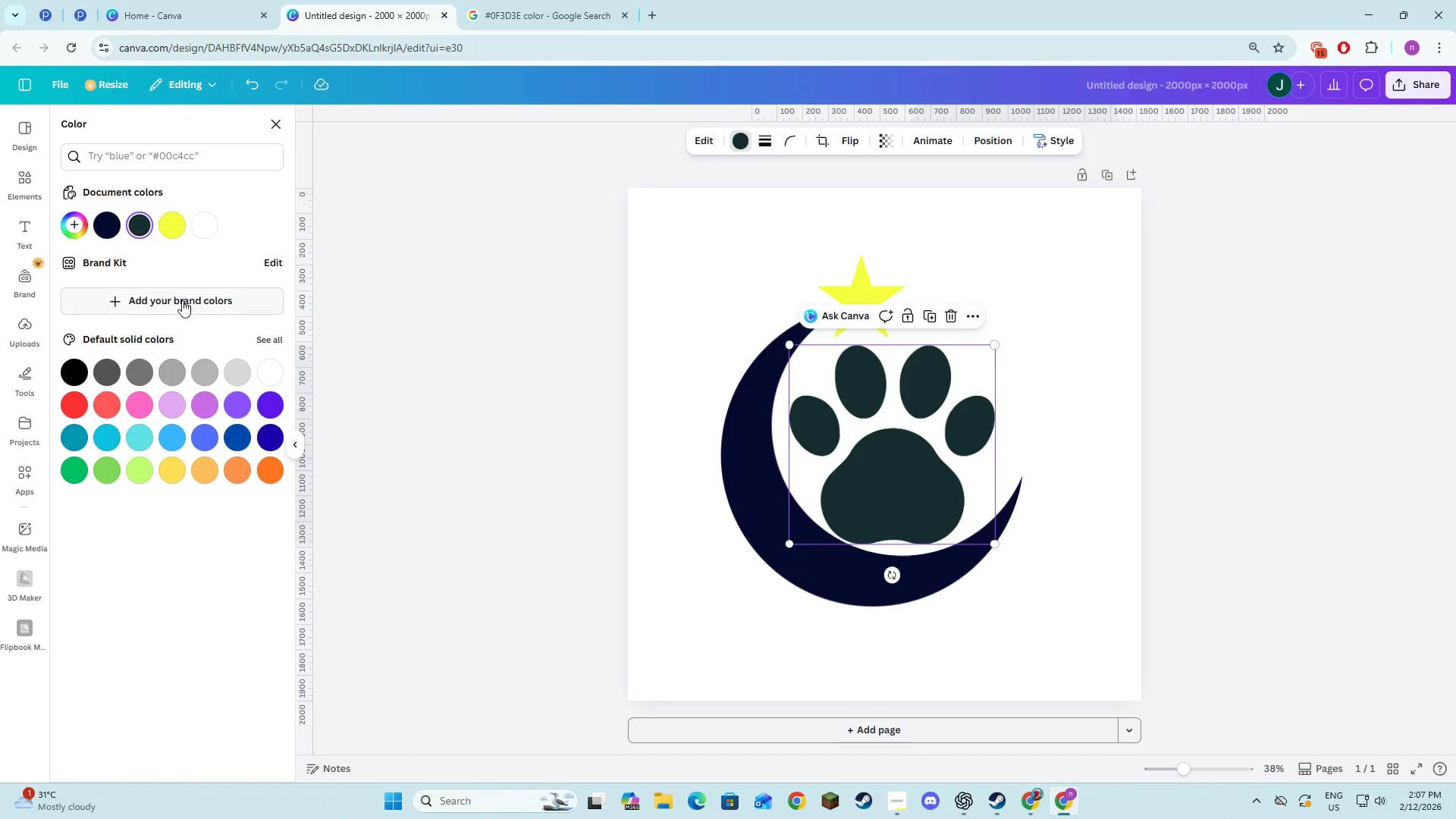 
left_click([767, 491])
 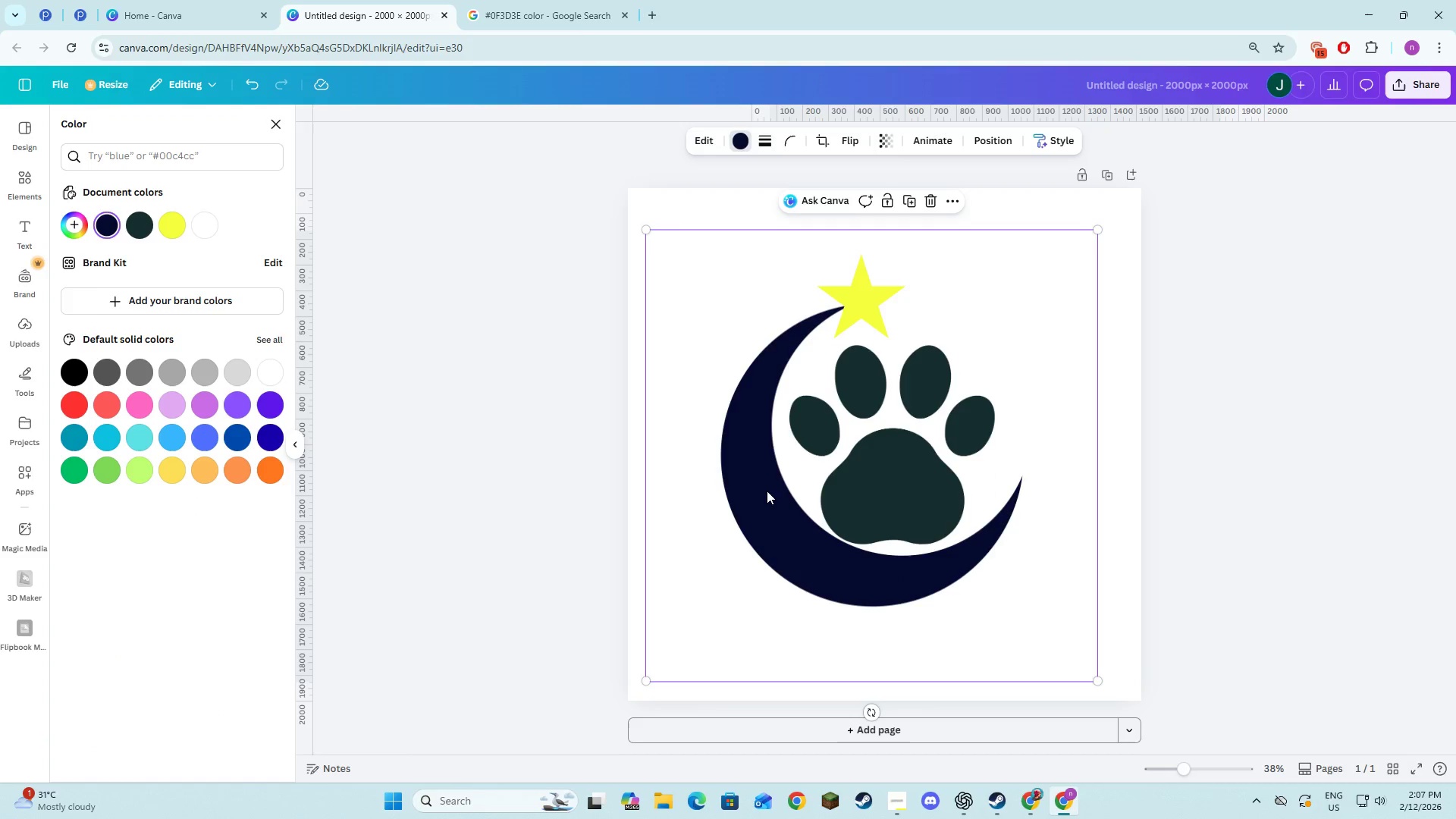 
left_click([767, 491])
 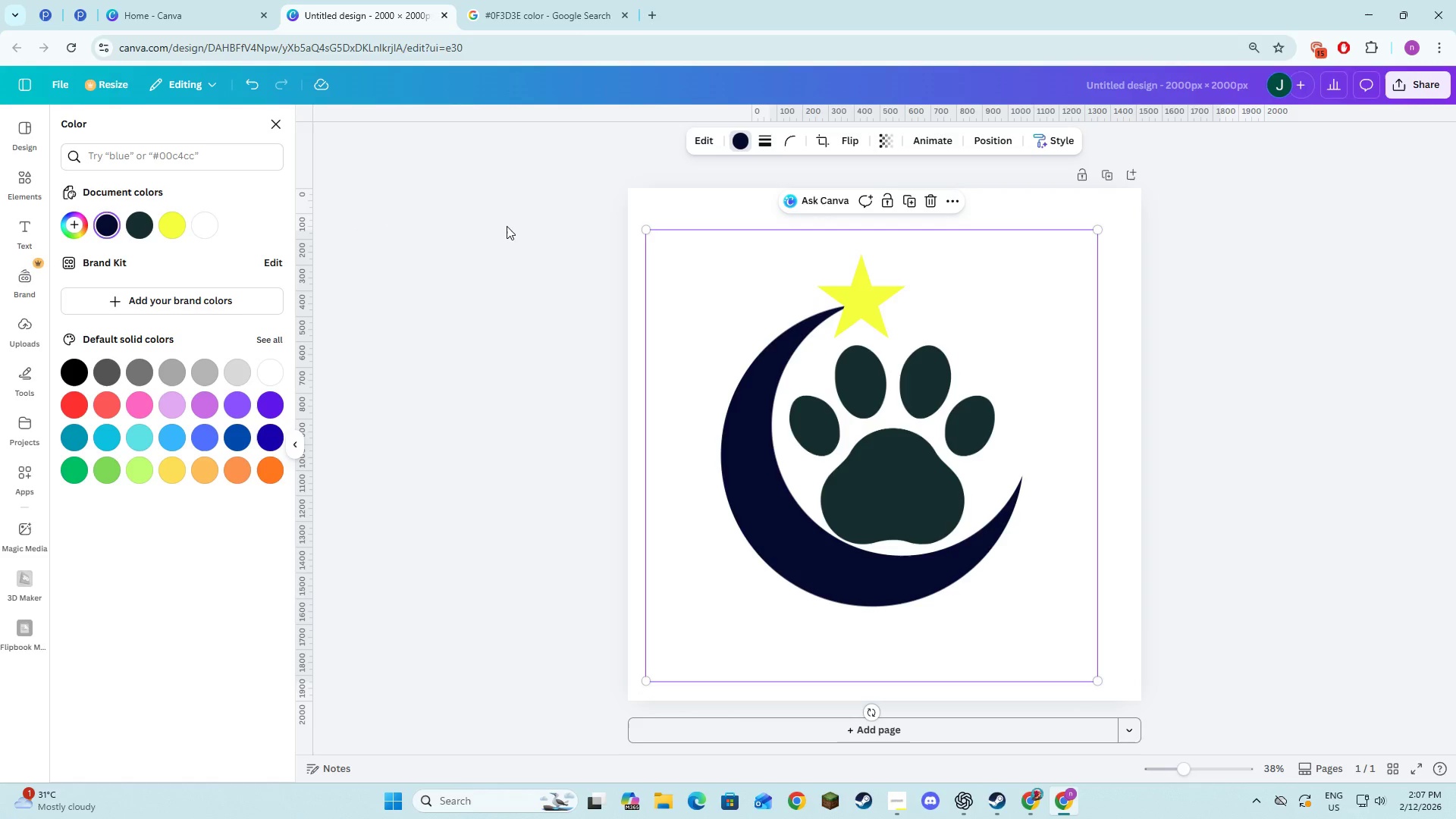 
left_click([890, 433])
 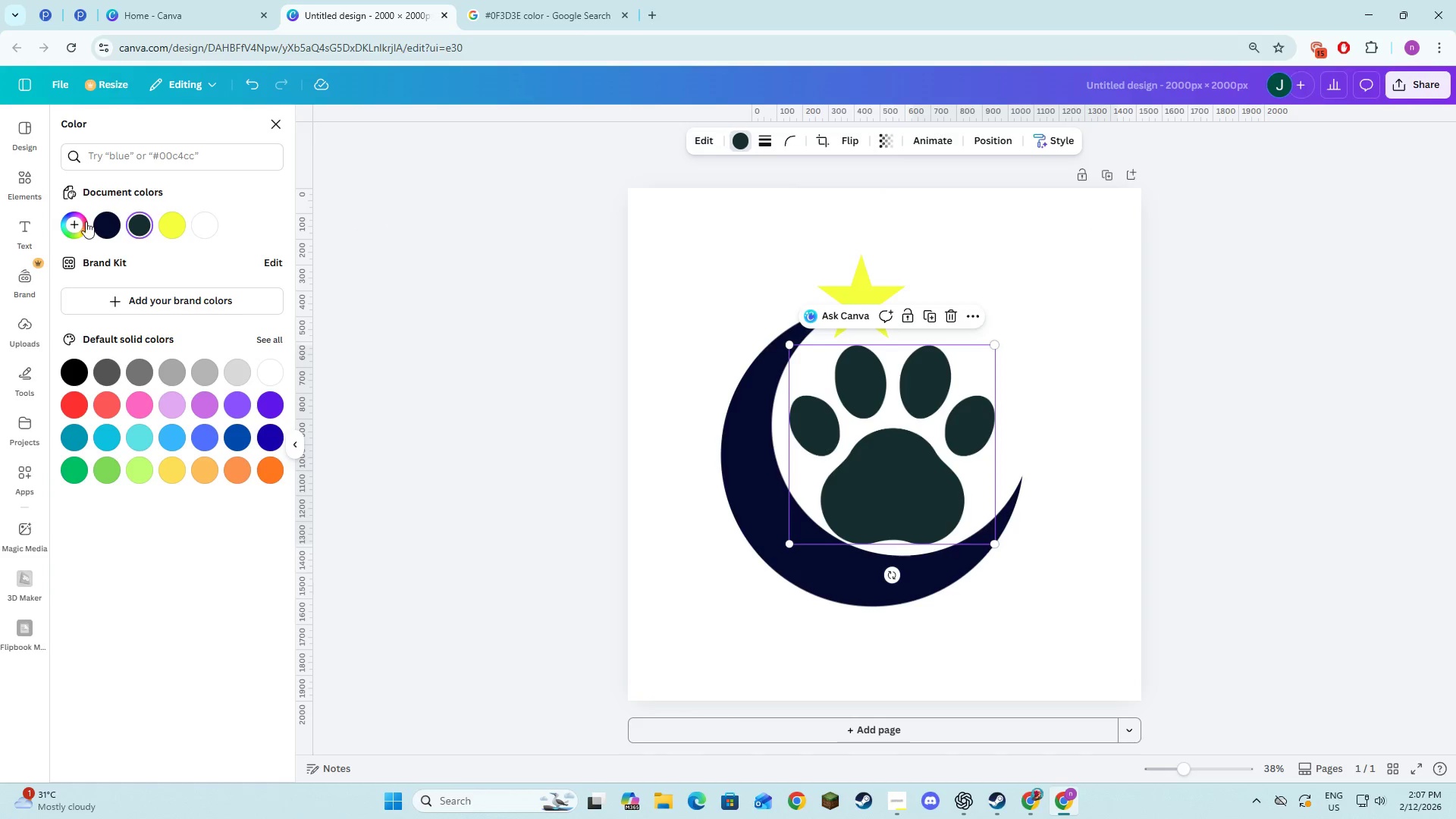 
left_click([102, 233])
 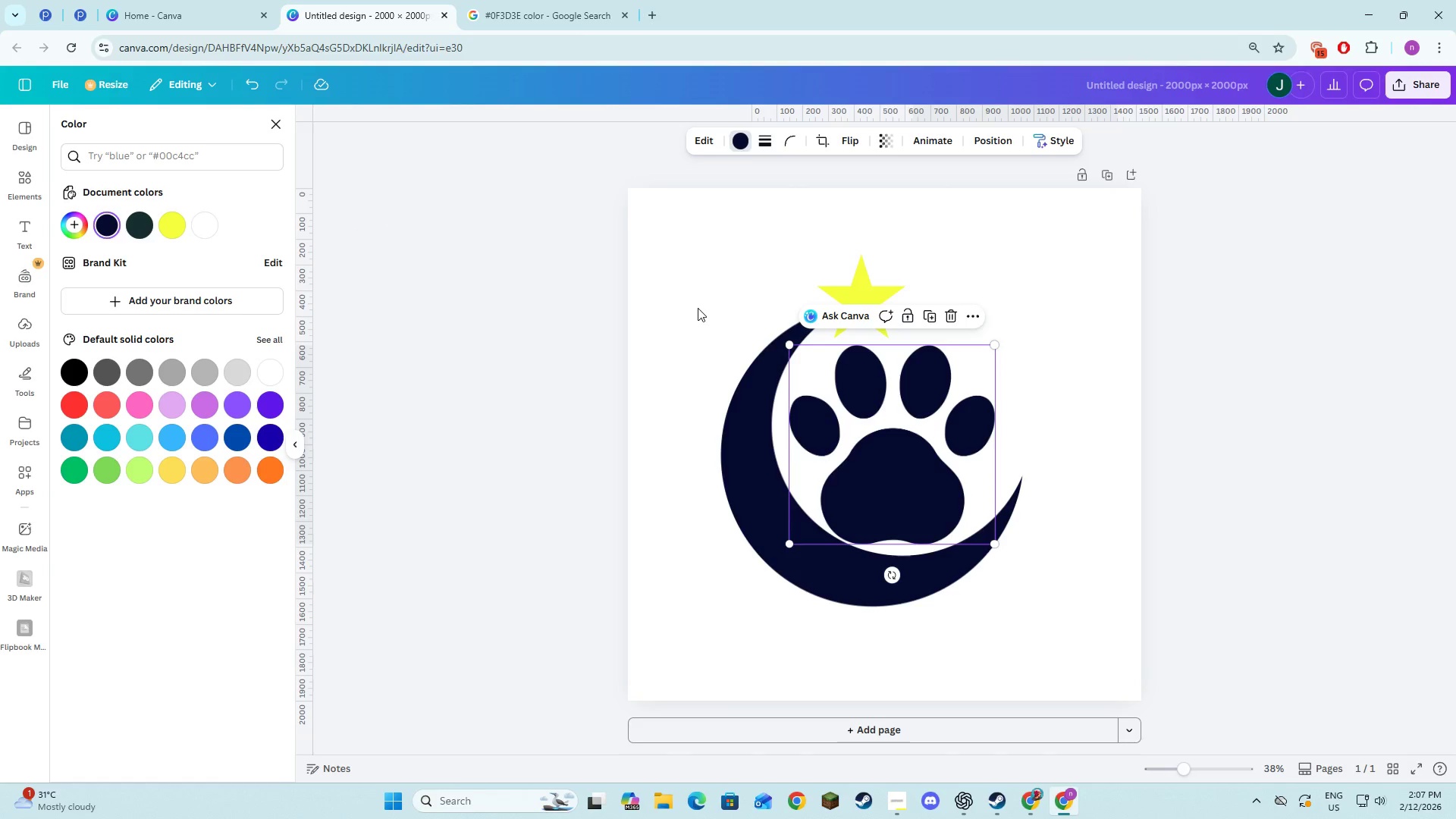 
left_click([855, 284])
 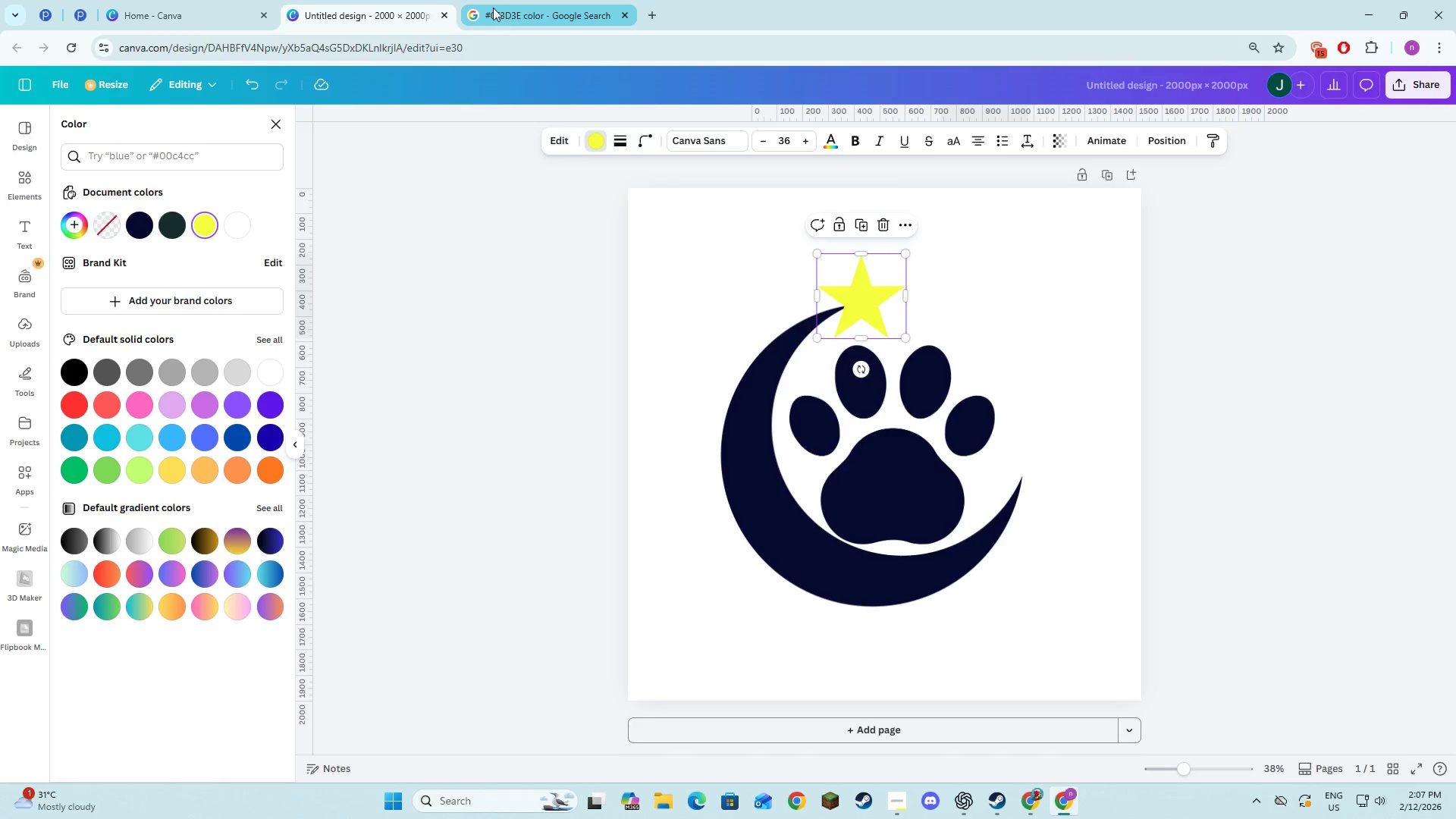 
left_click([491, 0])
 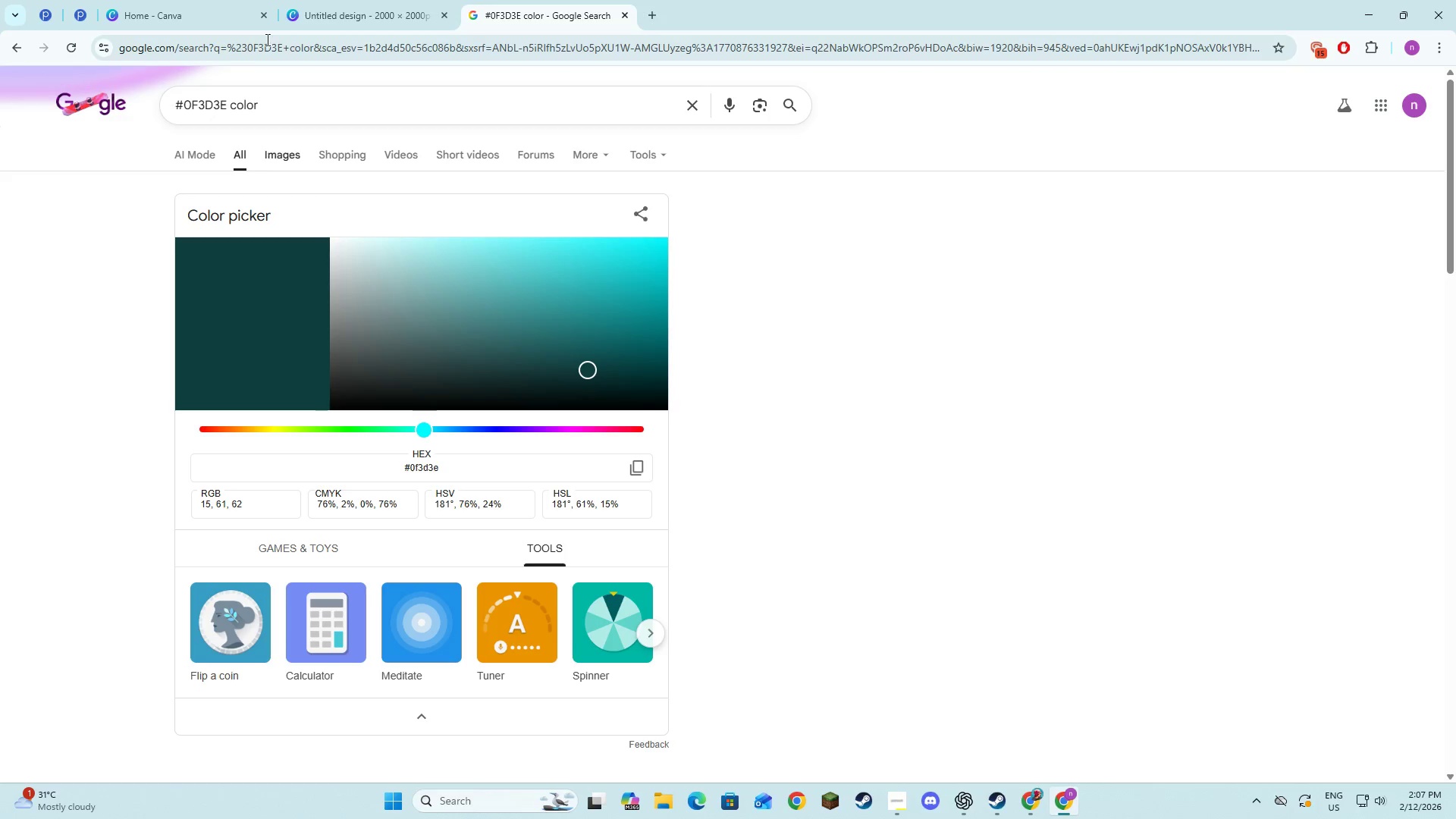 
left_click([265, 0])
 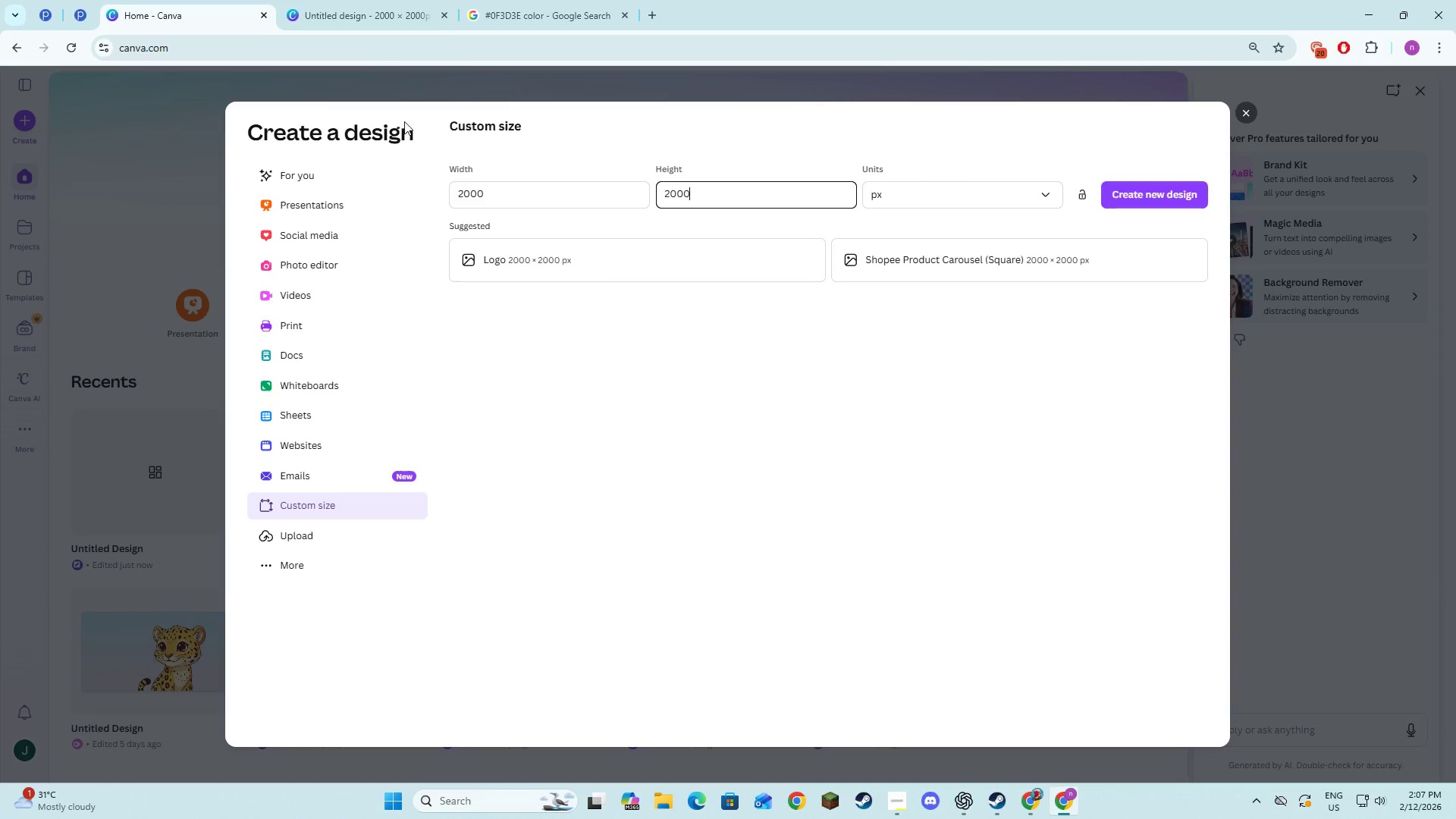 
left_click([314, 0])
 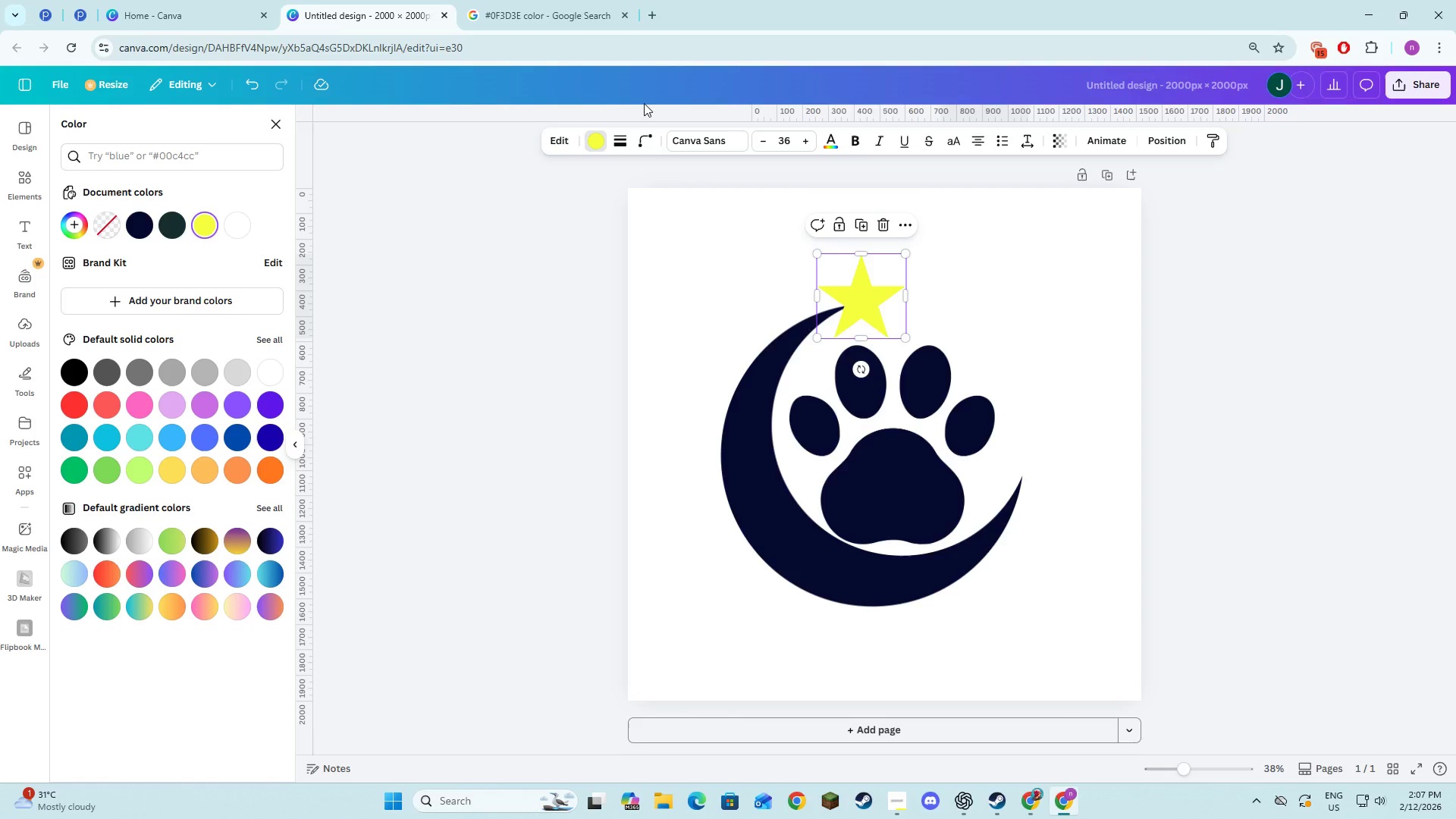 
key(Alt+AltLeft)
 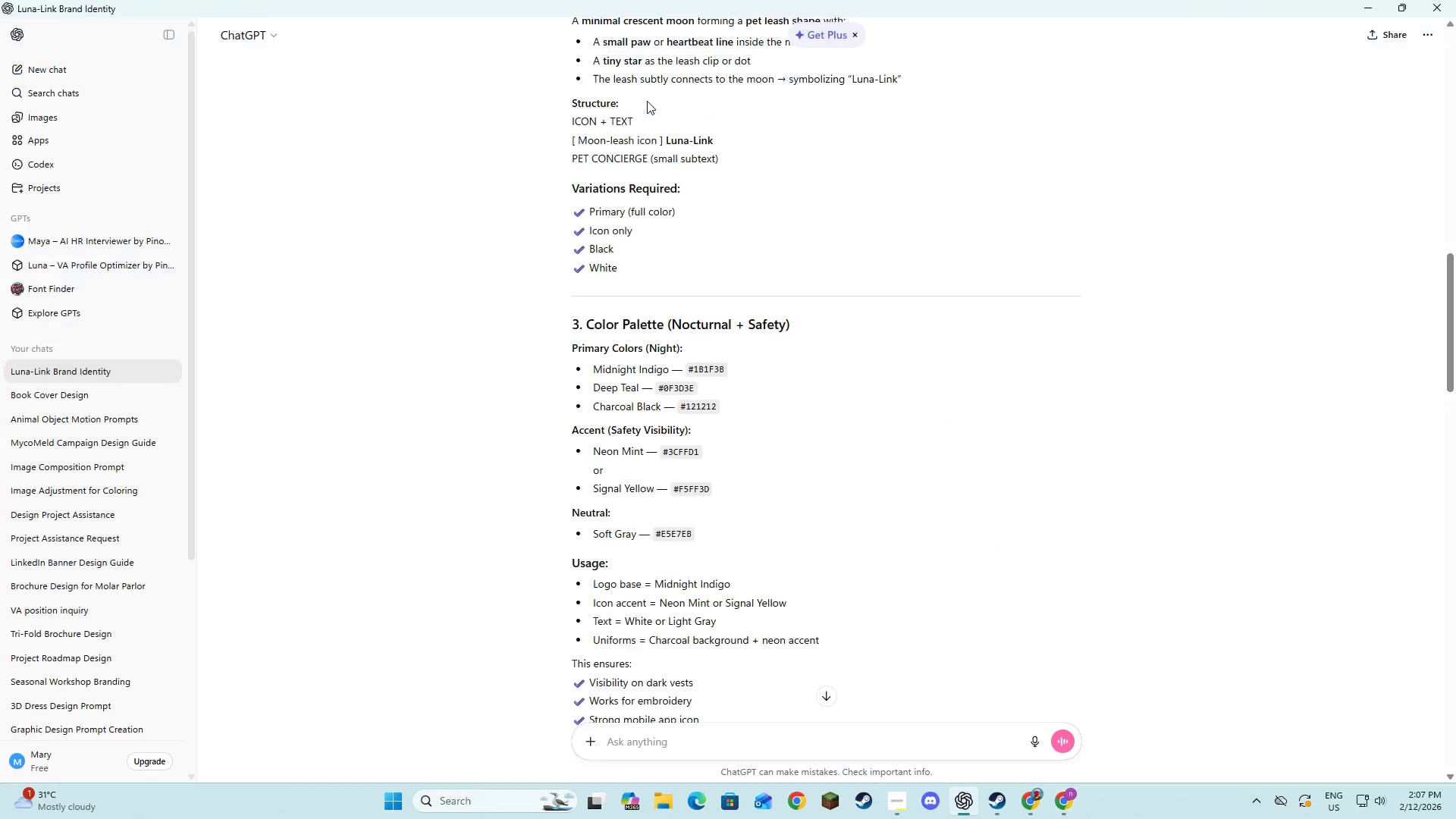 
key(Alt+Tab)
 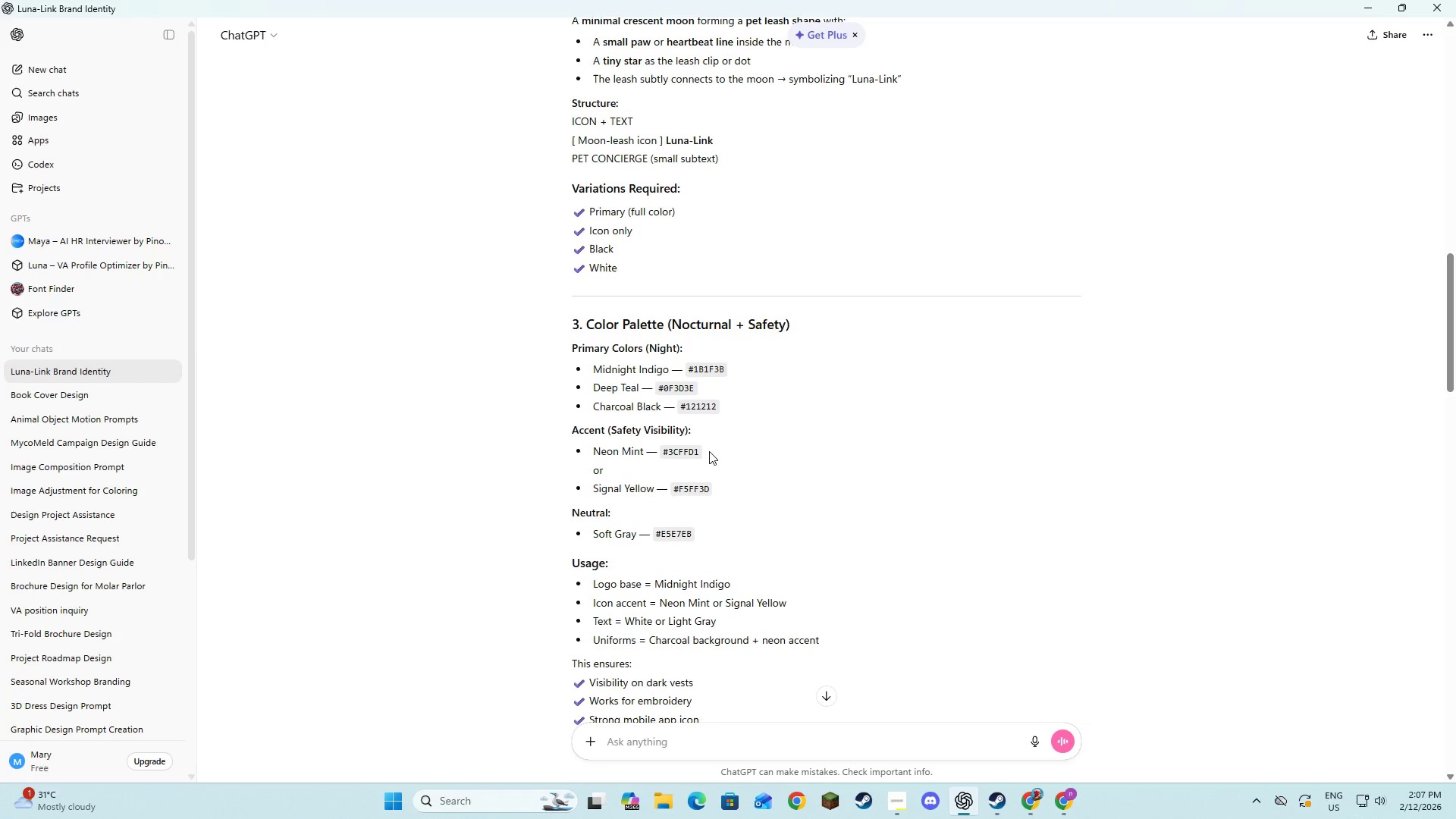 
left_click_drag(start_coordinate=[700, 452], to_coordinate=[663, 457])
 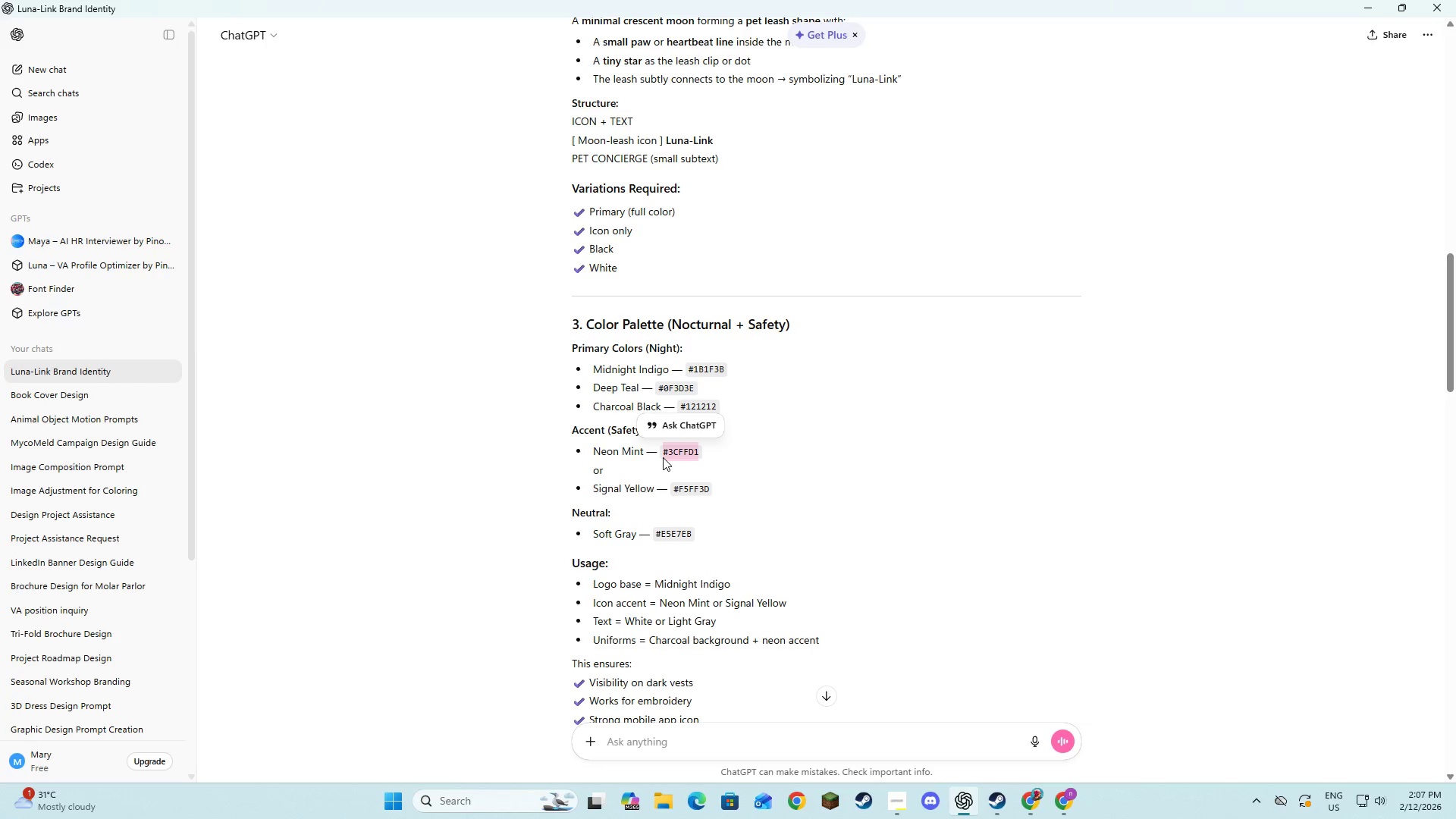 
key(Control+C)
 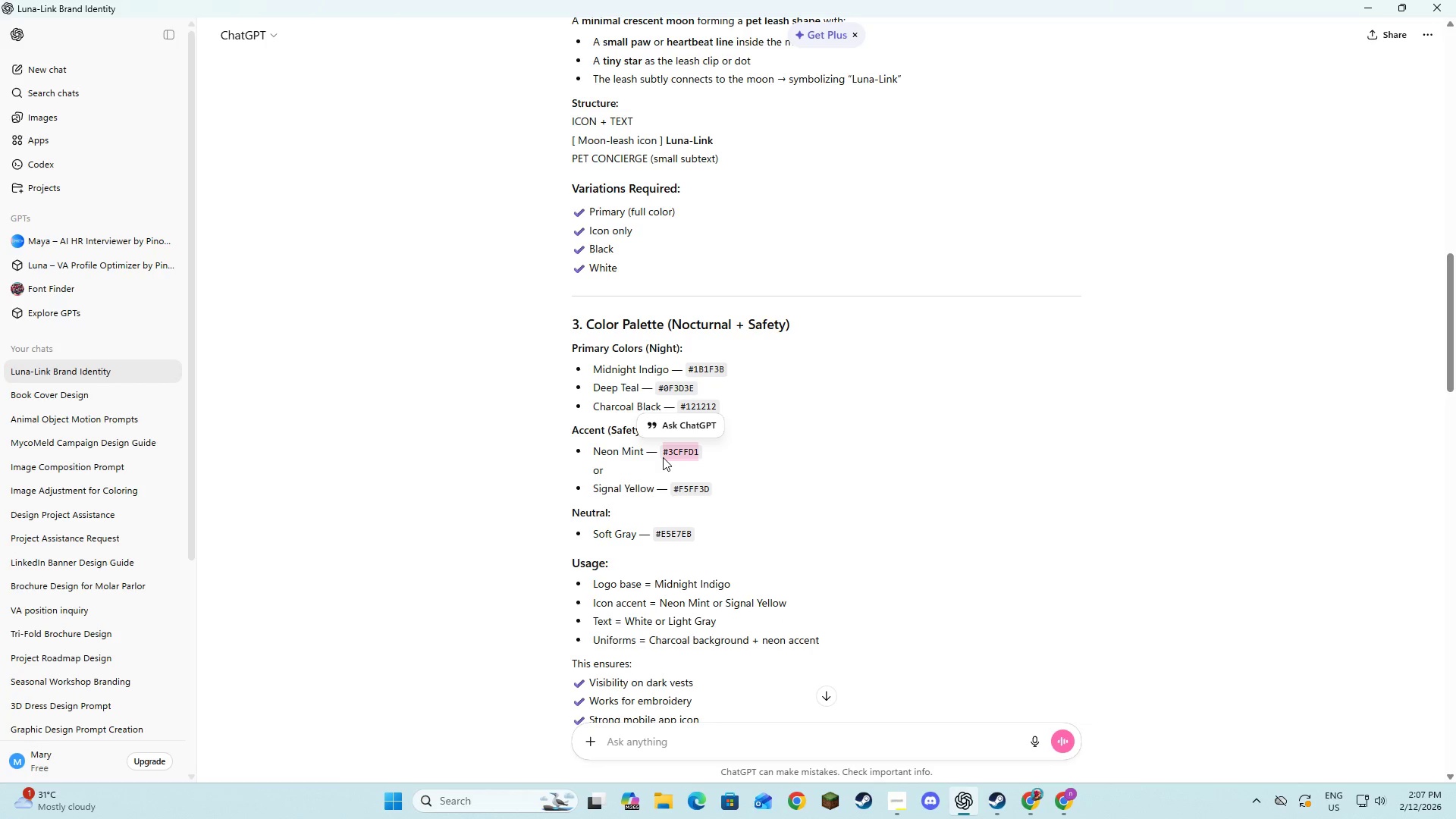 
key(Control+C)
 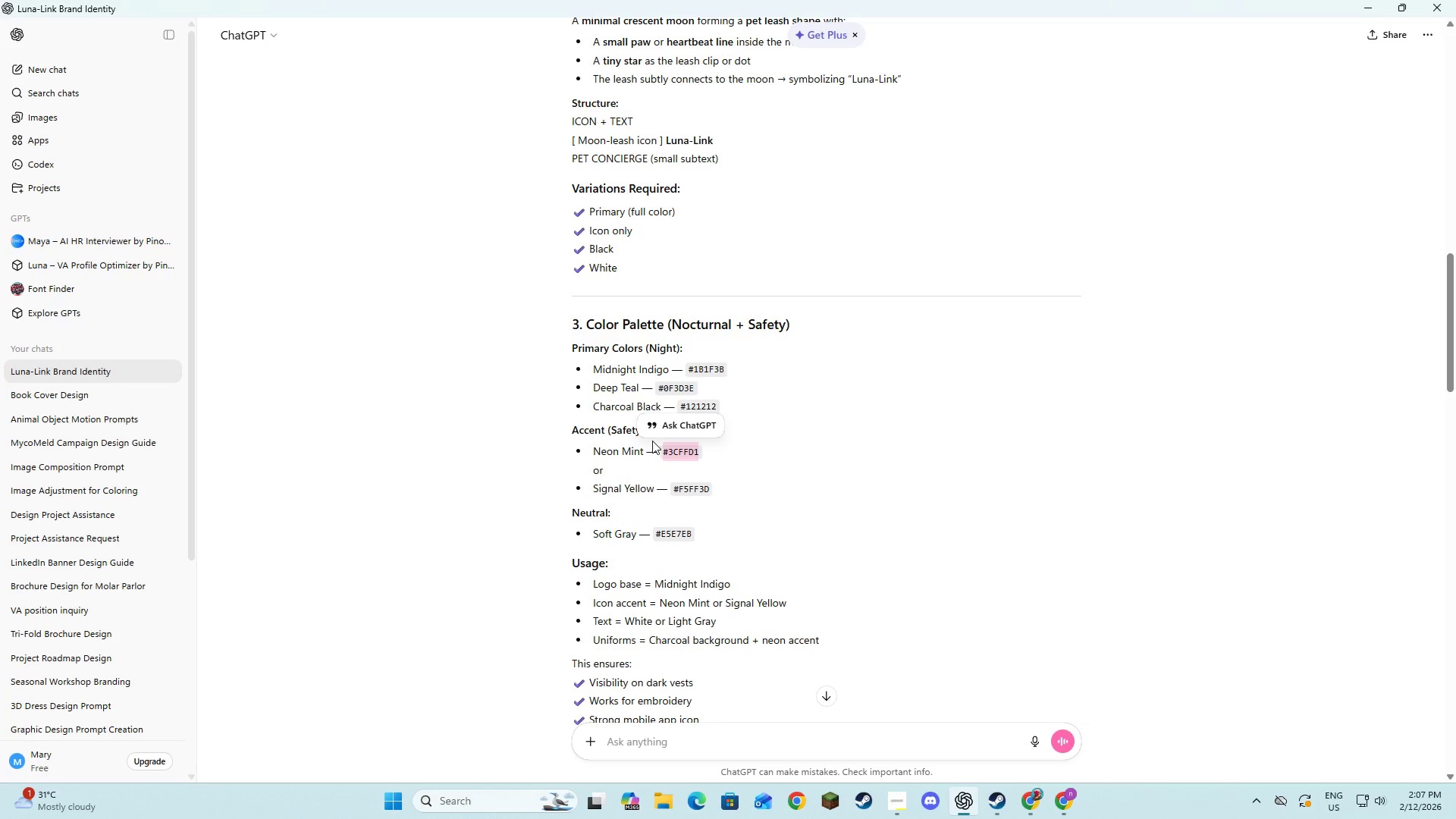 
key(Alt+AltLeft)
 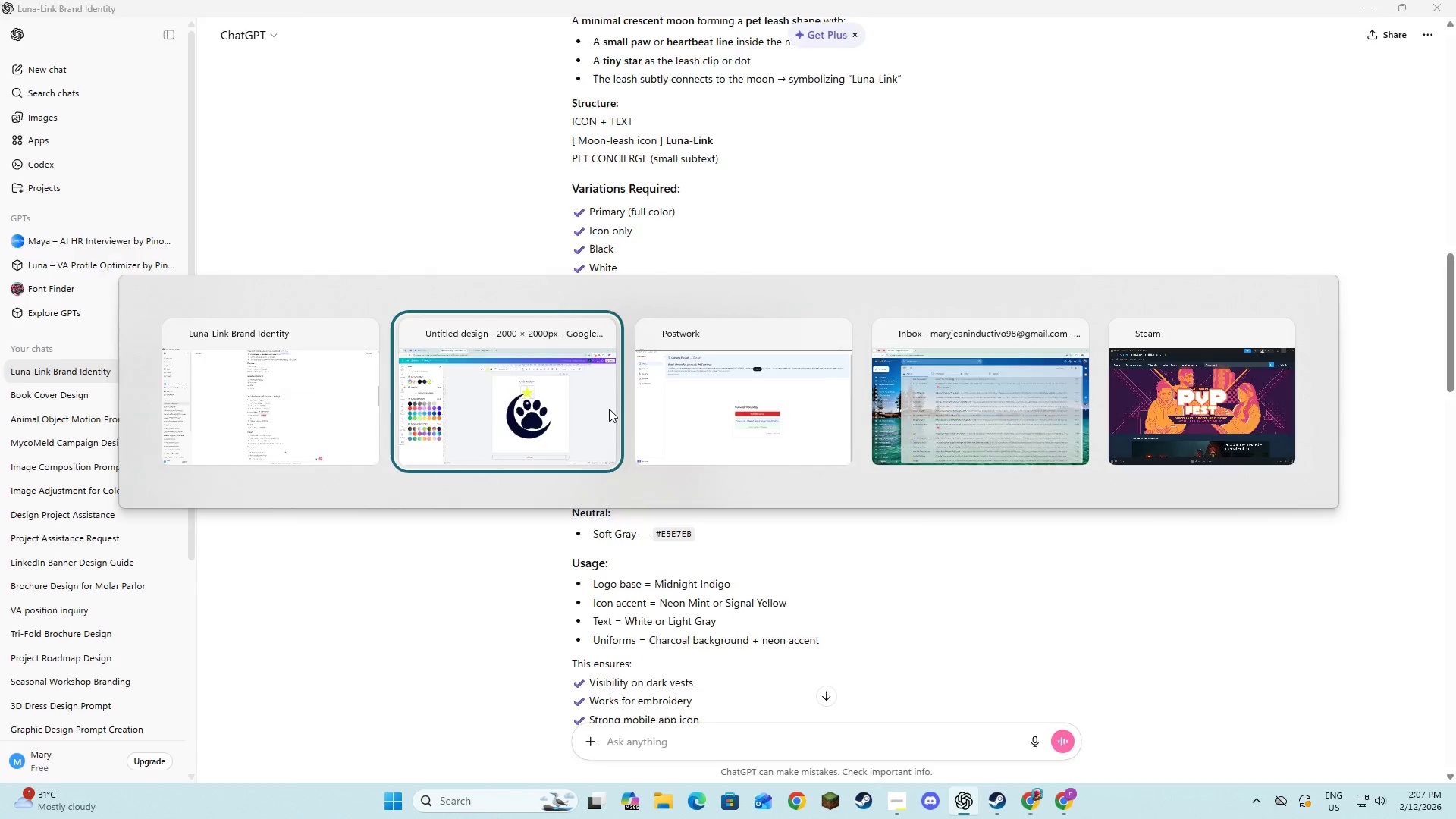 
key(Alt+Tab)
 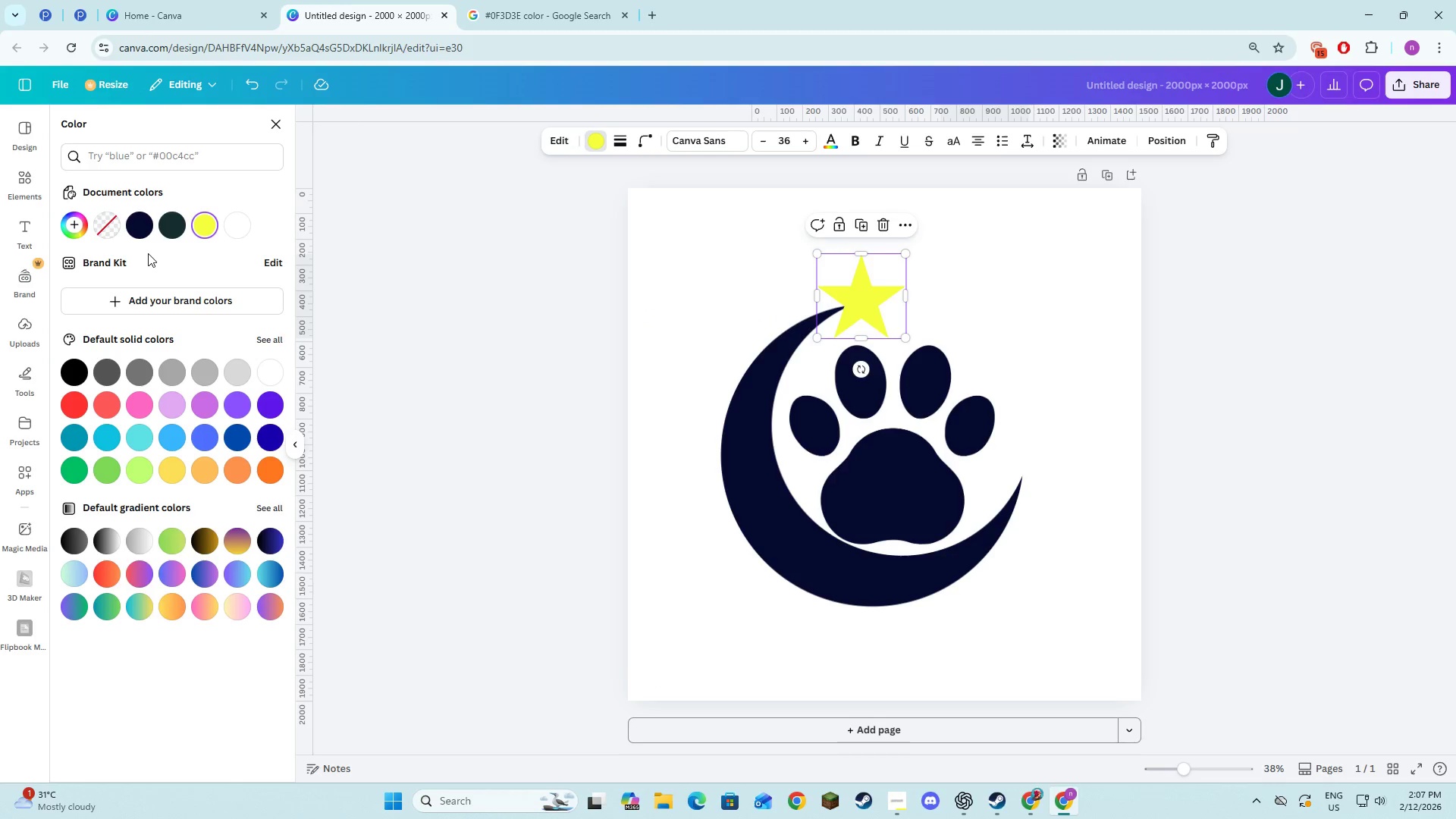 
left_click([196, 164])
 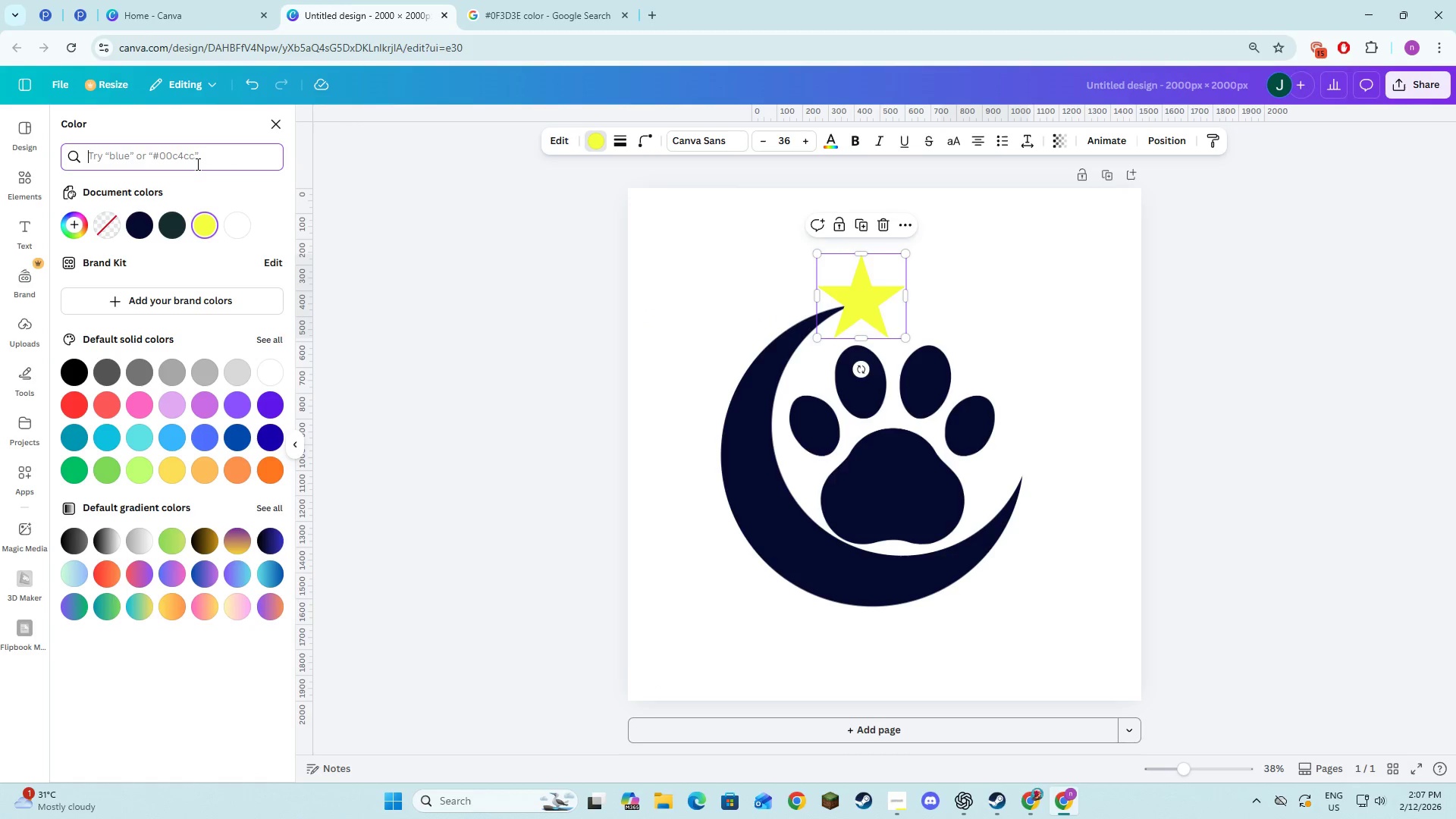 
key(Control+V)
 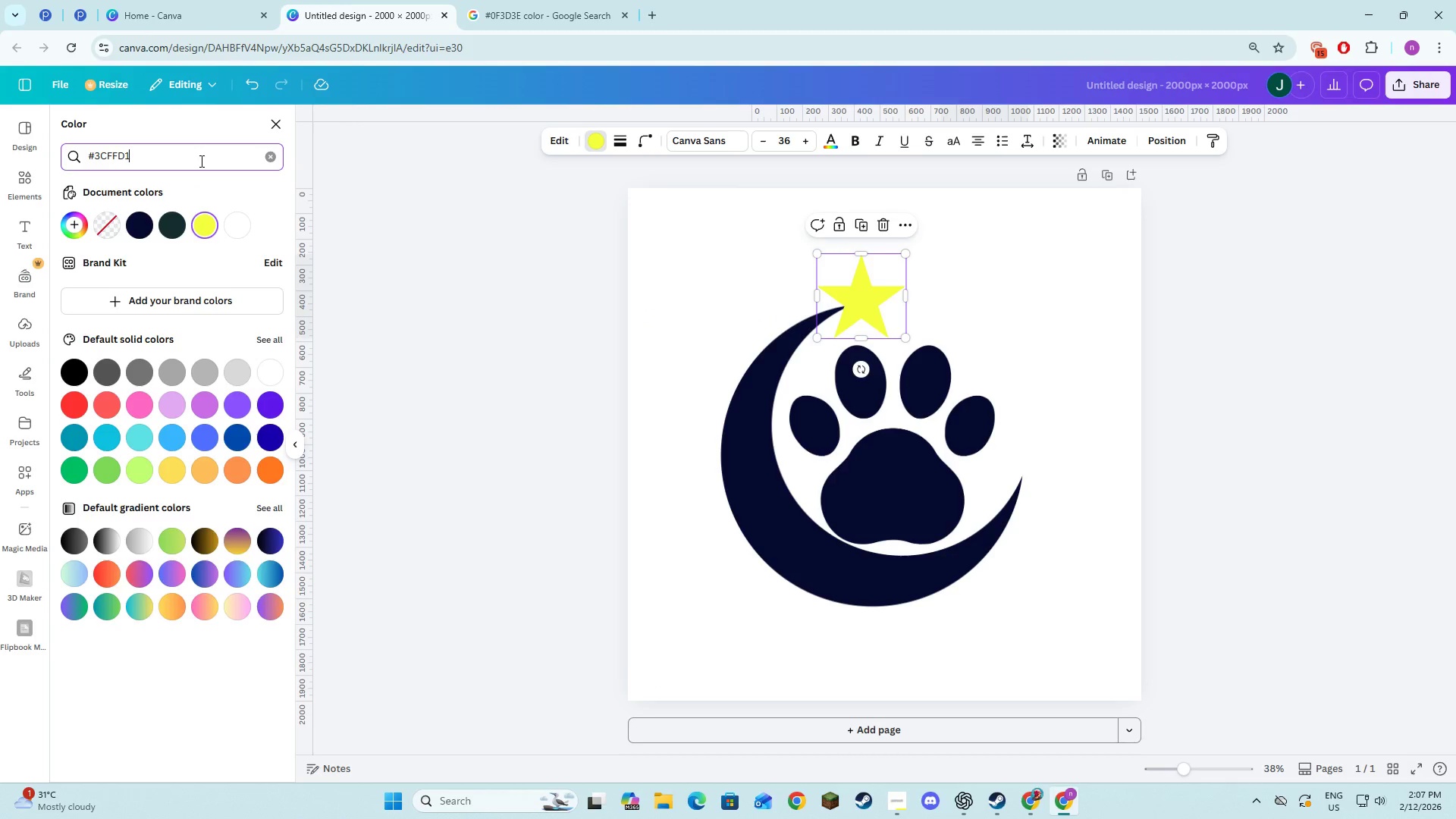 
key(NumpadEnter)
 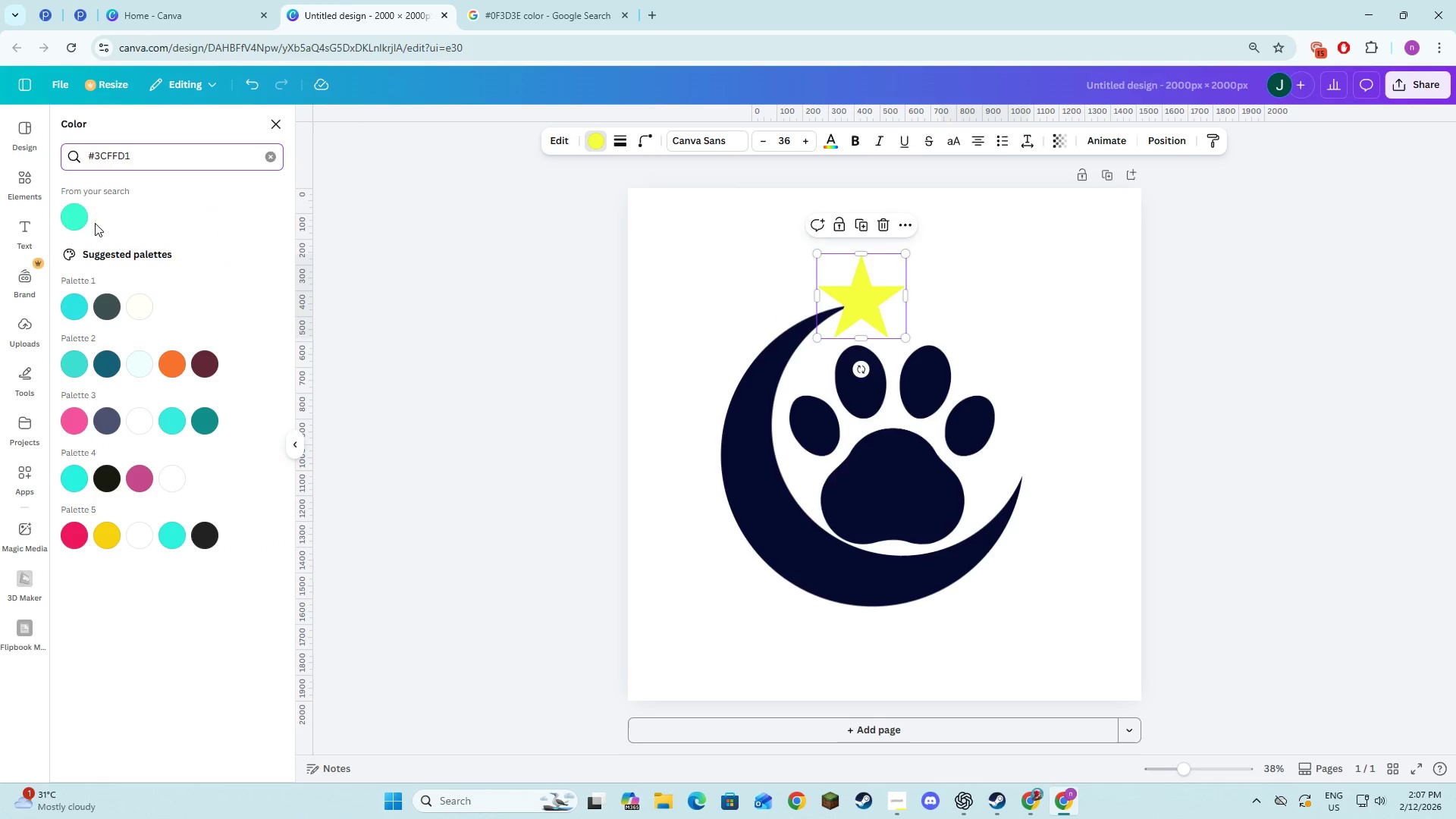 
left_click([76, 225])
 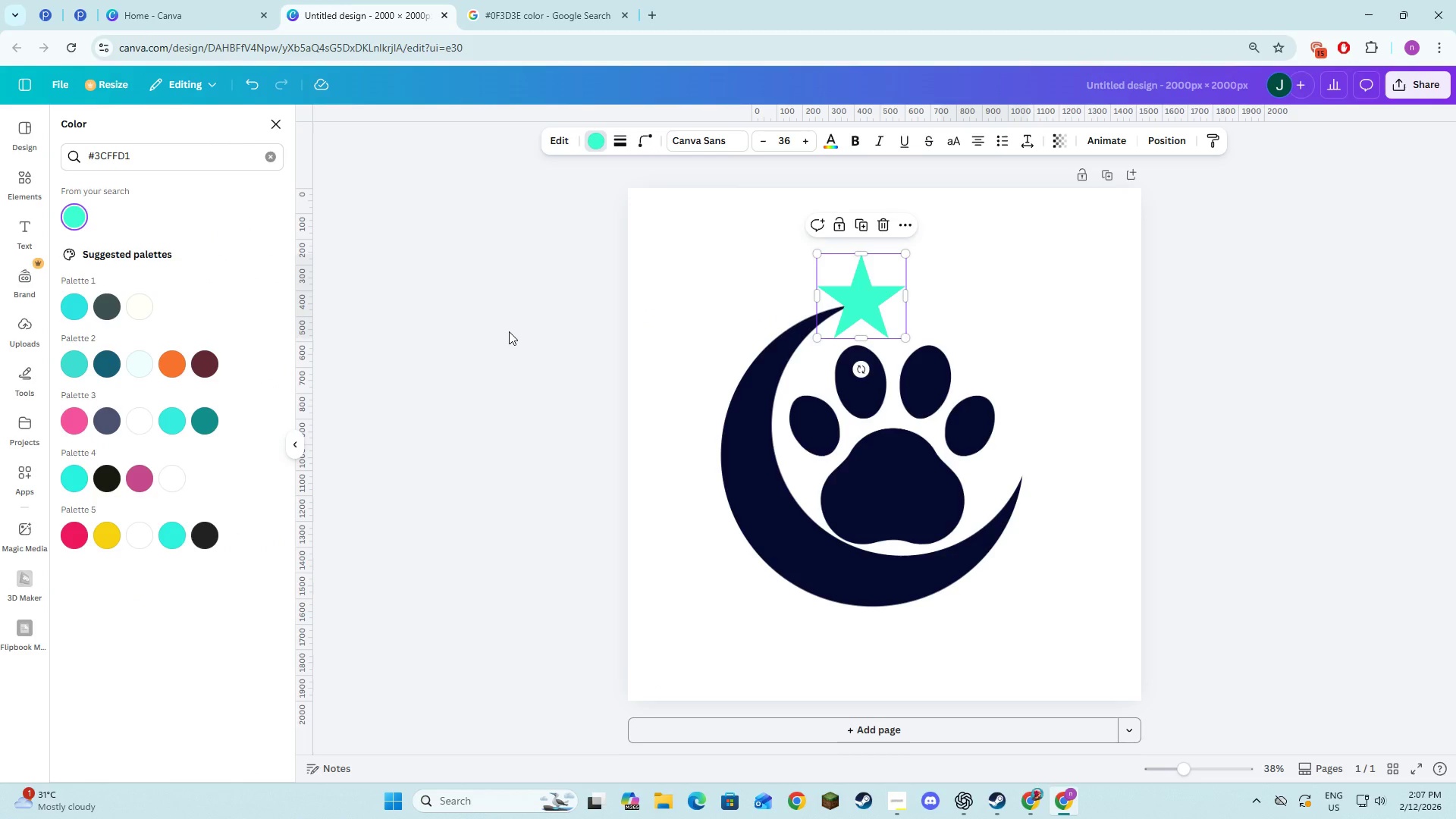 
double_click([509, 331])
 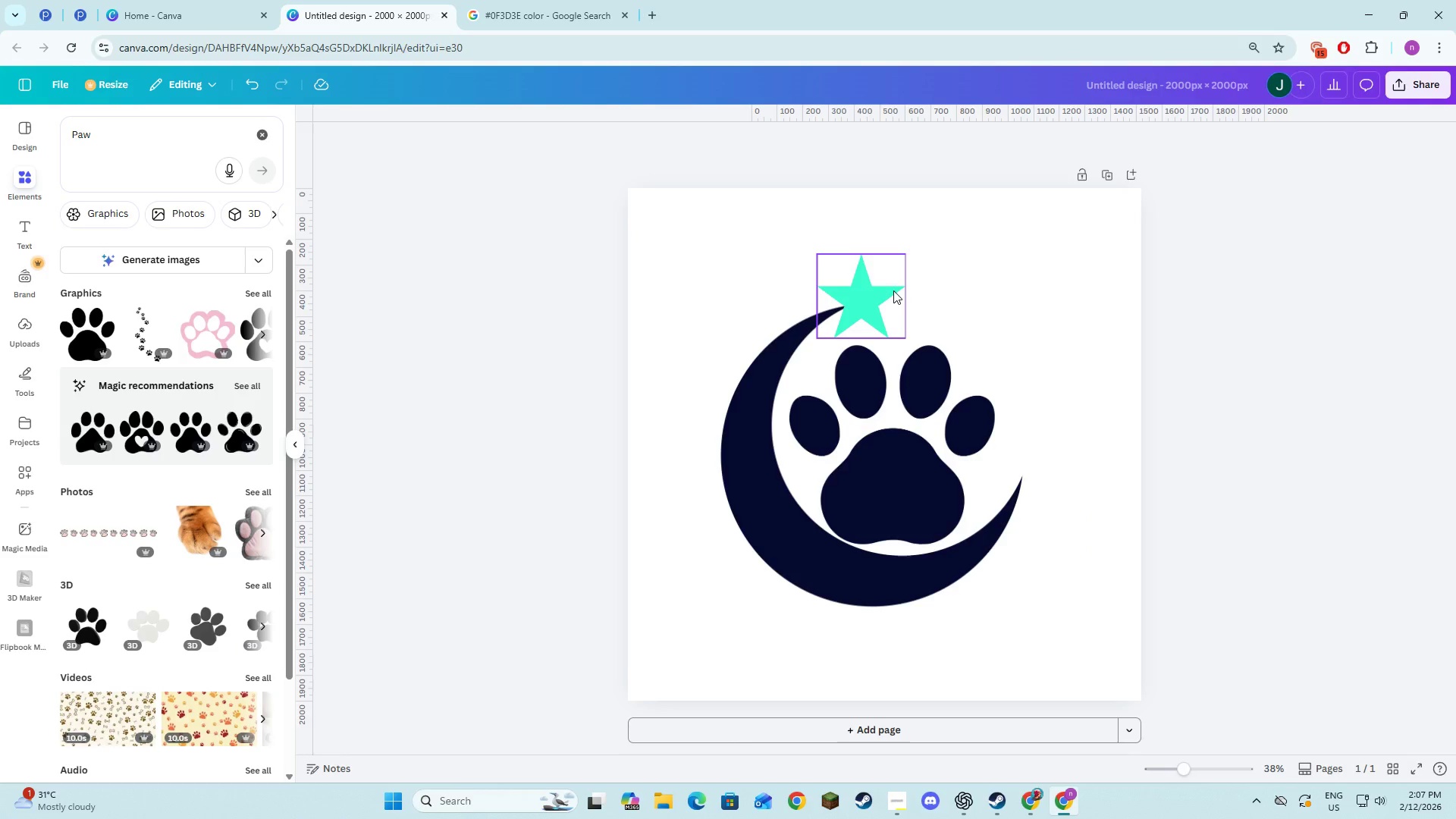 
left_click([893, 290])
 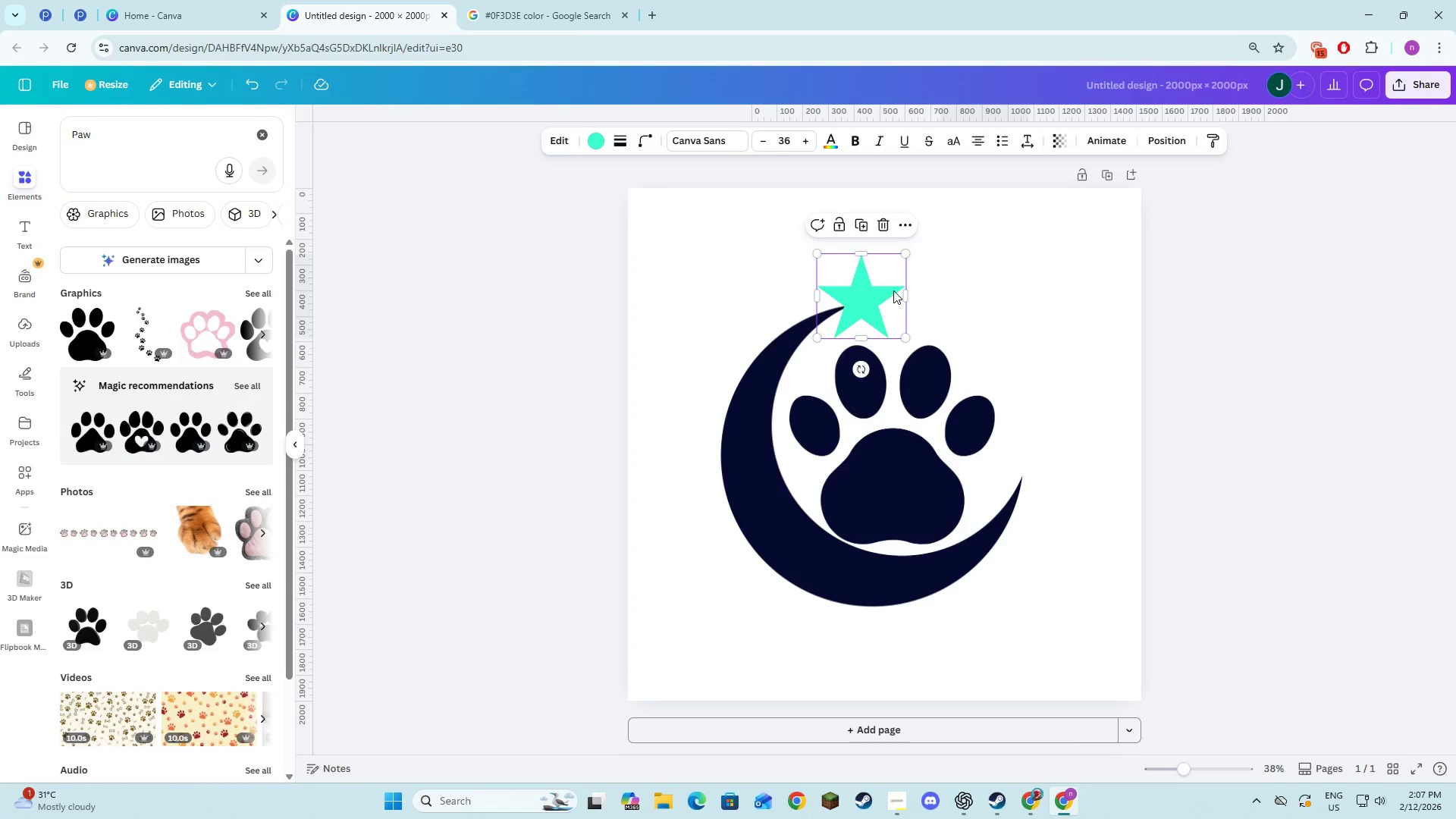 
left_click([882, 441])
 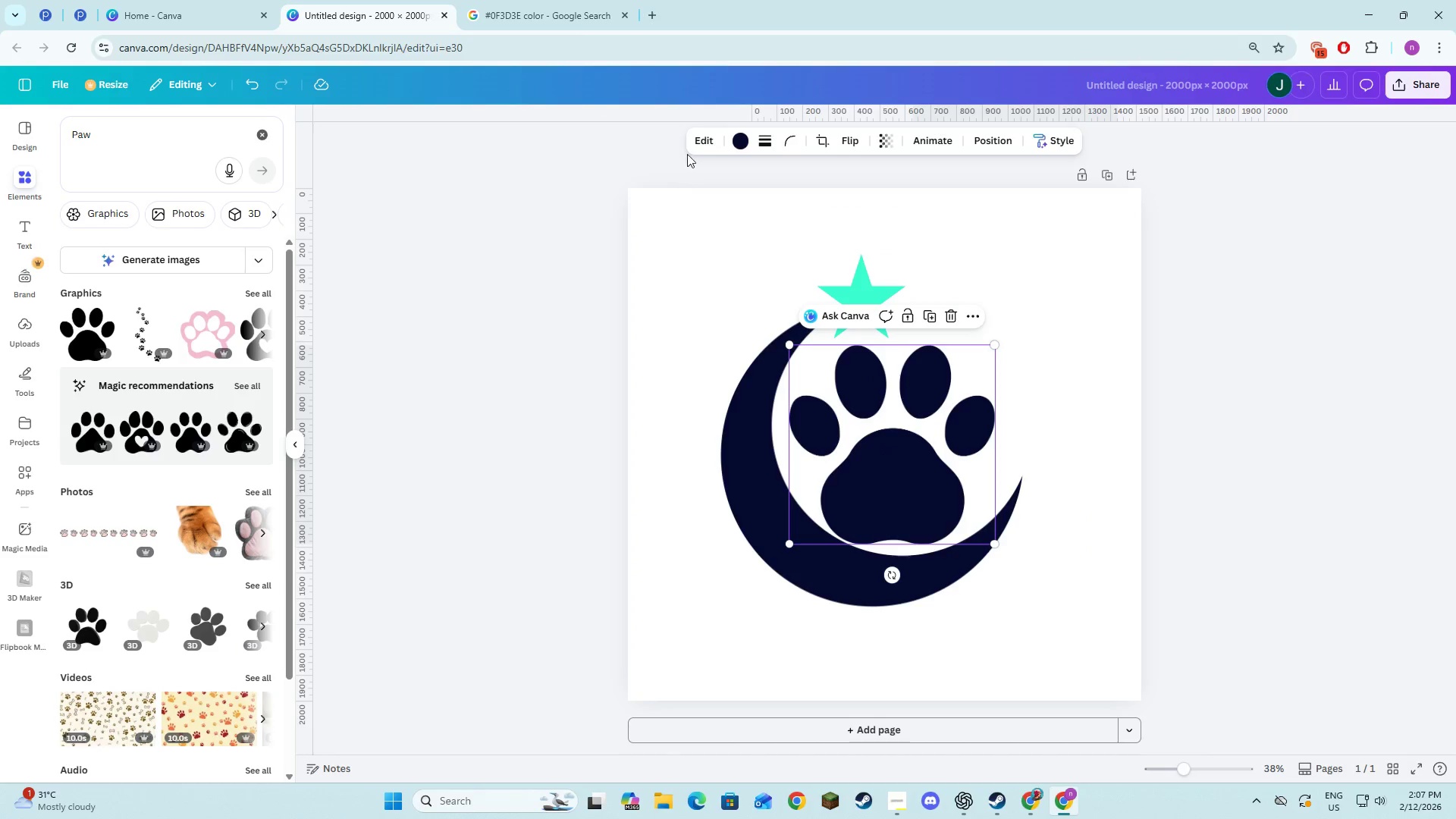 
left_click([739, 146])
 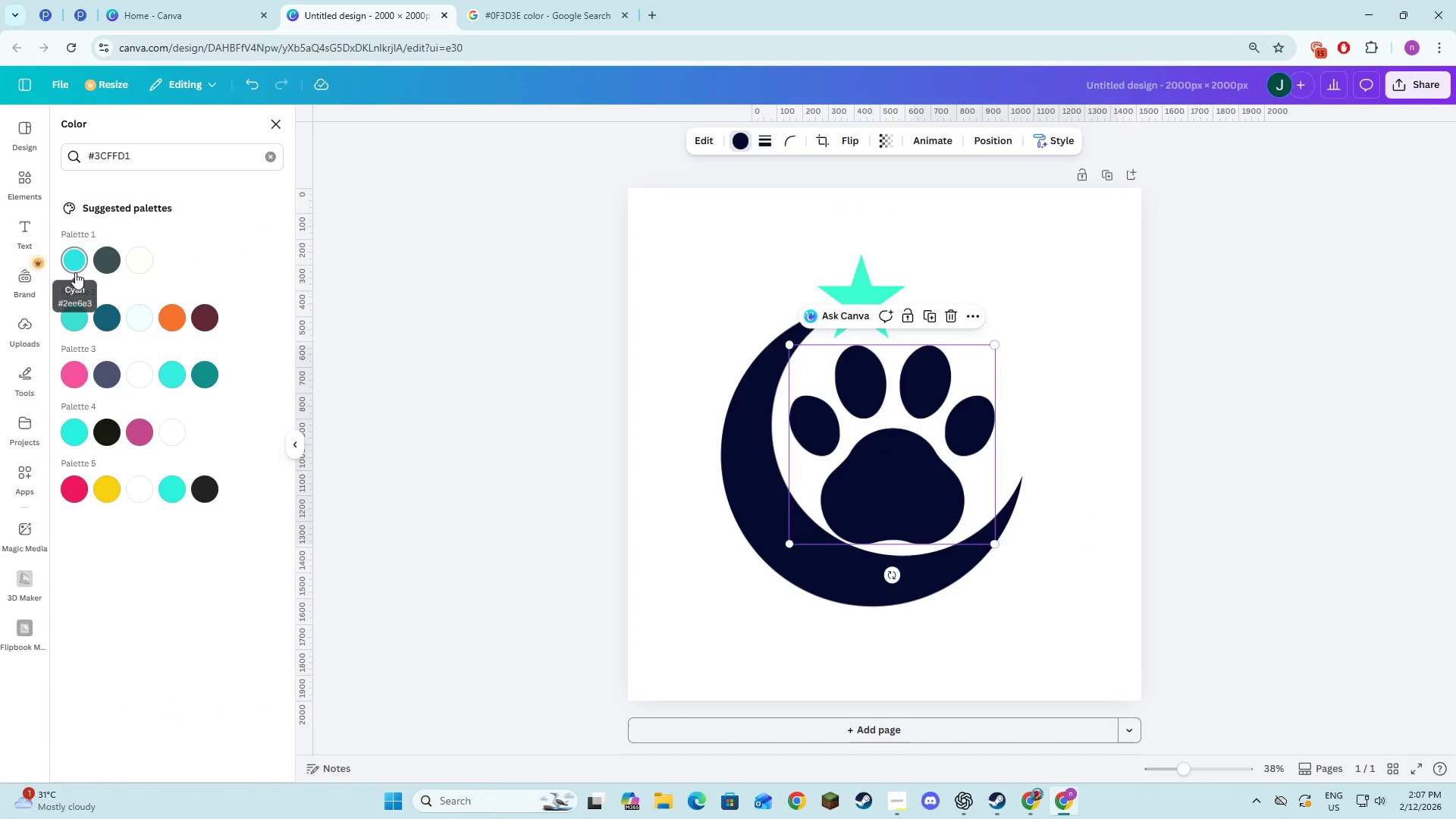 
left_click([72, 270])
 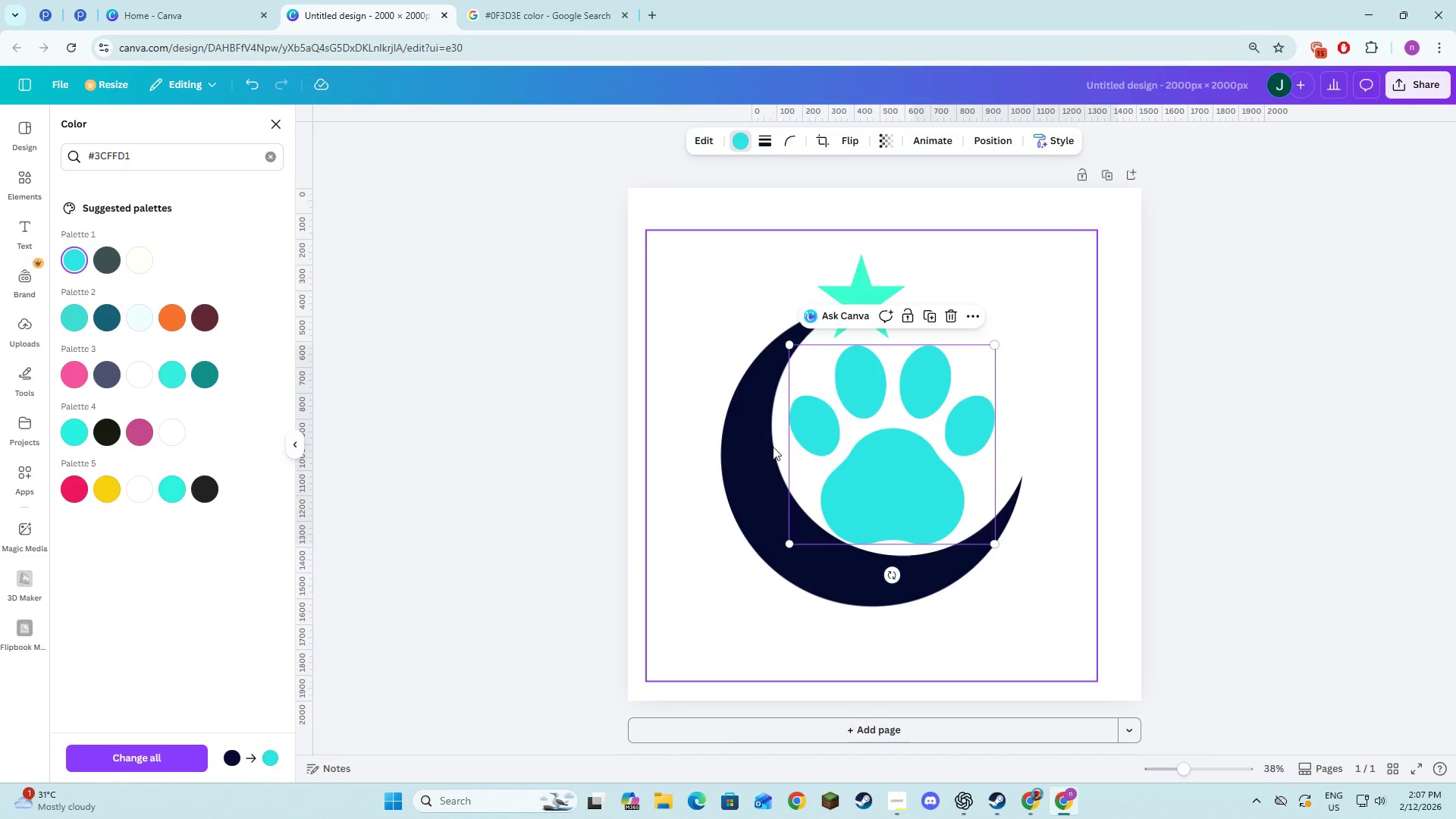 
left_click([756, 486])
 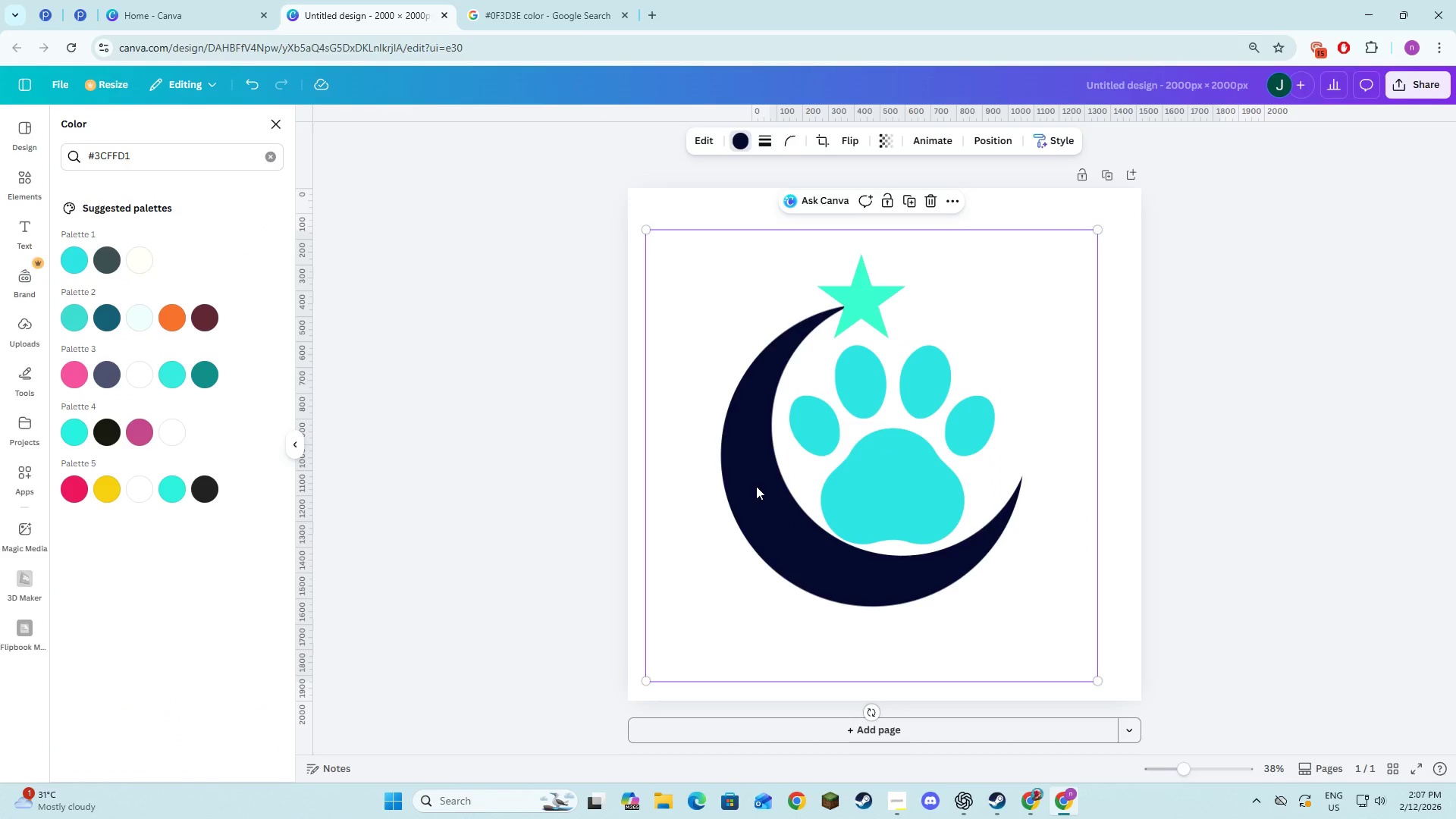 
left_click([756, 486])
 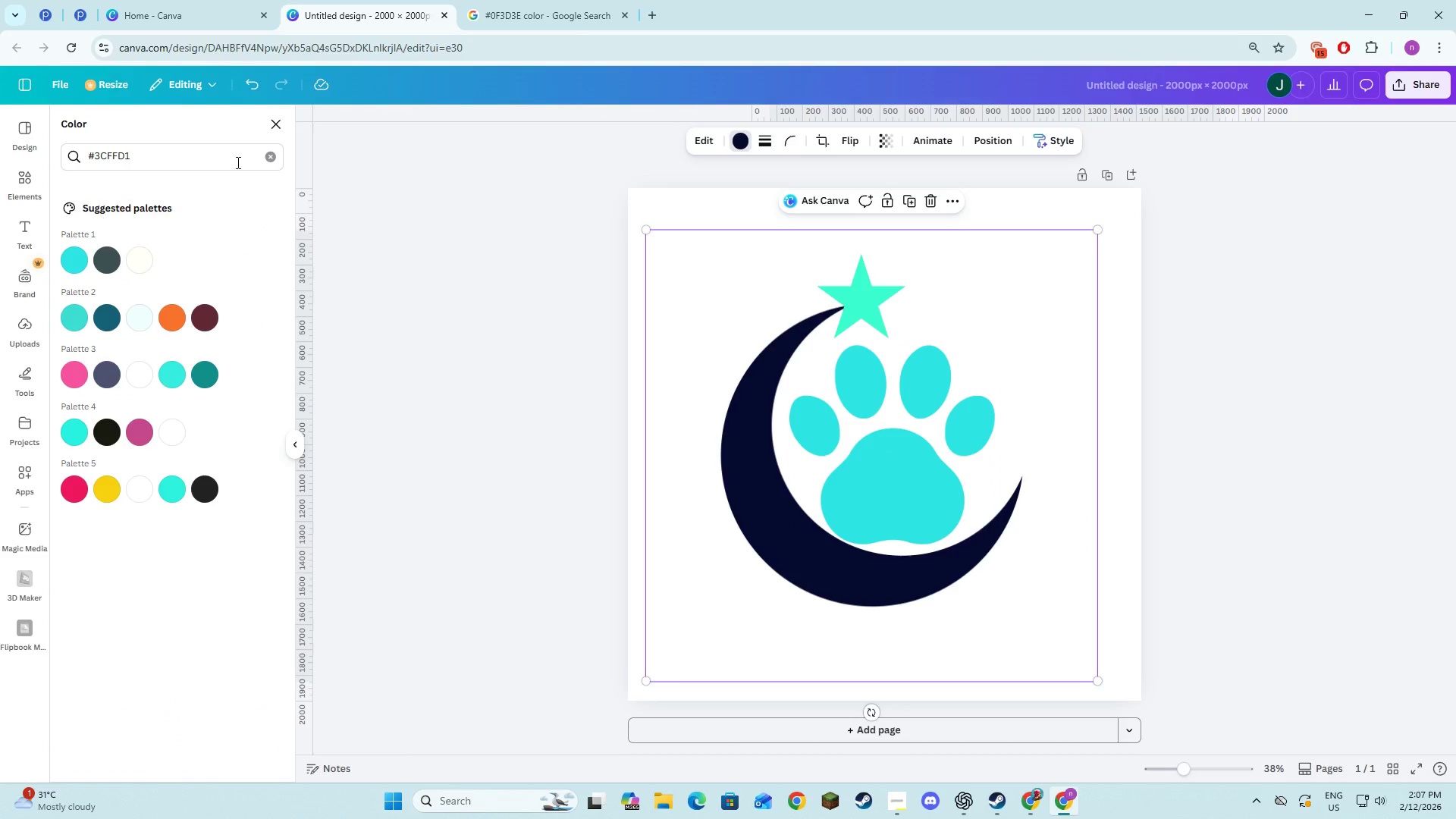 
left_click([260, 154])
 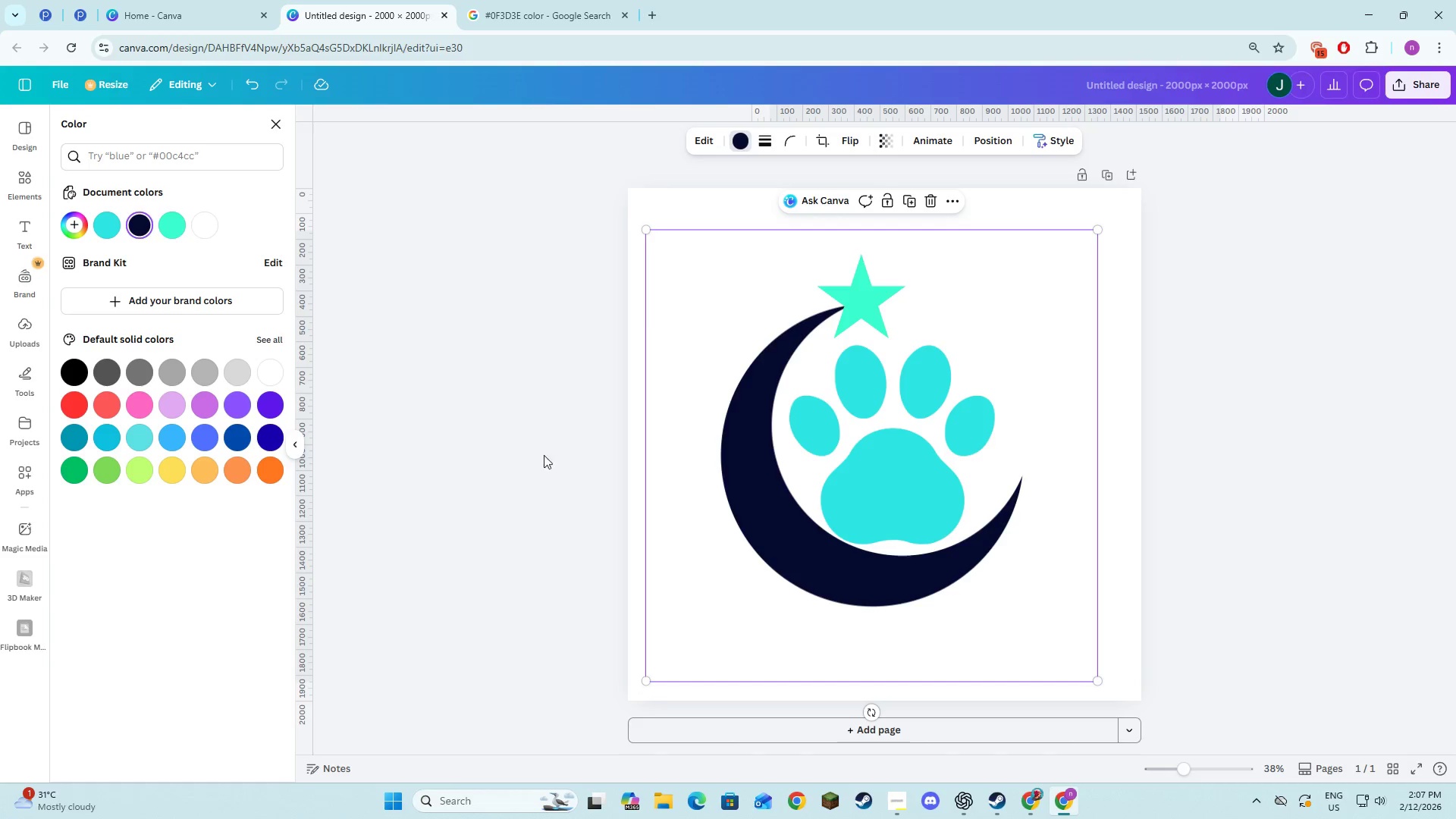 
left_click([900, 302])
 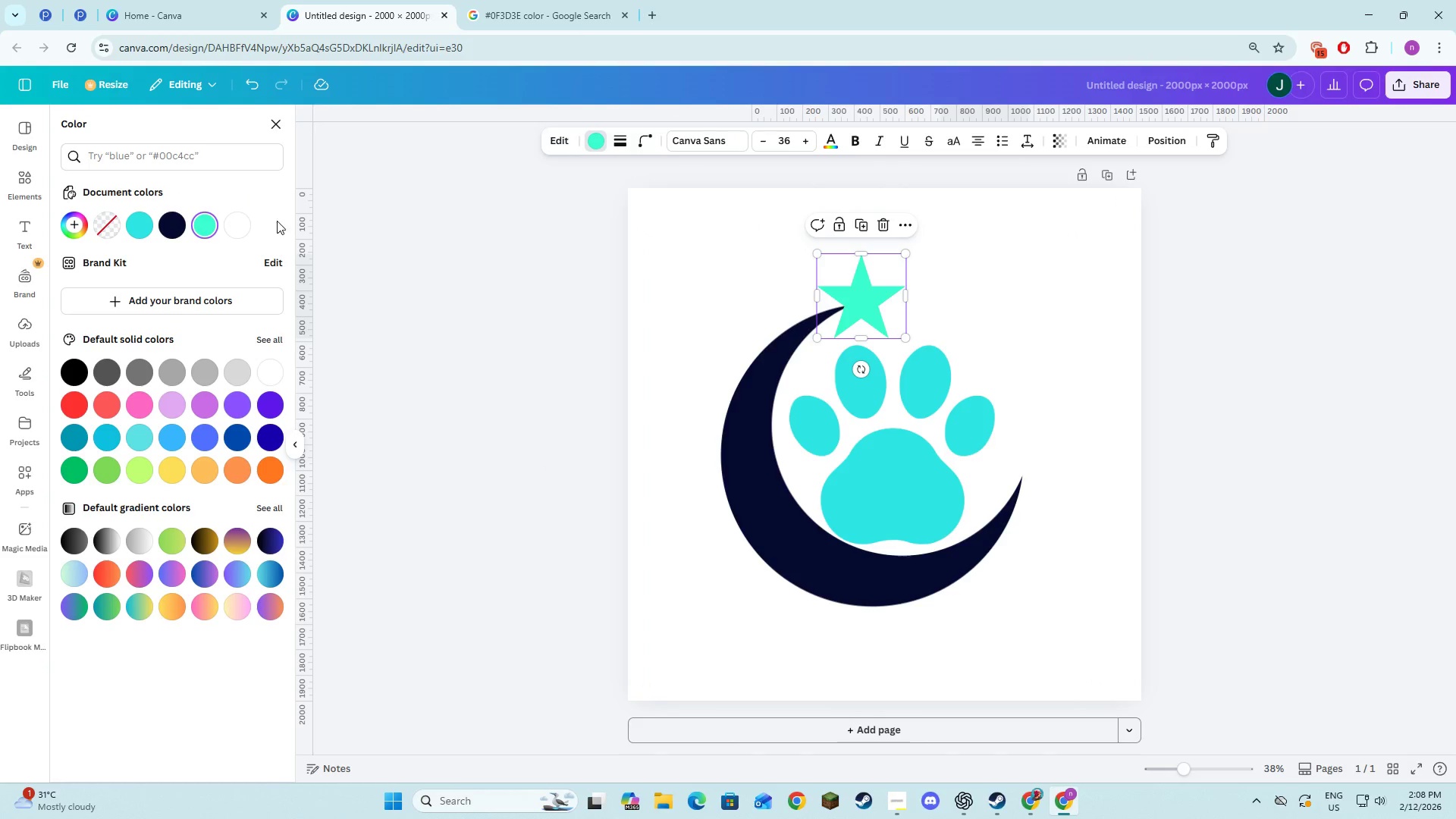 
left_click([469, 0])
 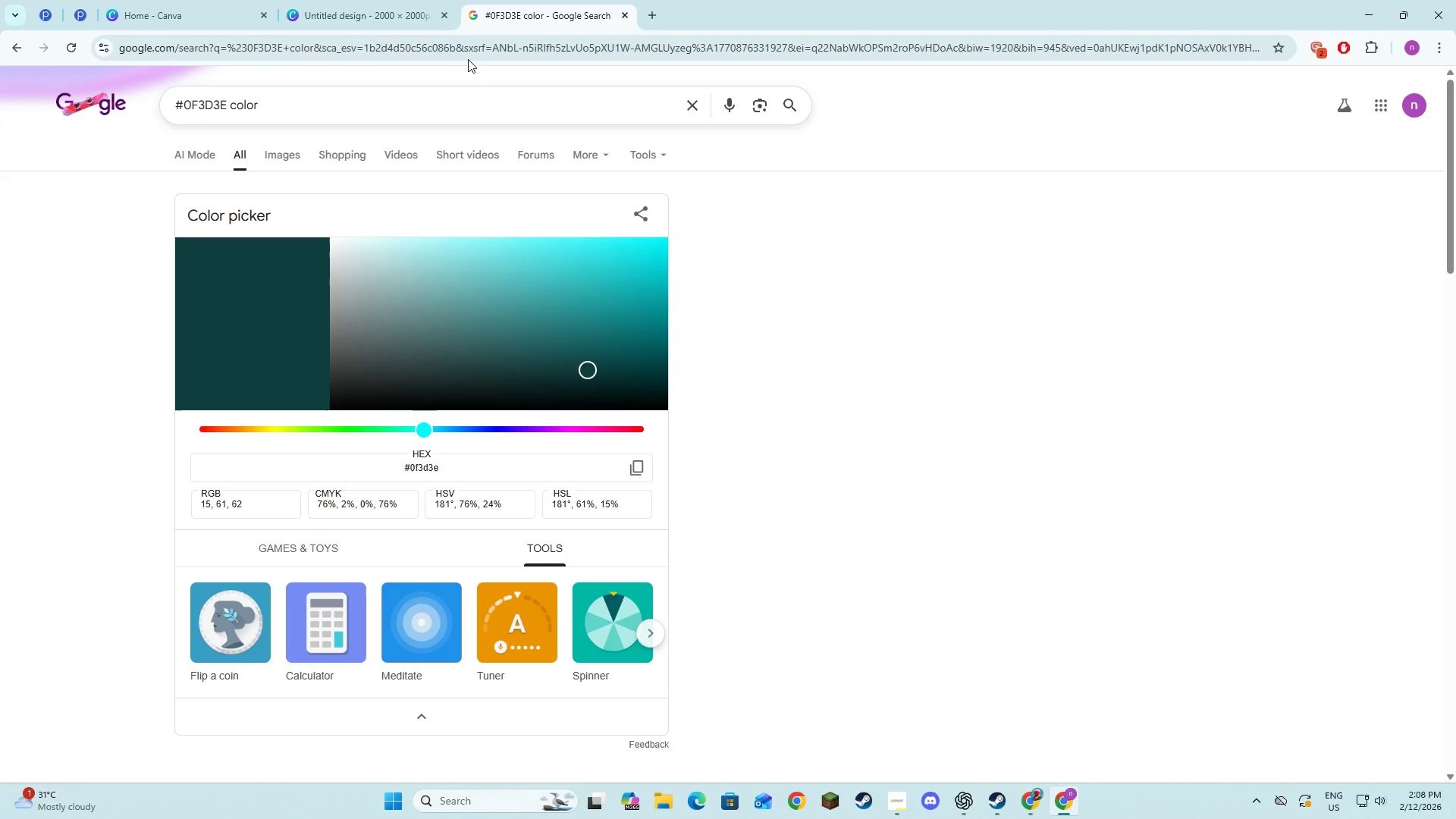 
key(Alt+AltLeft)
 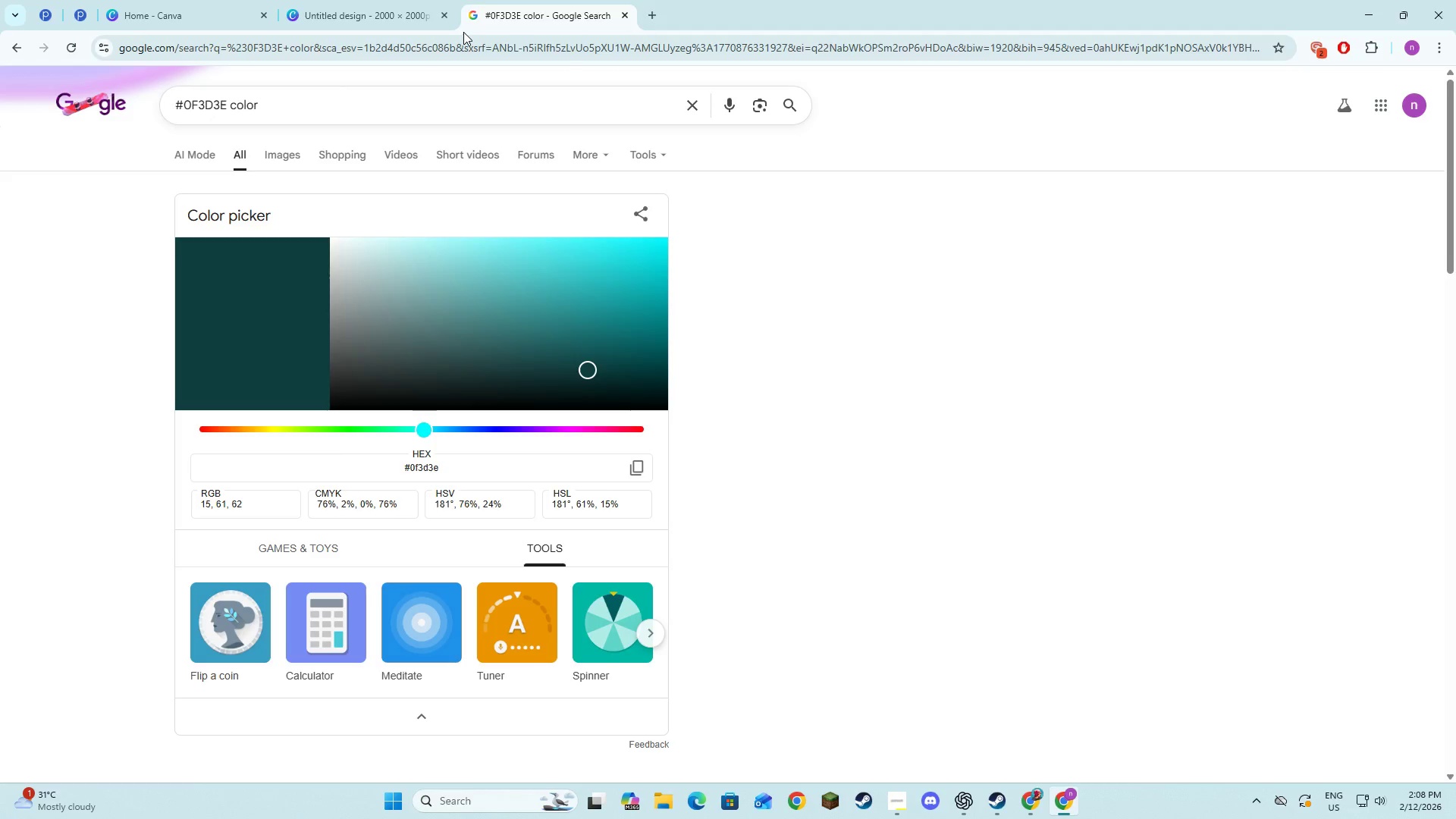 
key(Alt+Tab)
 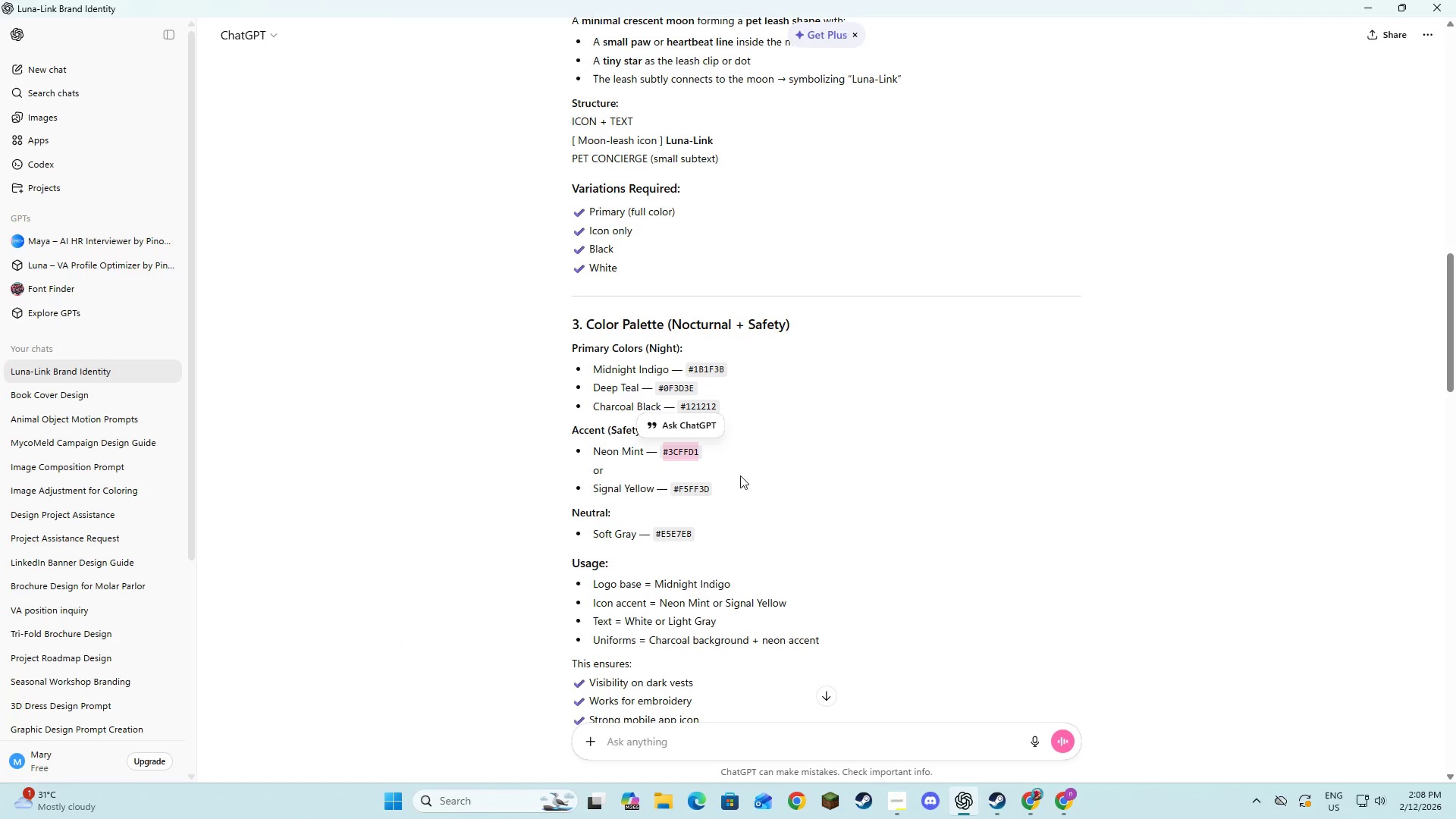 
left_click([755, 497])
 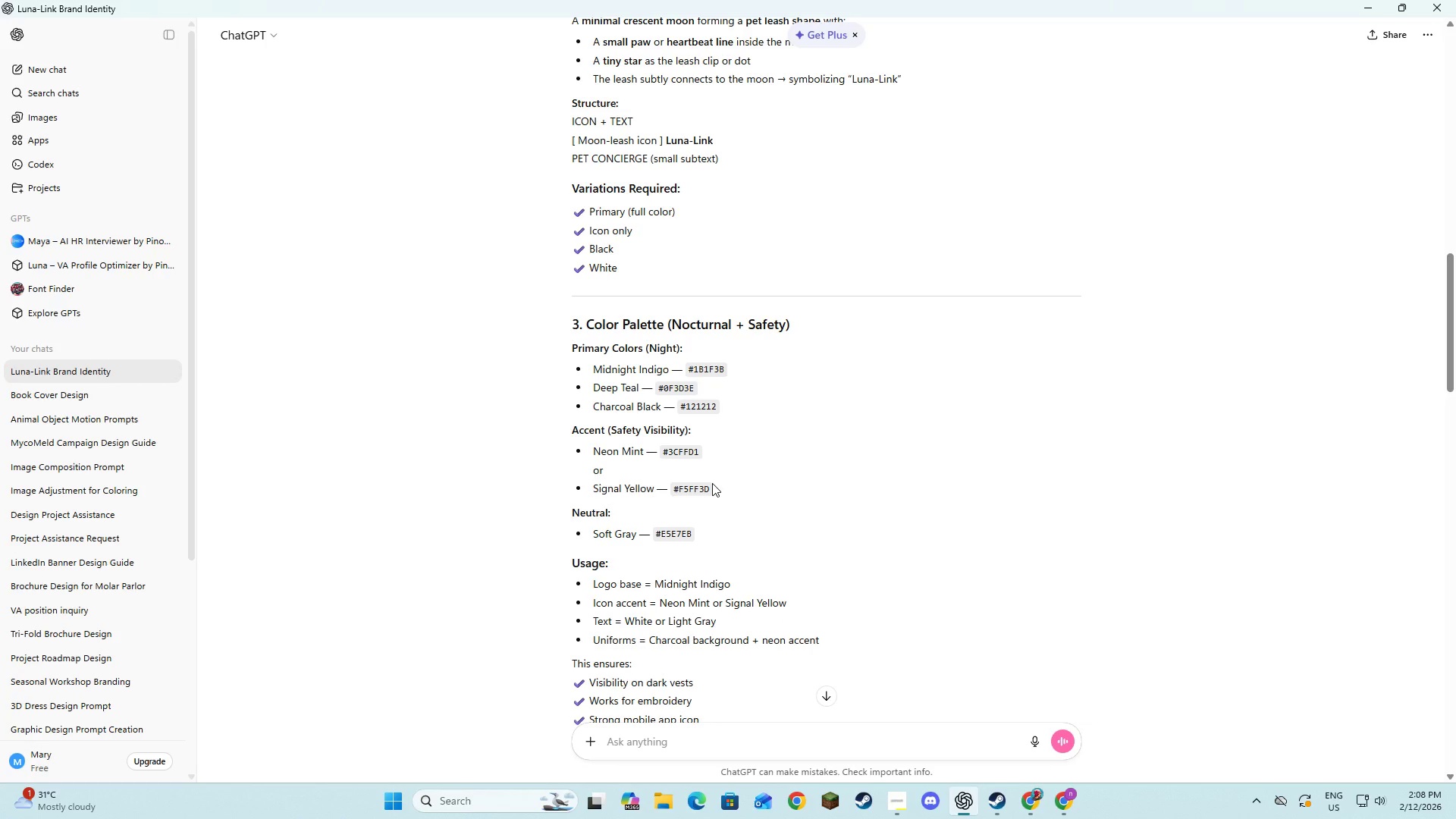 
wait(5.39)
 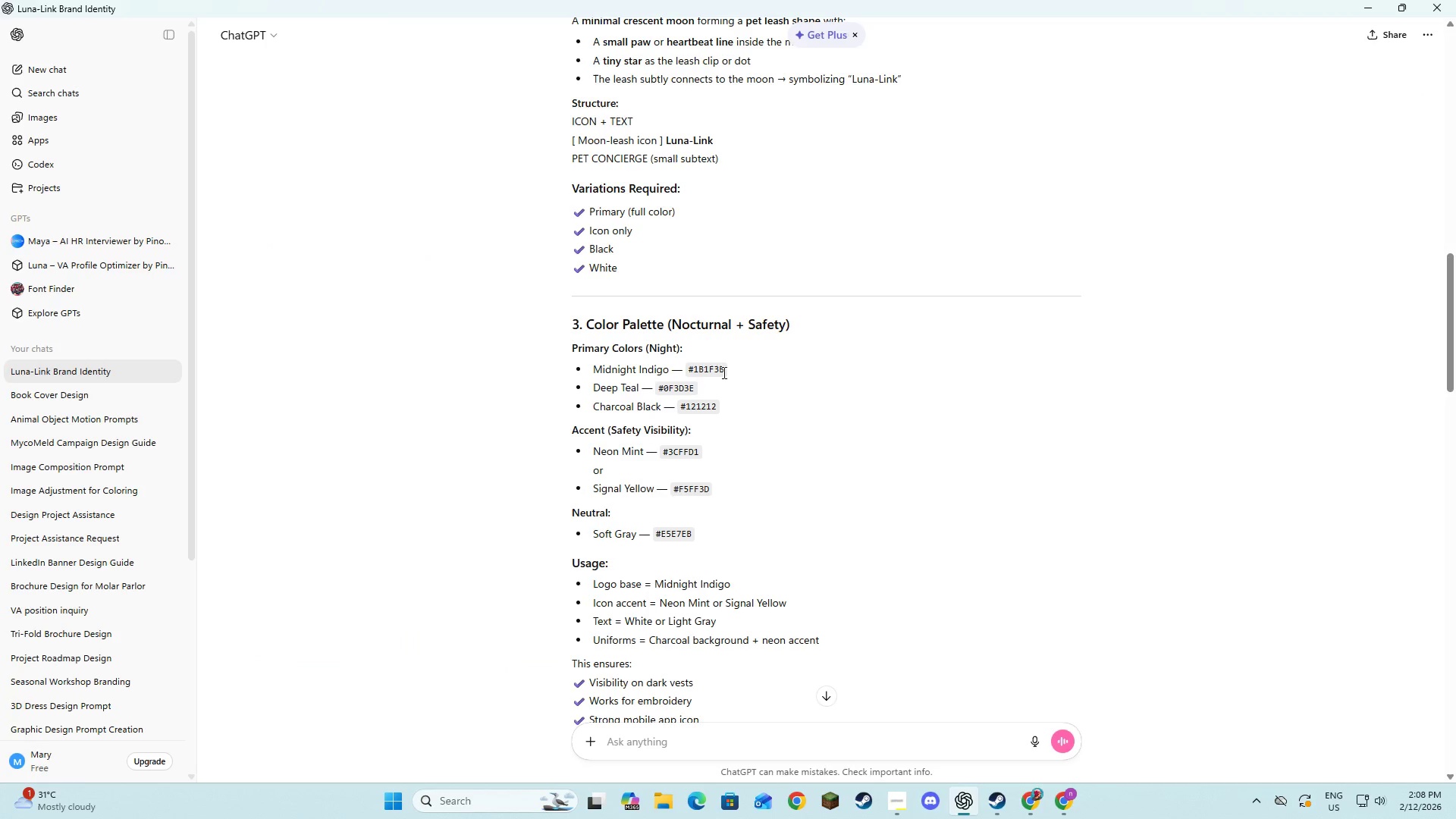 
left_click_drag(start_coordinate=[711, 488], to_coordinate=[675, 488])
 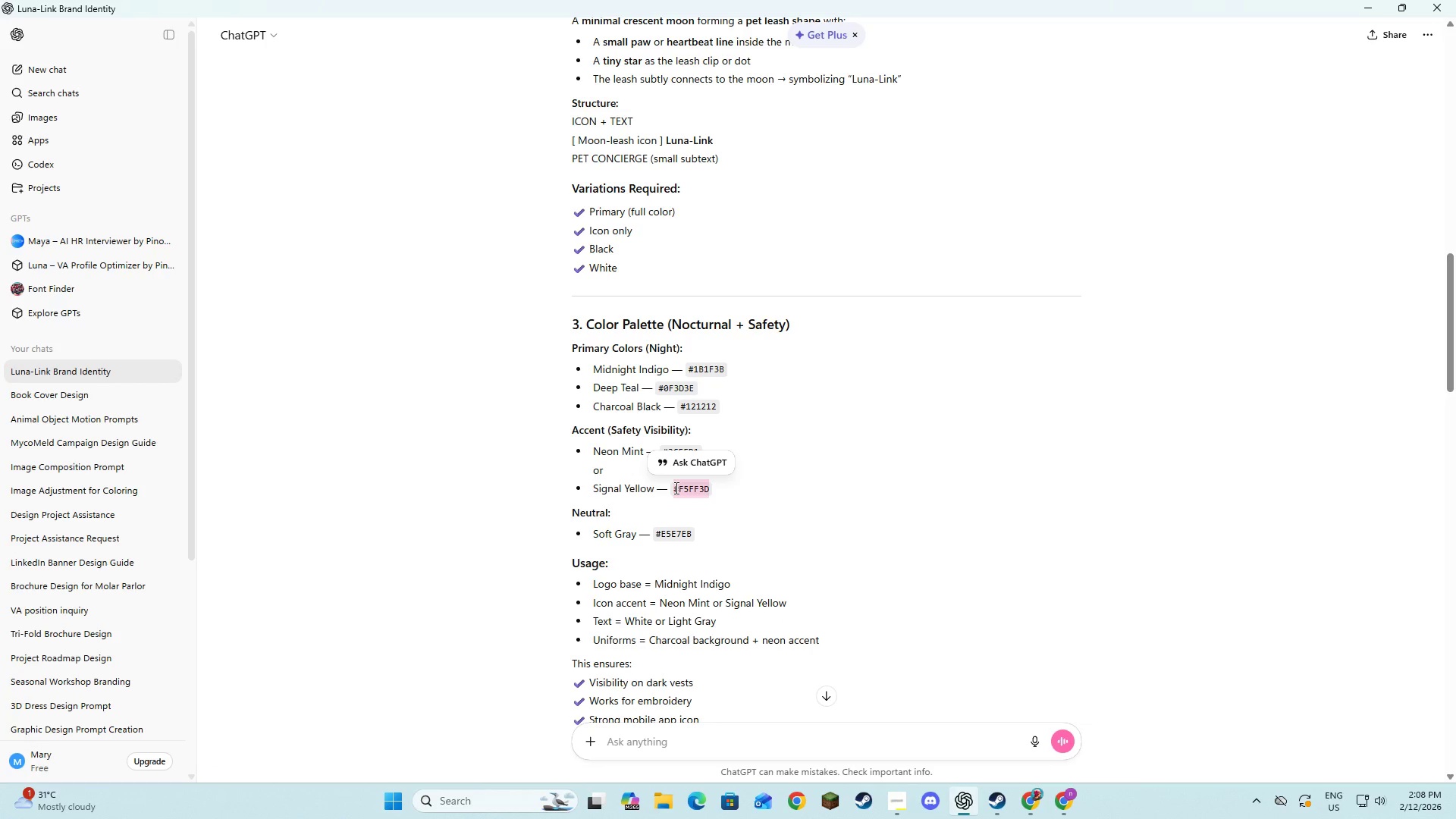 
key(Control+C)
 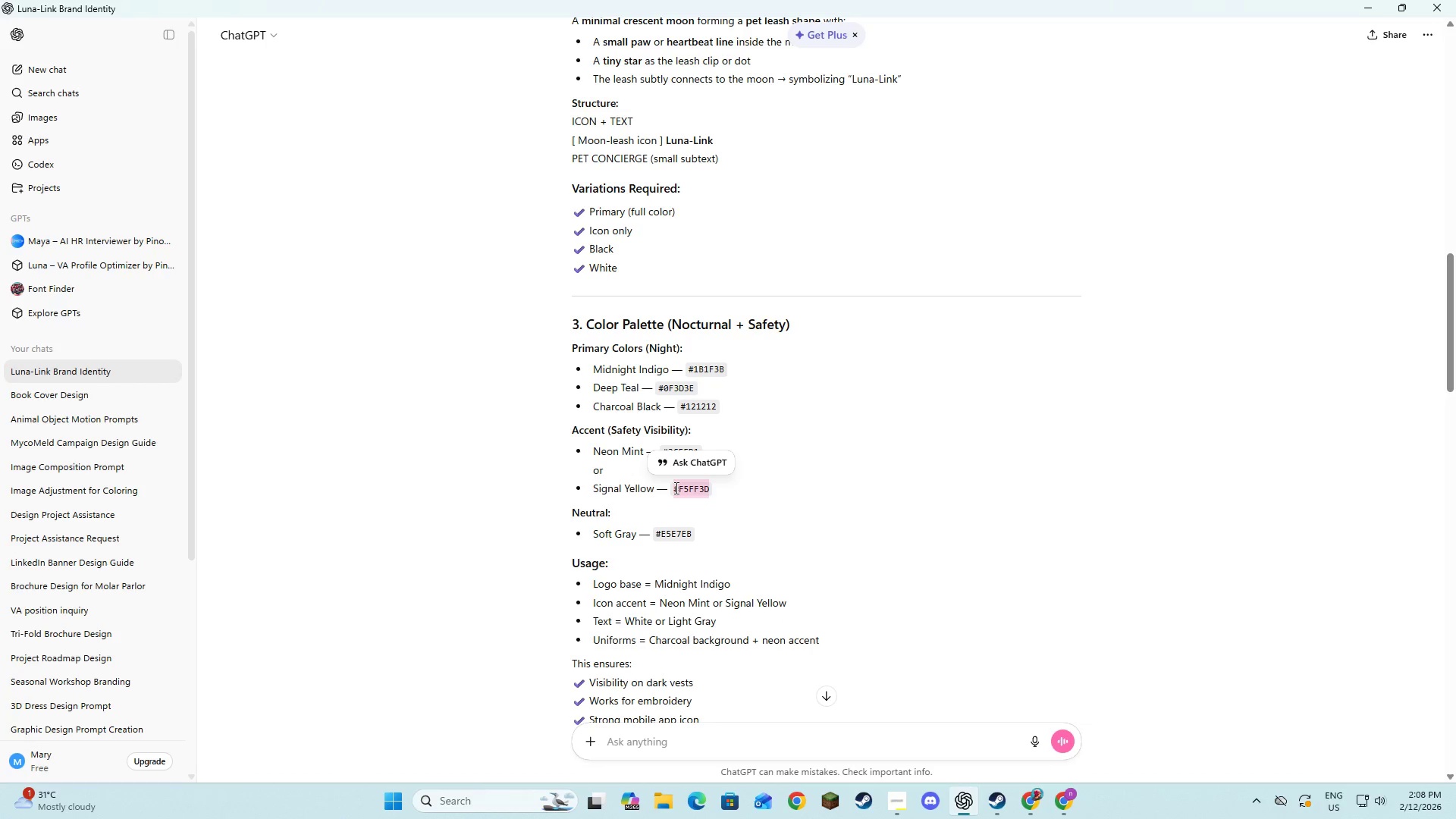 
key(Control+C)
 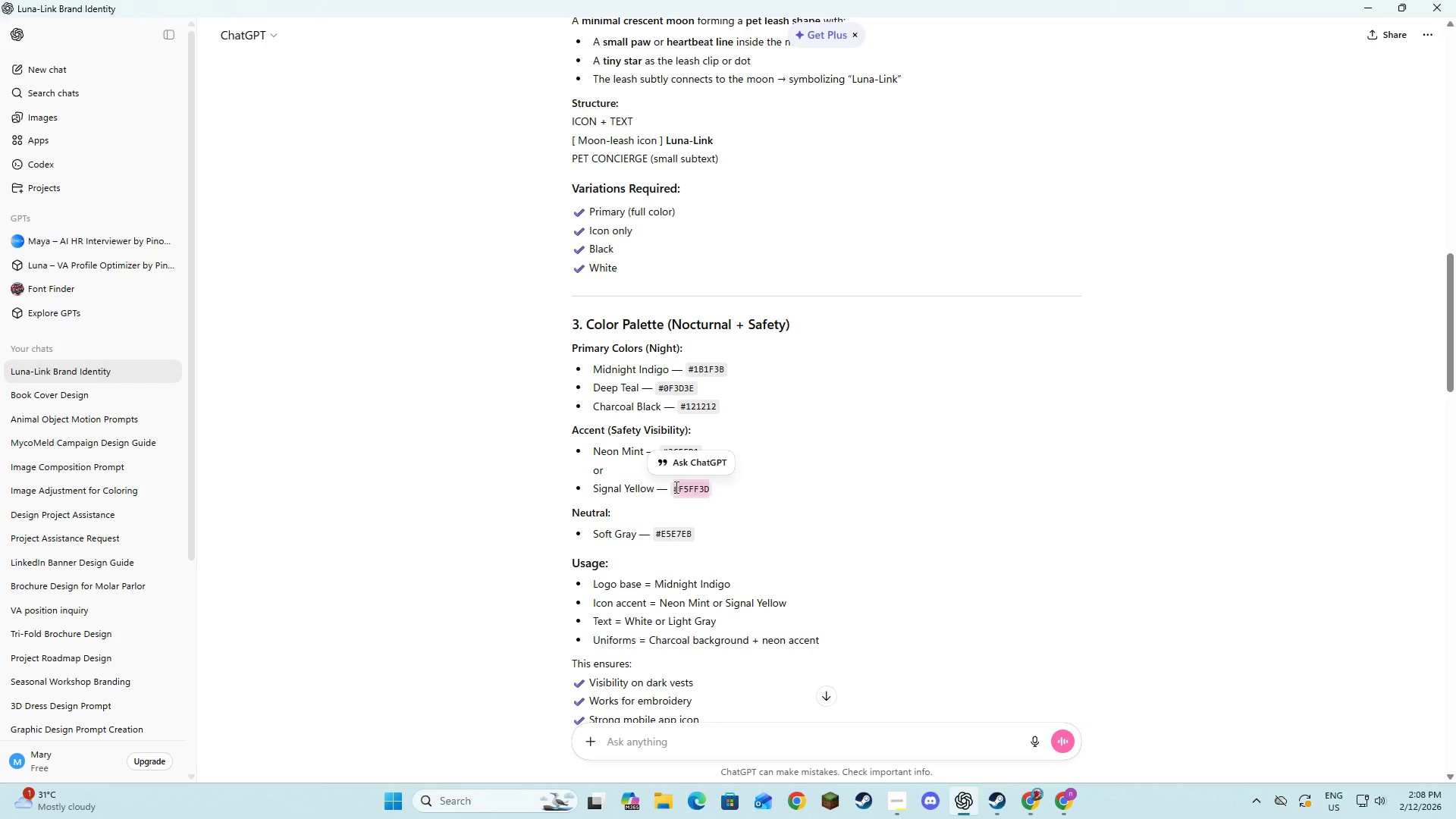 
key(Alt+AltLeft)
 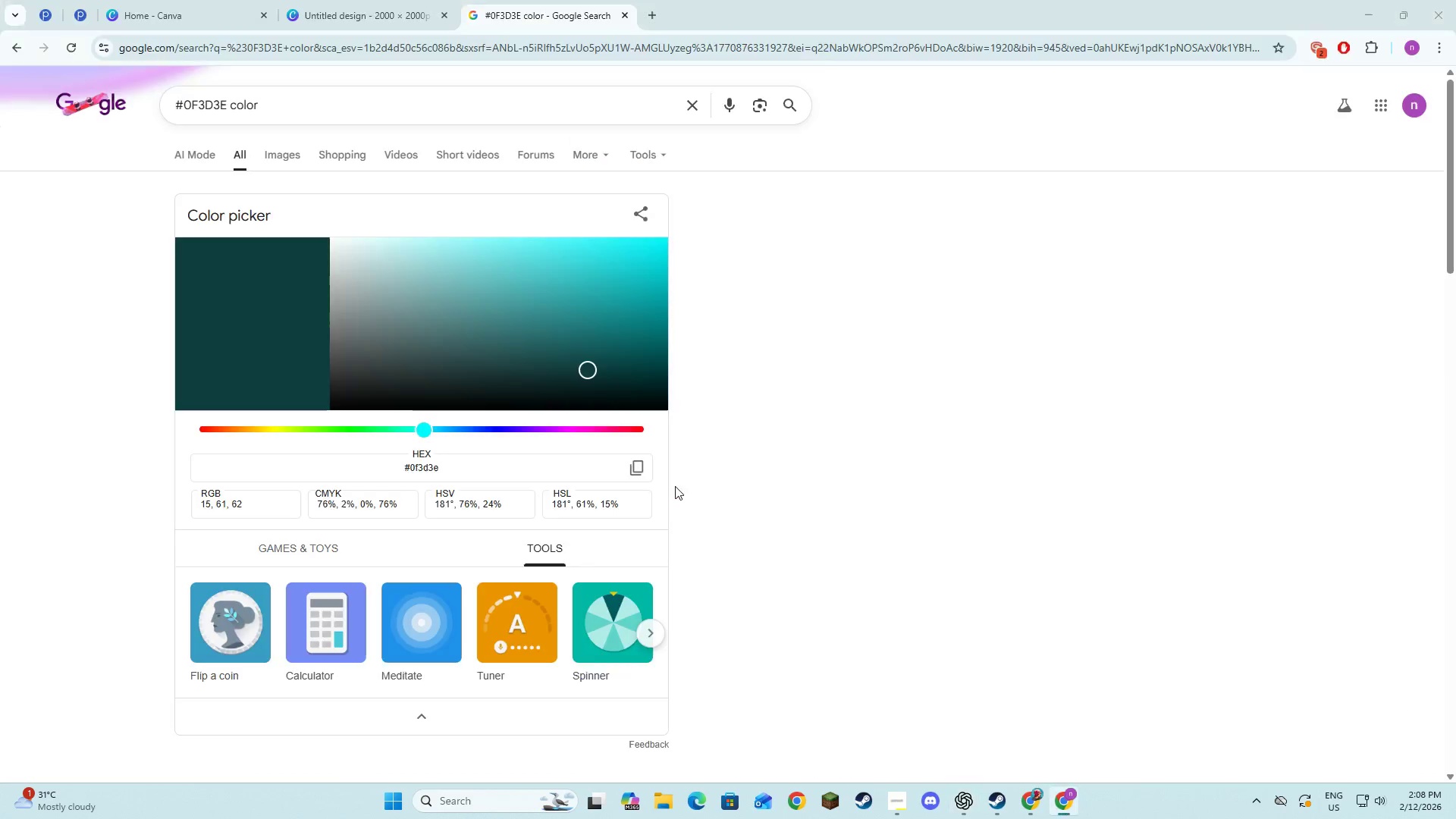 
key(Alt+Tab)
 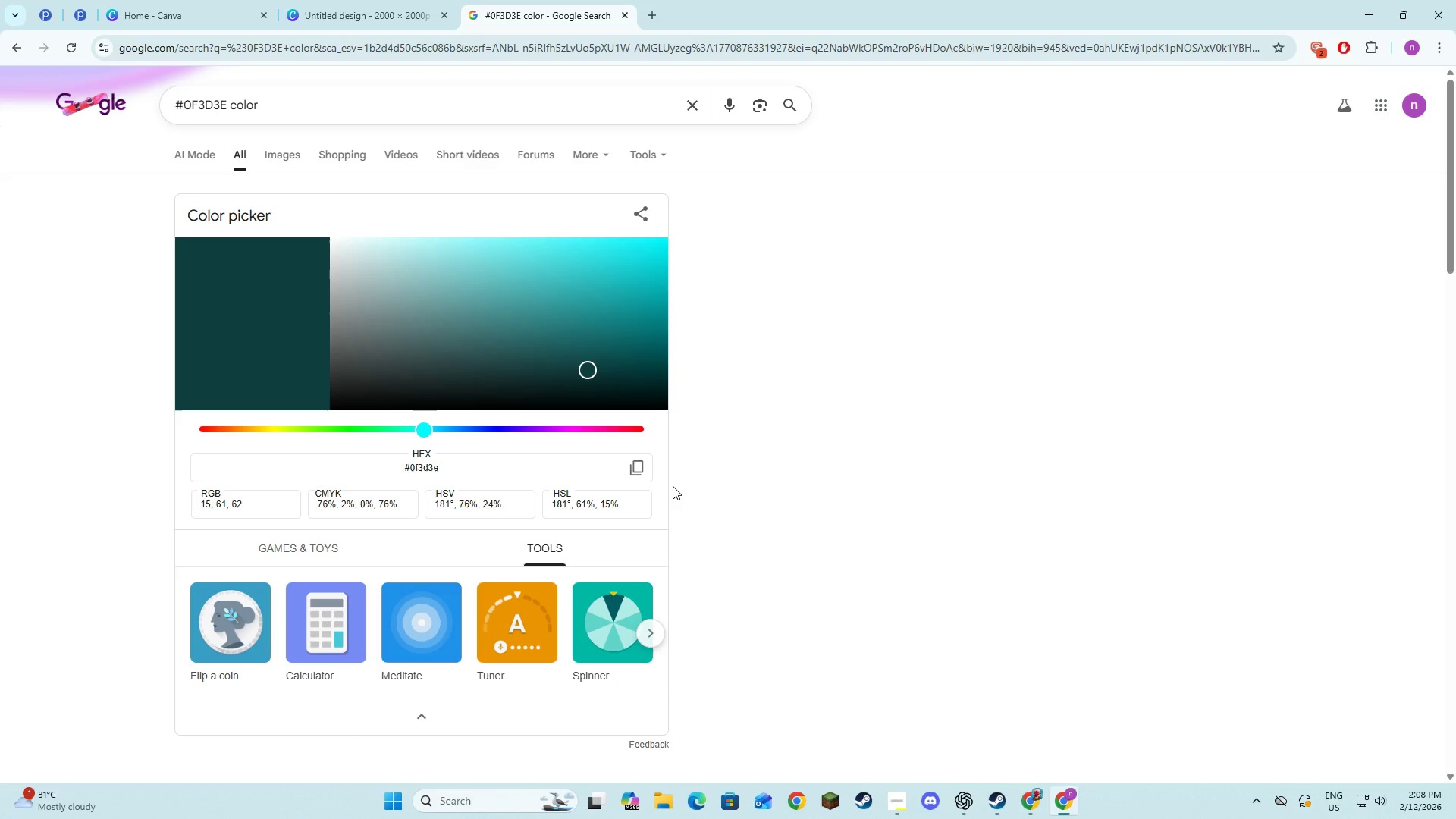 
key(Alt+AltLeft)
 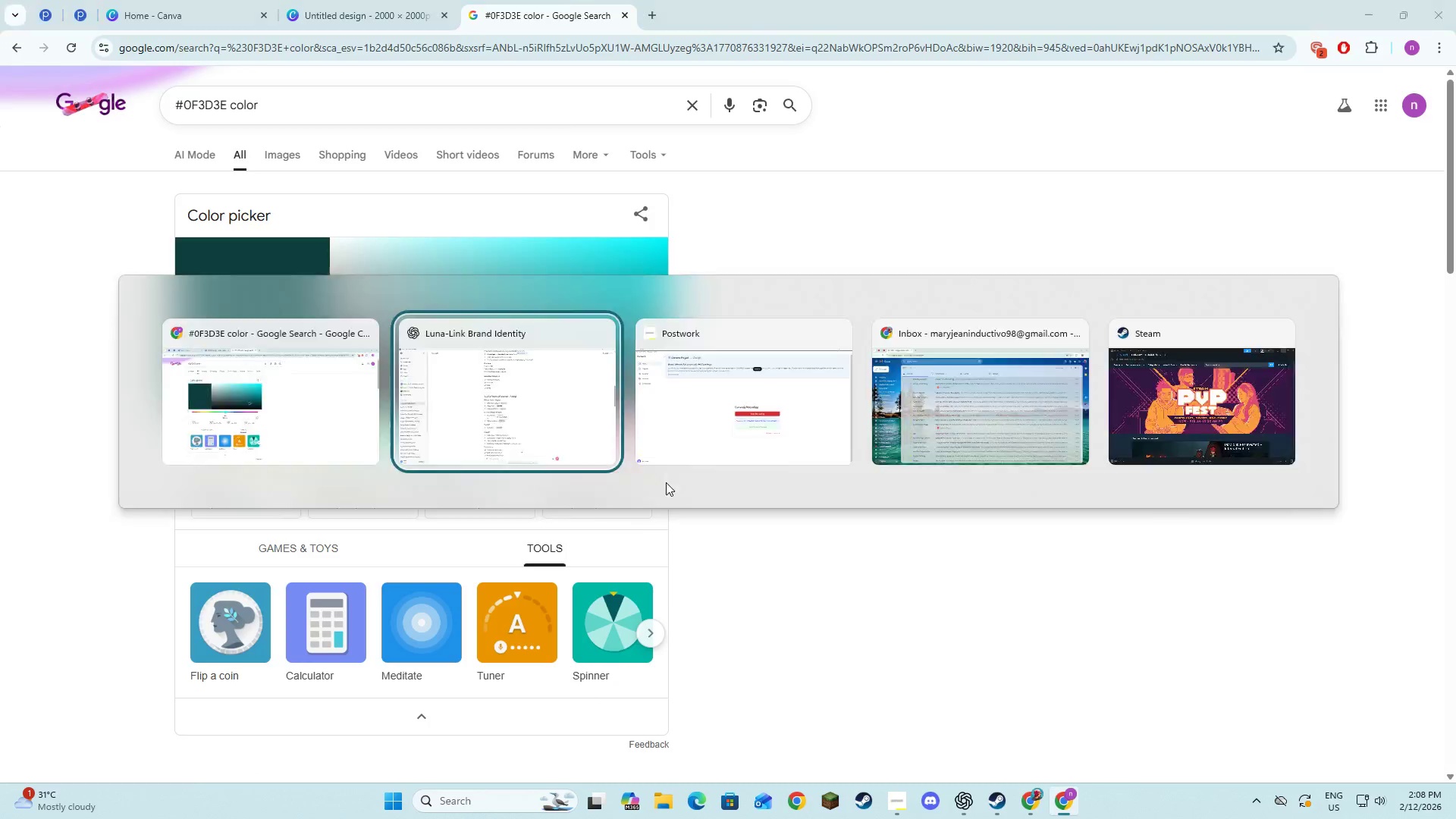 
key(Alt+Tab)
 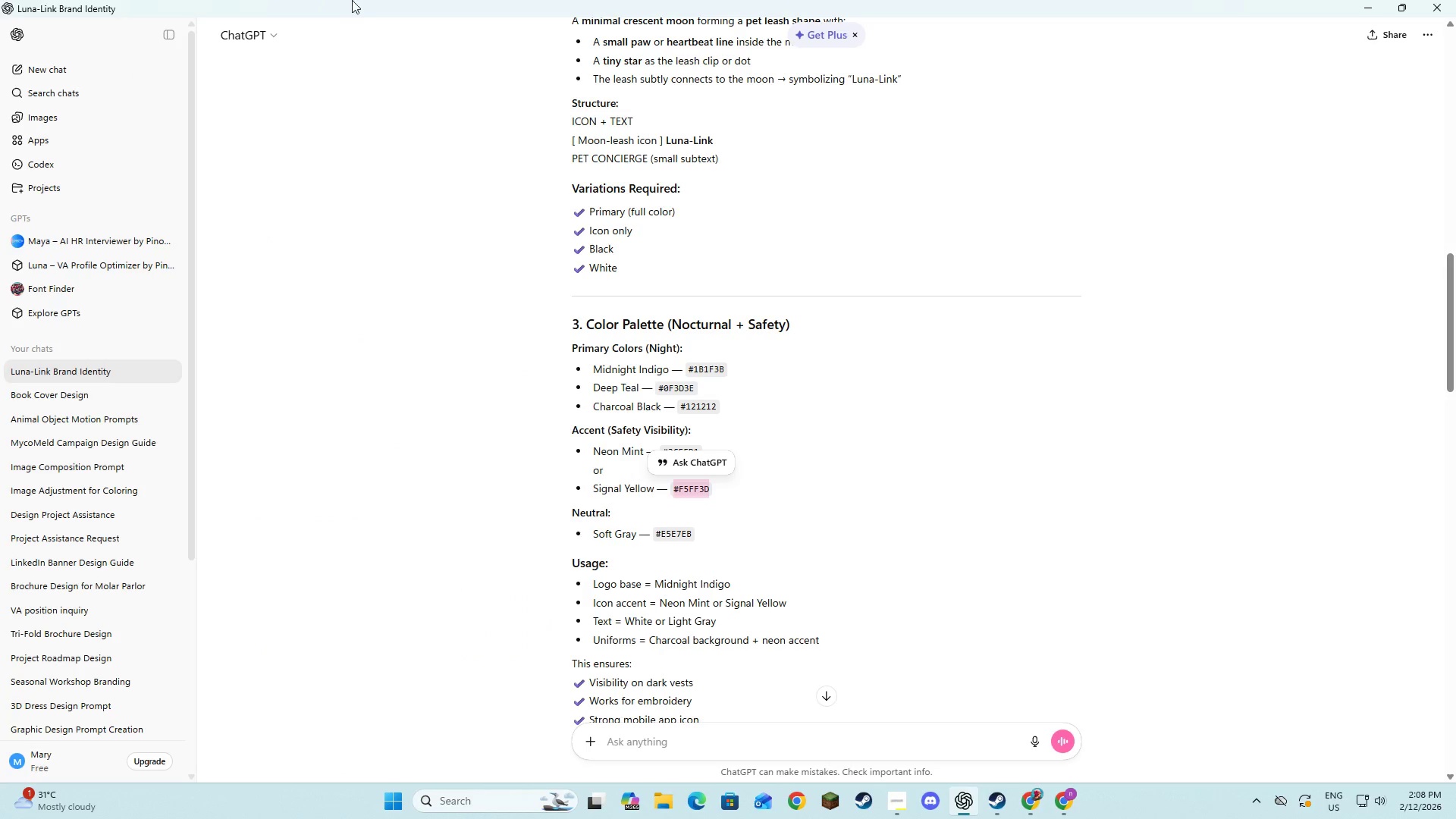 
key(Alt+AltLeft)
 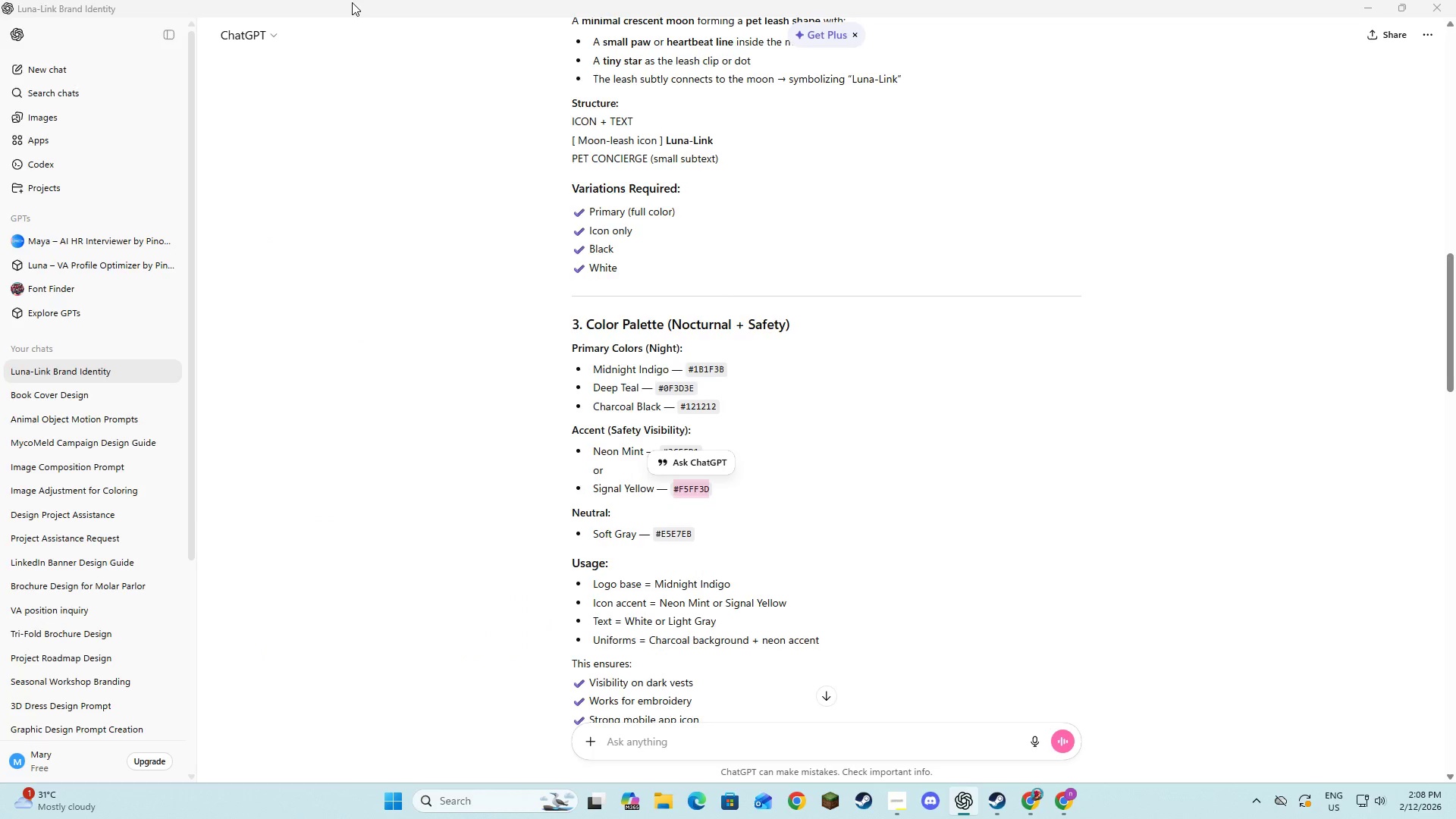 
key(Alt+Tab)
 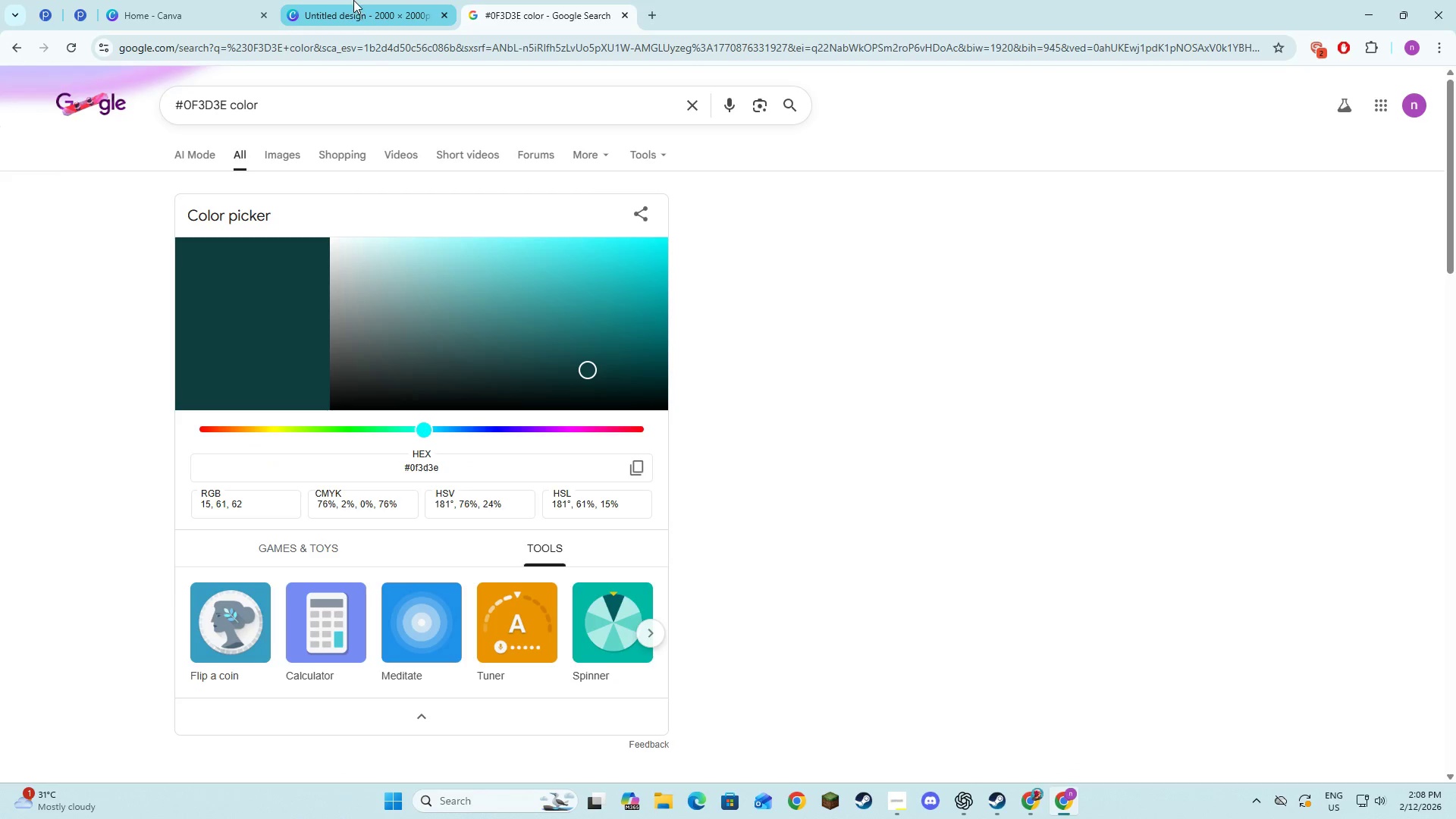 
left_click([353, 0])
 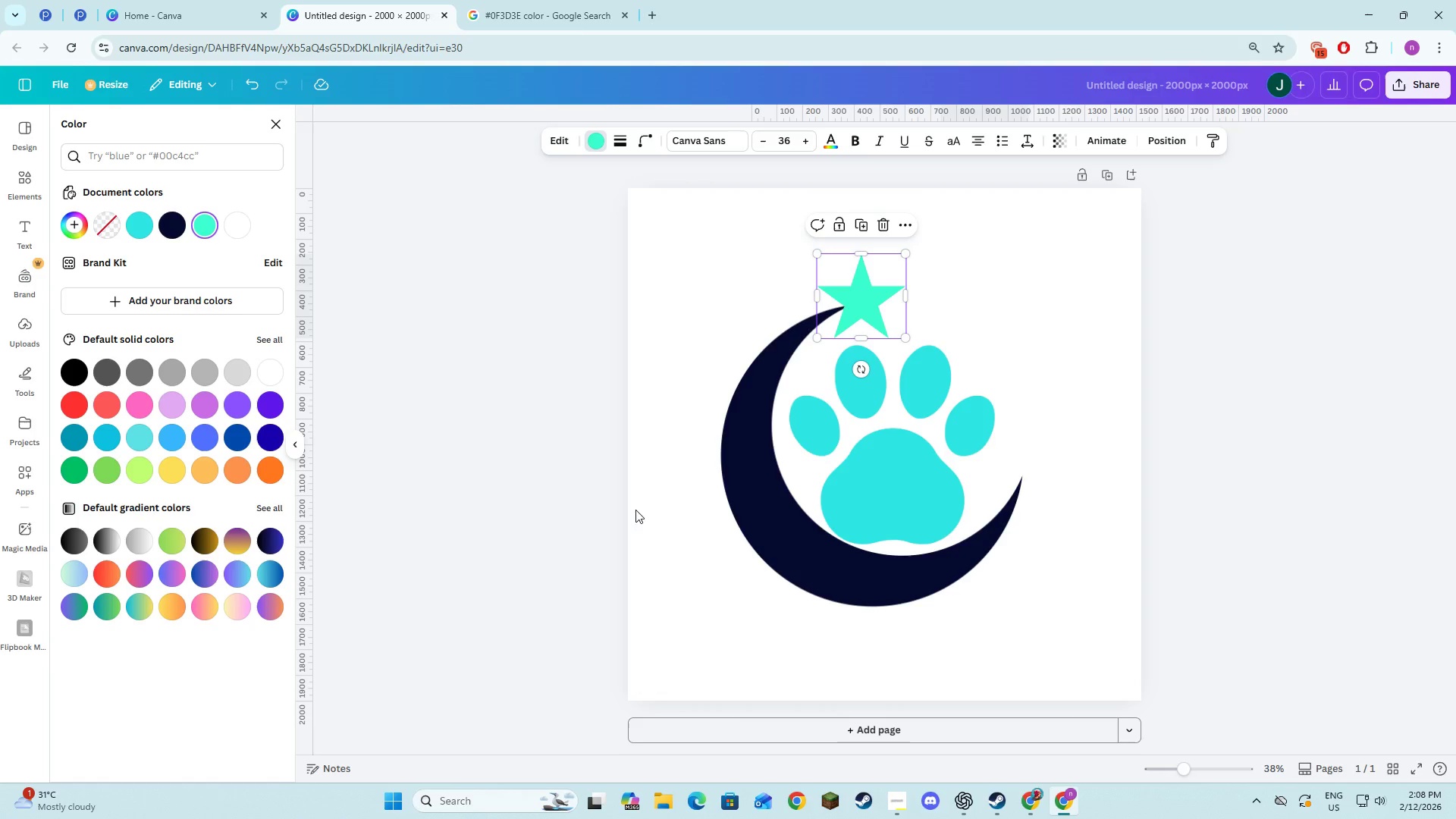 
left_click([689, 426])
 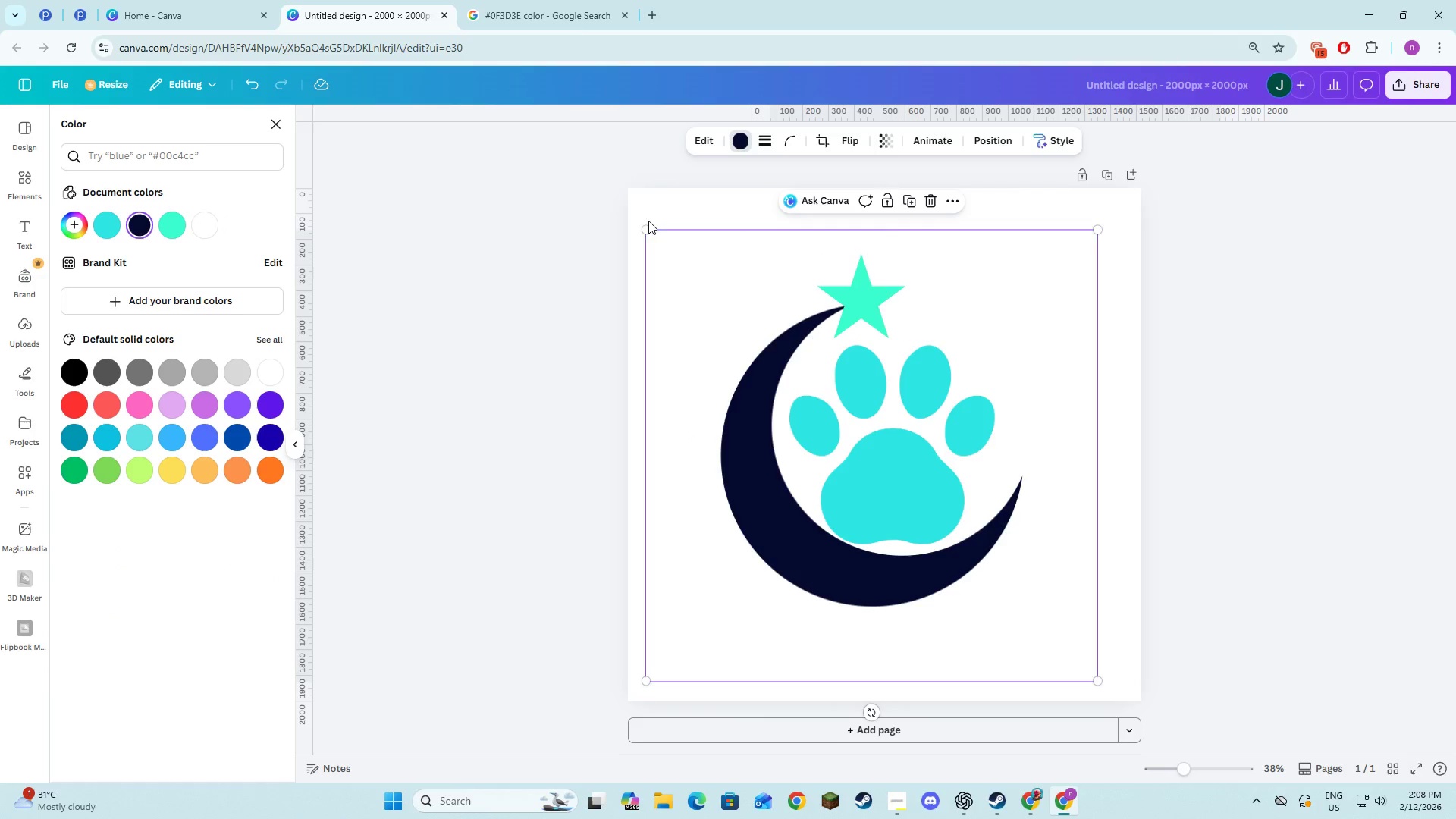 
left_click([645, 201])
 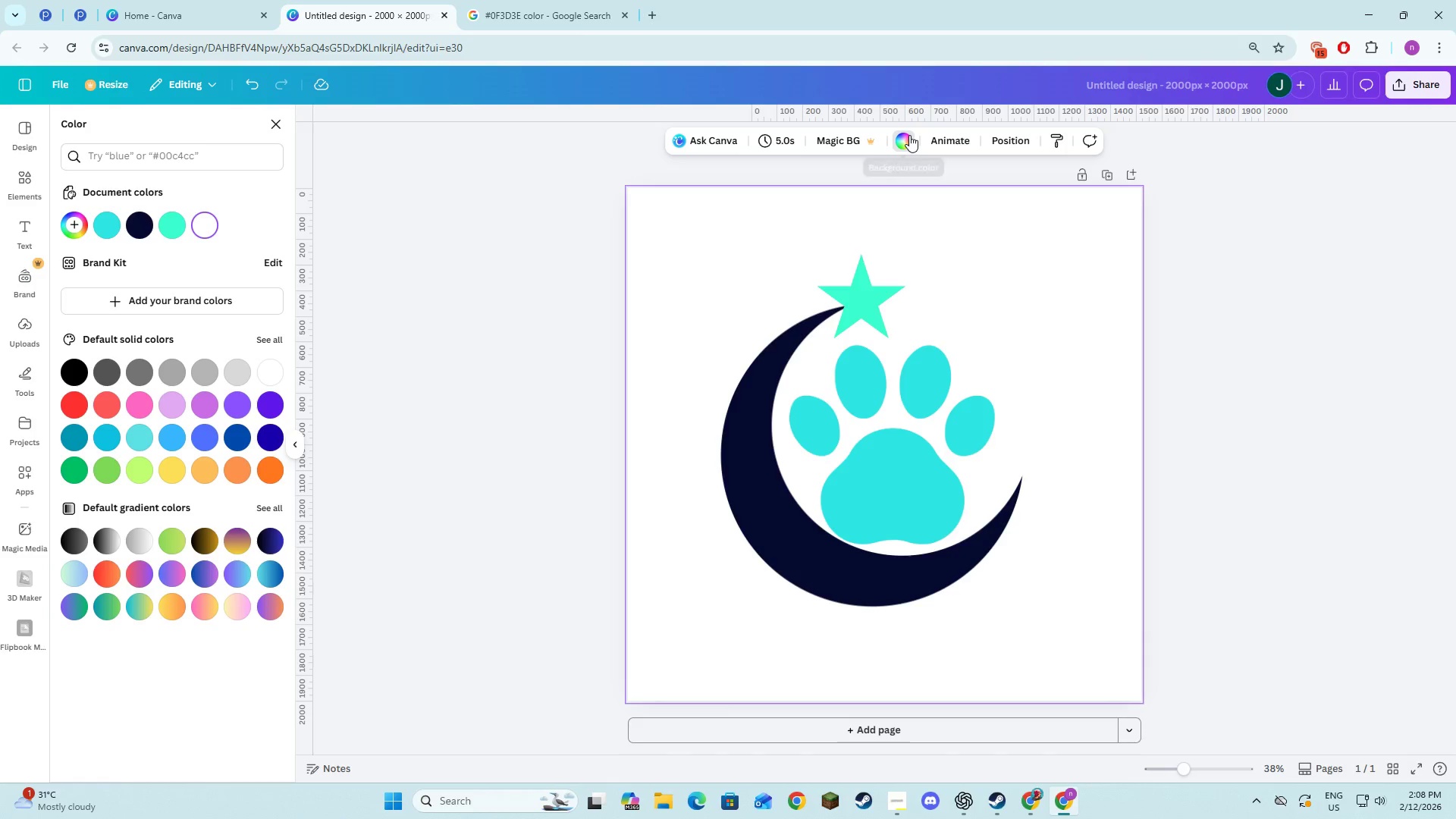 
double_click([909, 135])
 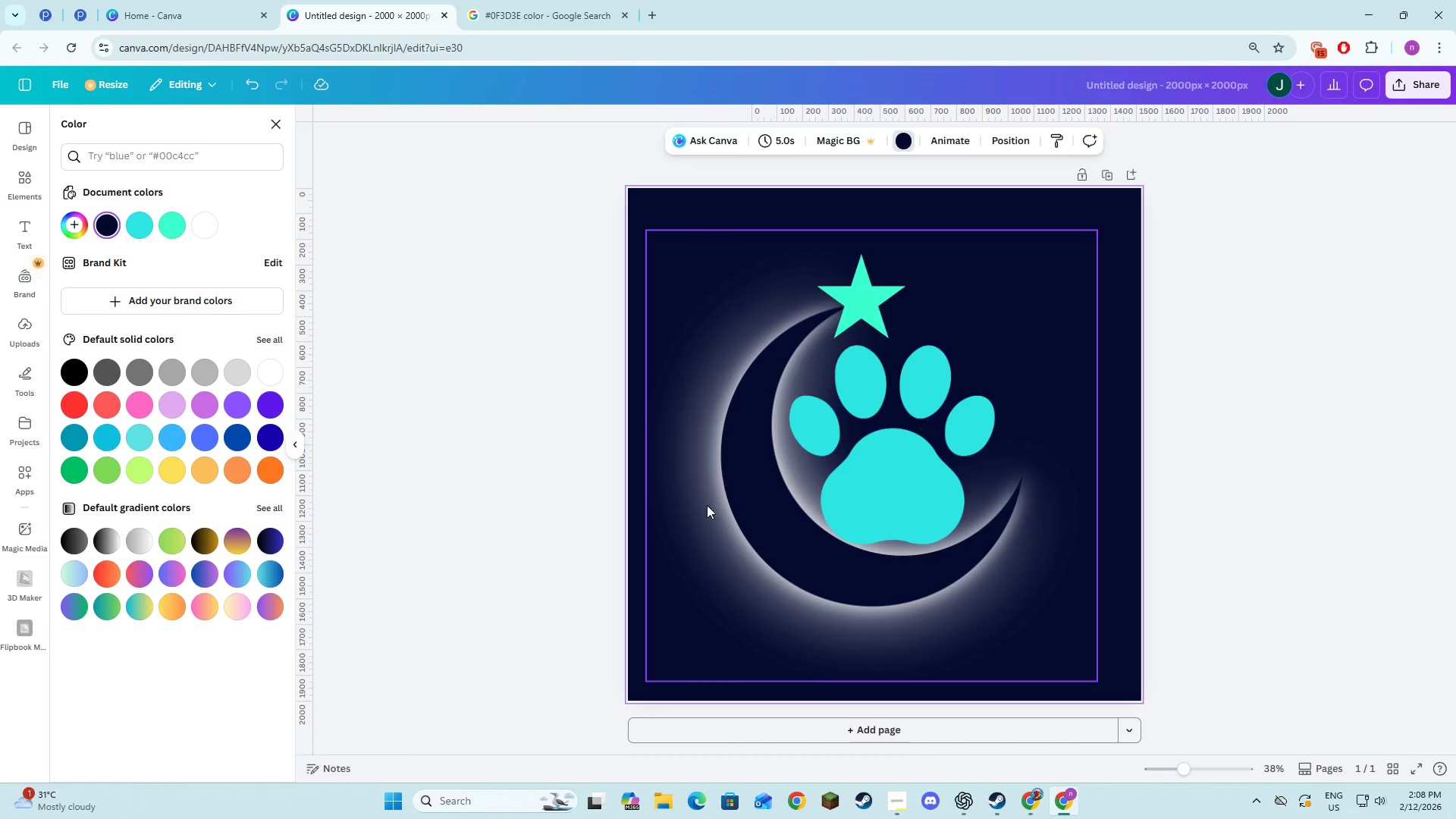 
double_click([539, 557])
 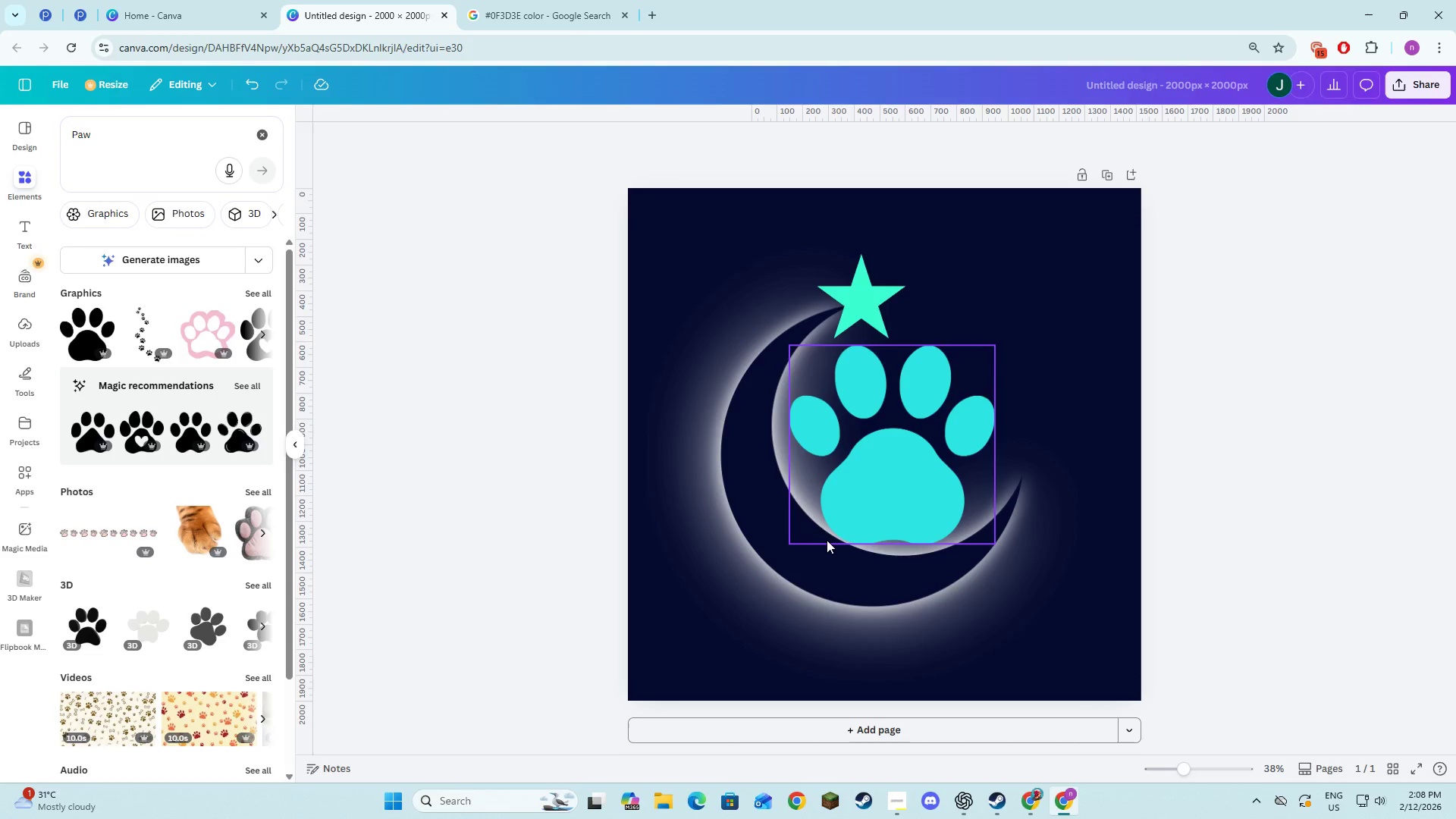 
left_click([832, 565])
 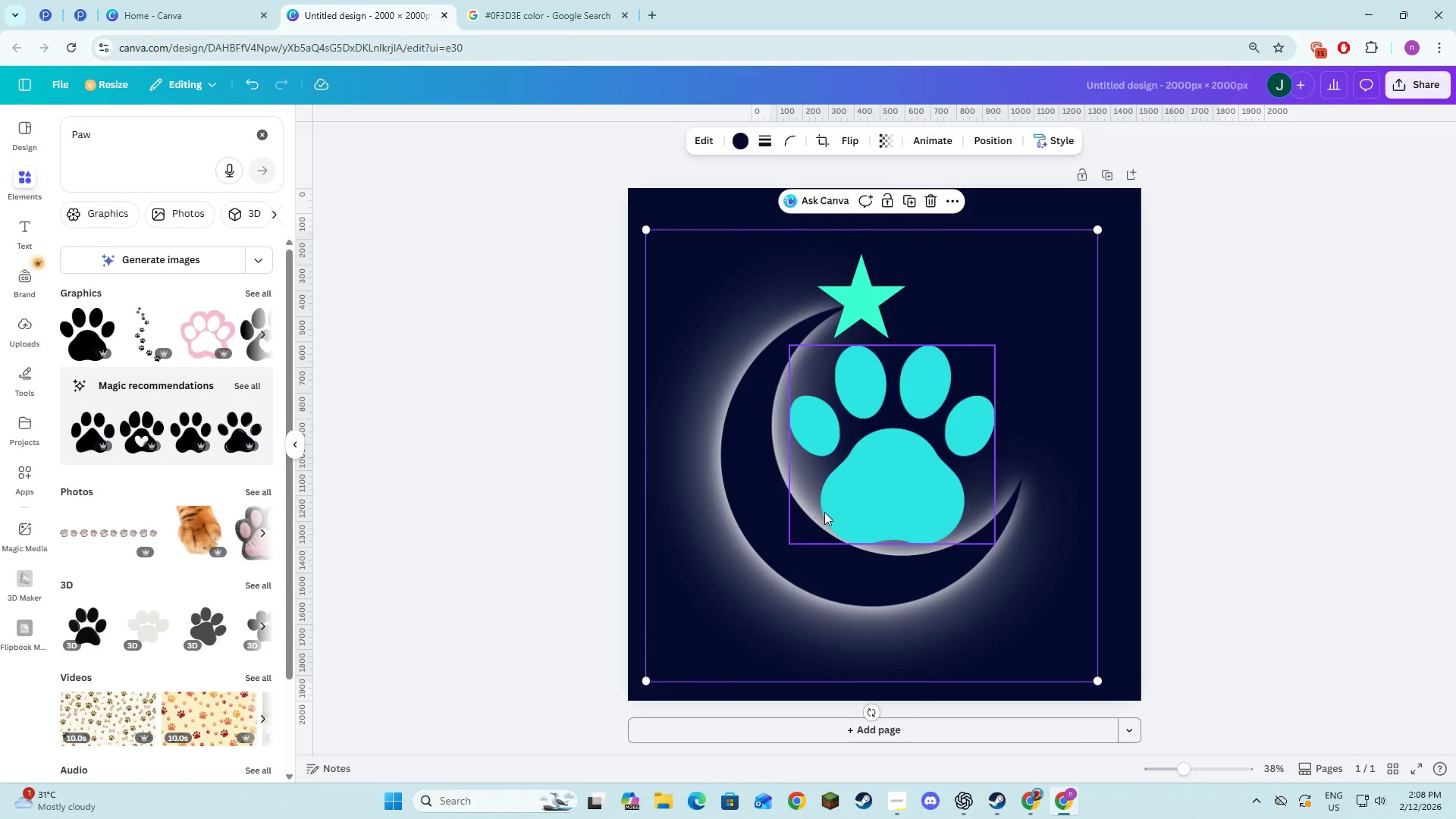 
left_click([521, 0])
 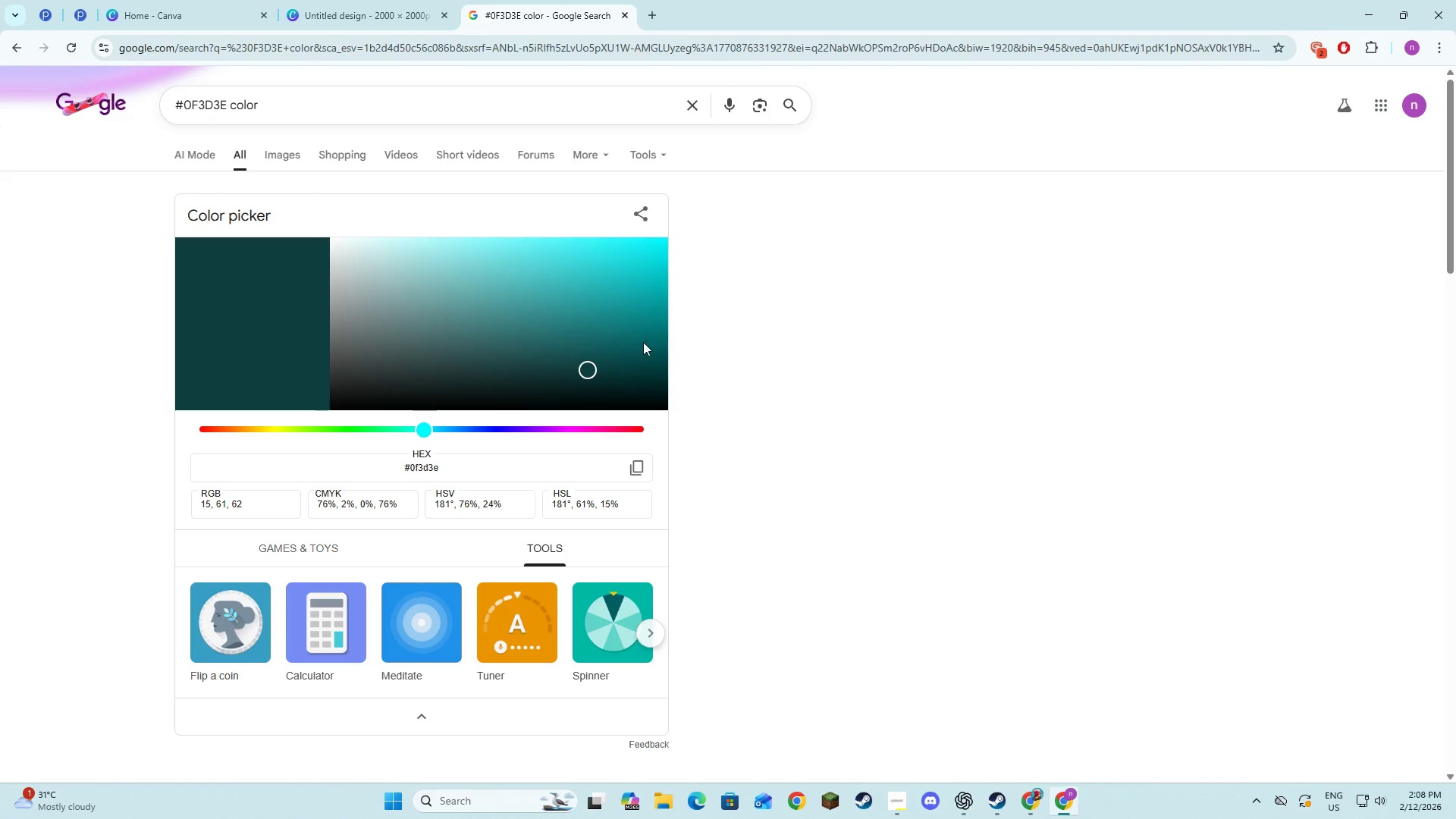 
key(Alt+AltLeft)
 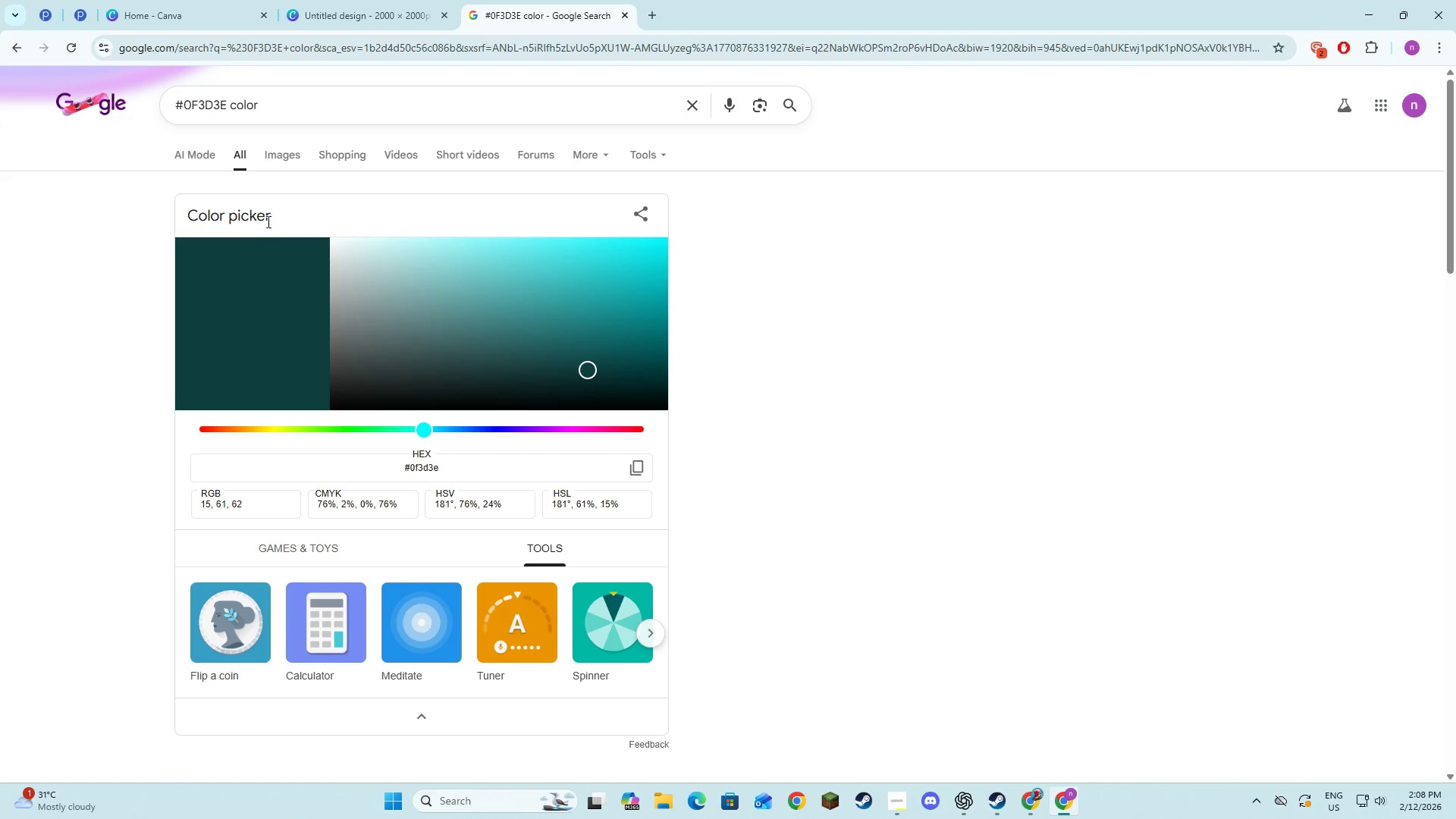 
key(Alt+Tab)
 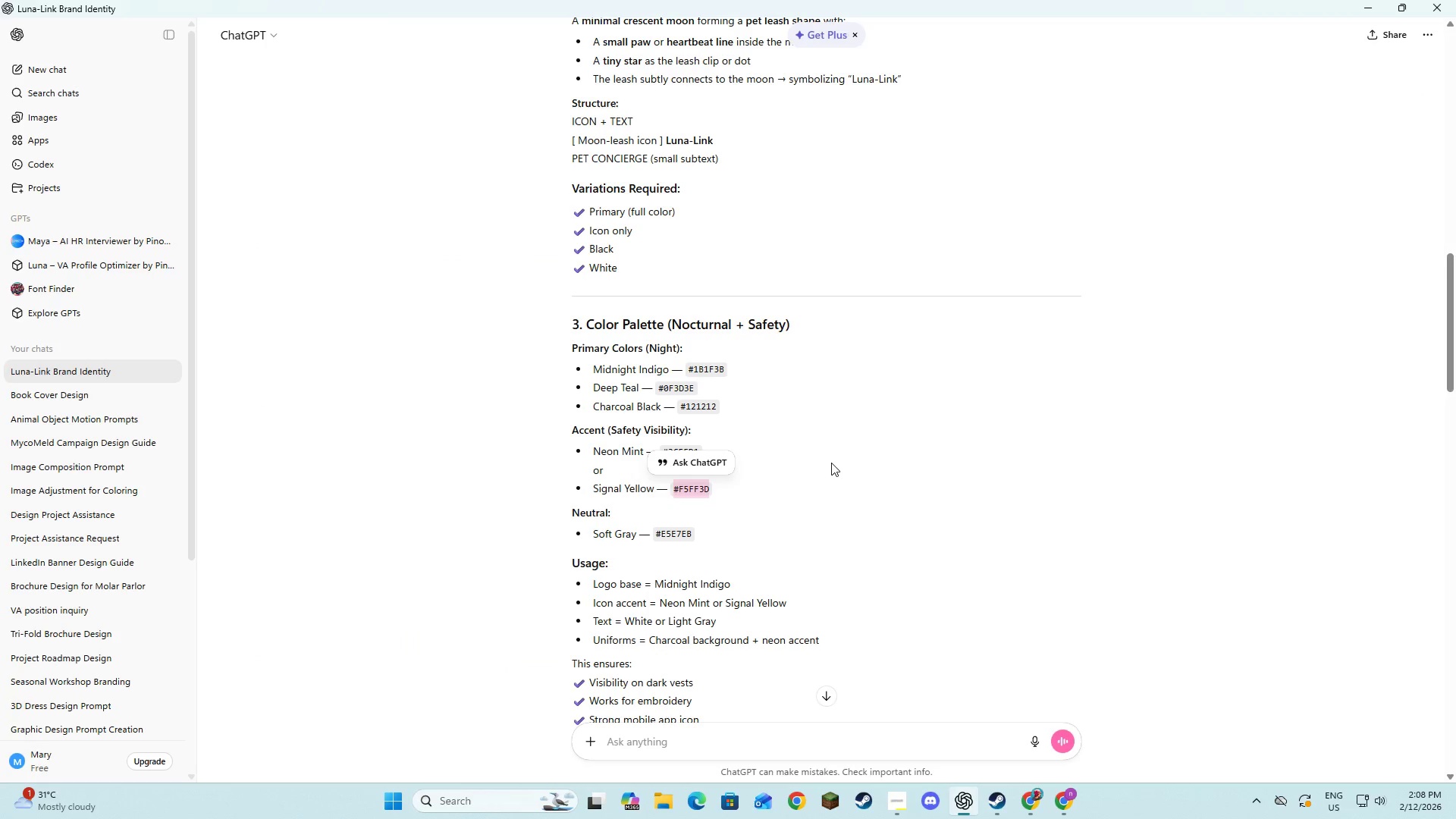 
left_click([831, 463])
 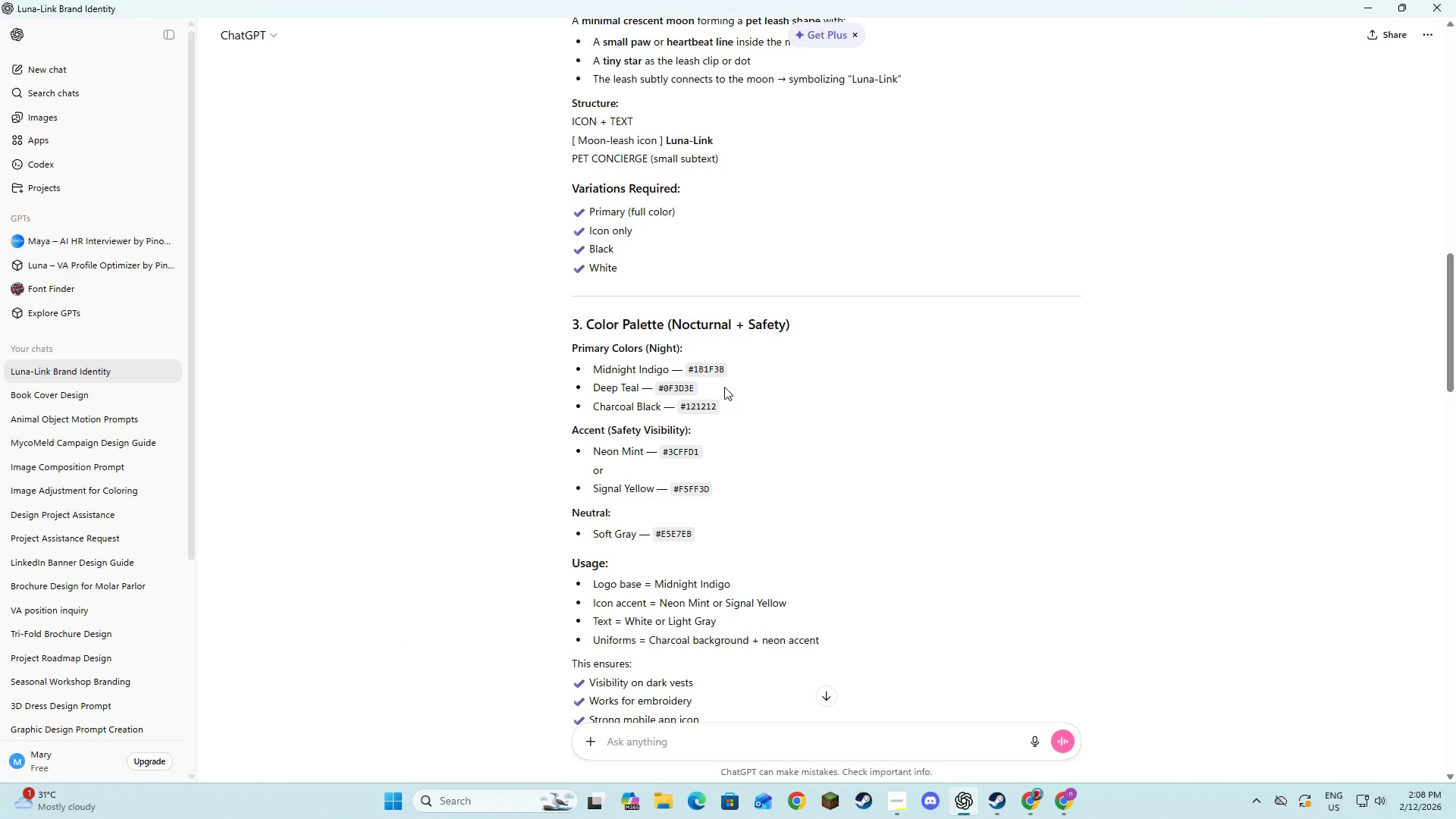 
key(Alt+AltLeft)
 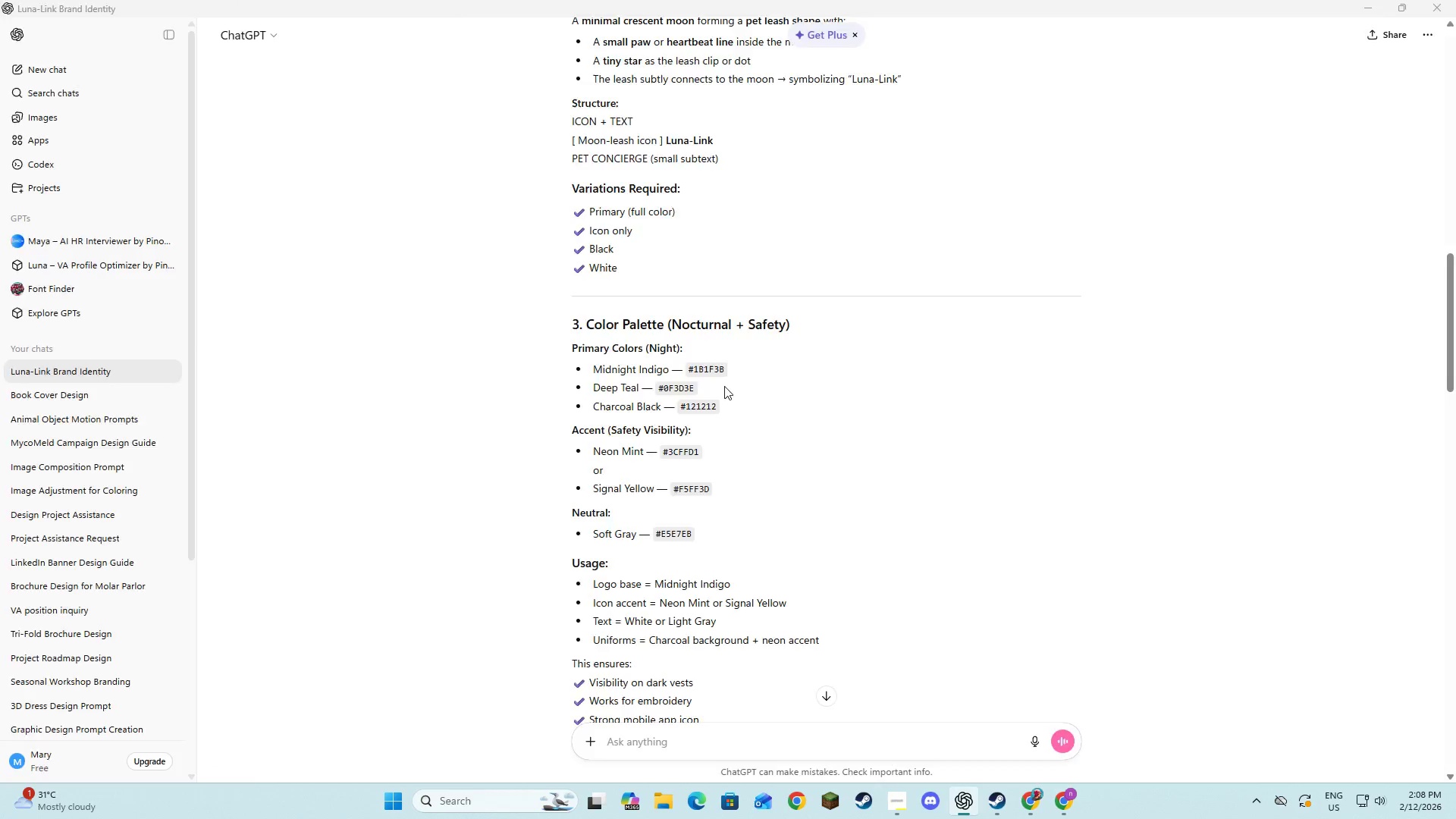 
key(Alt+Tab)
 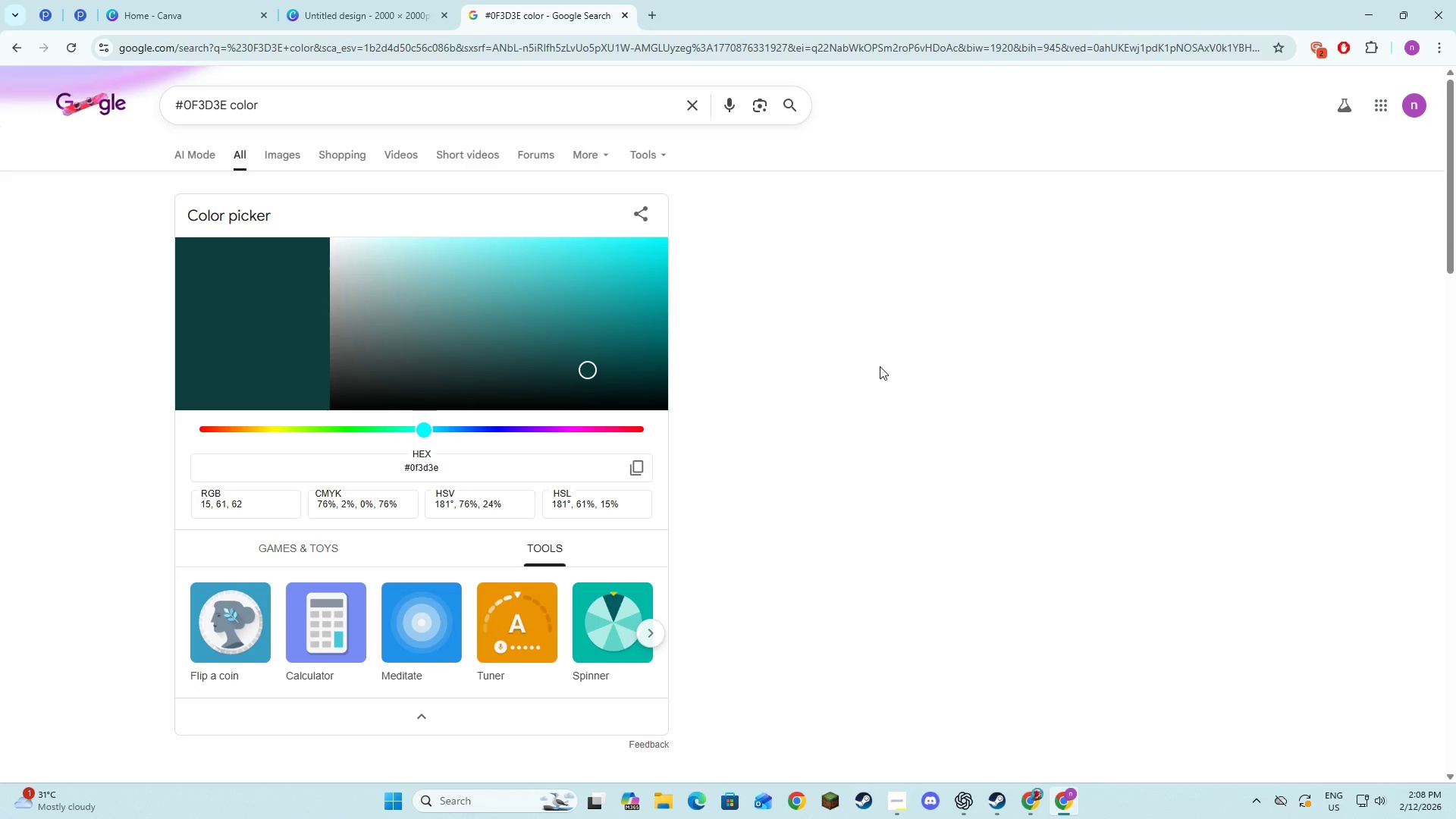 
key(Alt+AltLeft)
 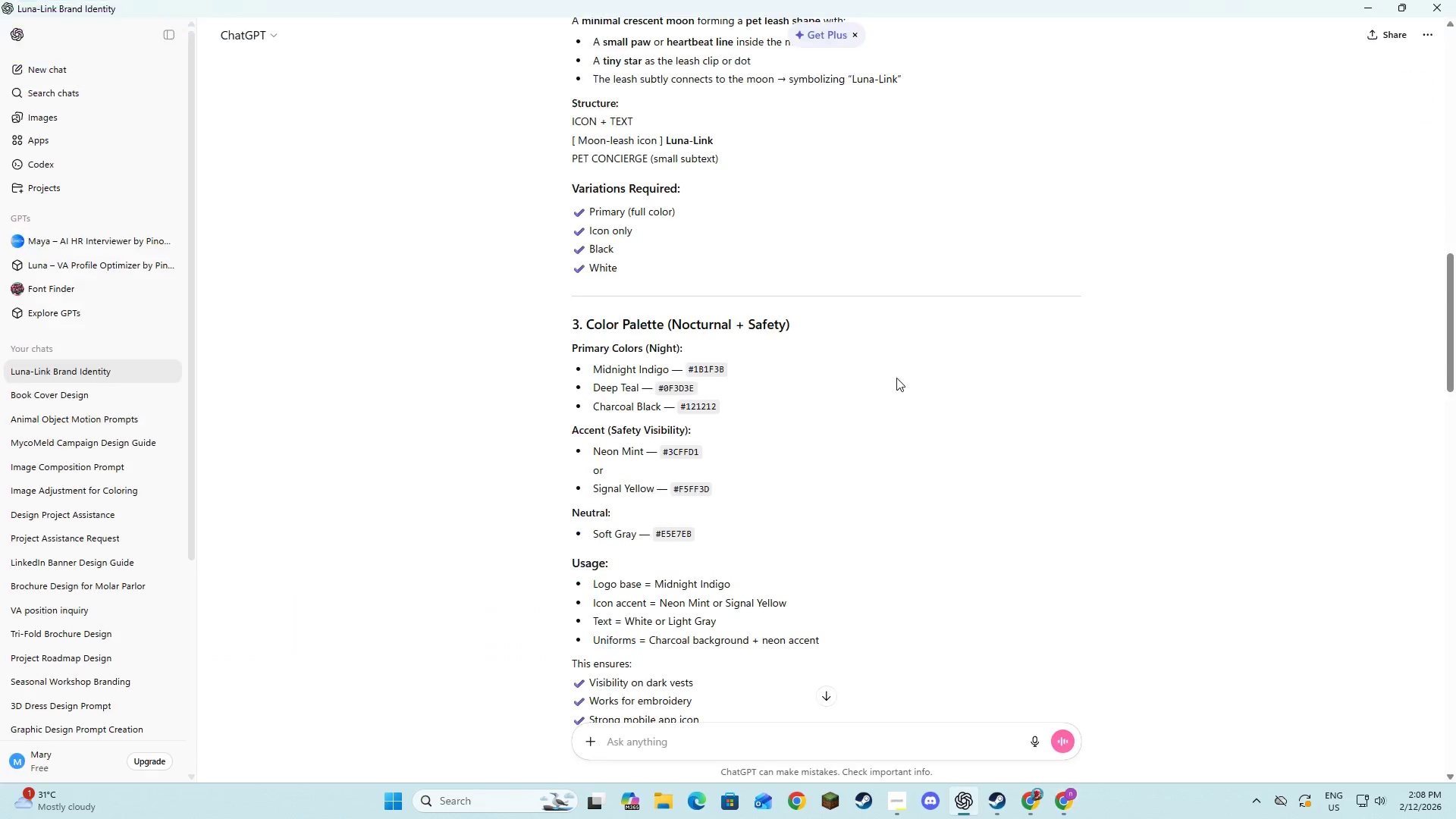 
key(Alt+Tab)
 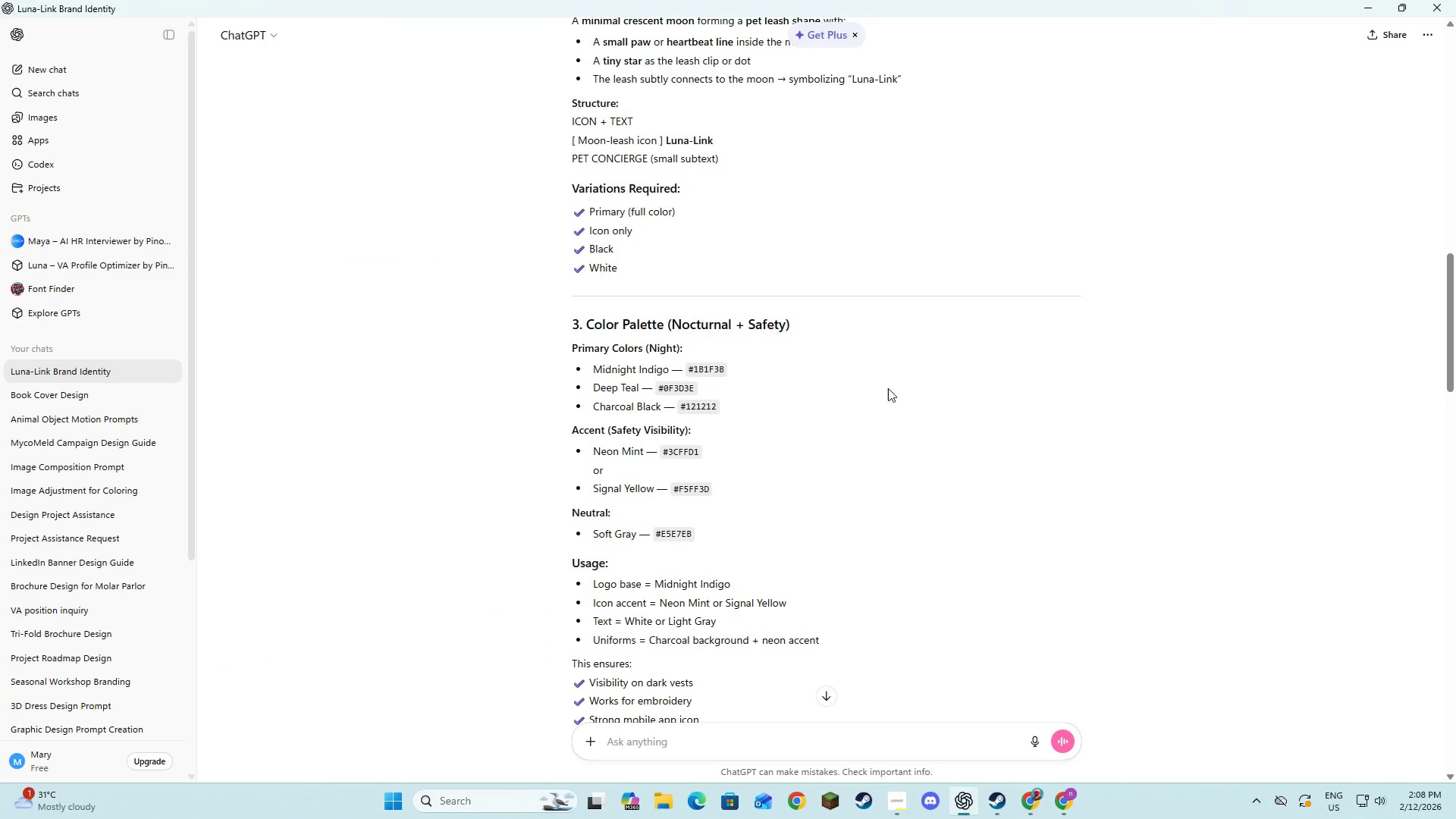 
key(Alt+AltLeft)
 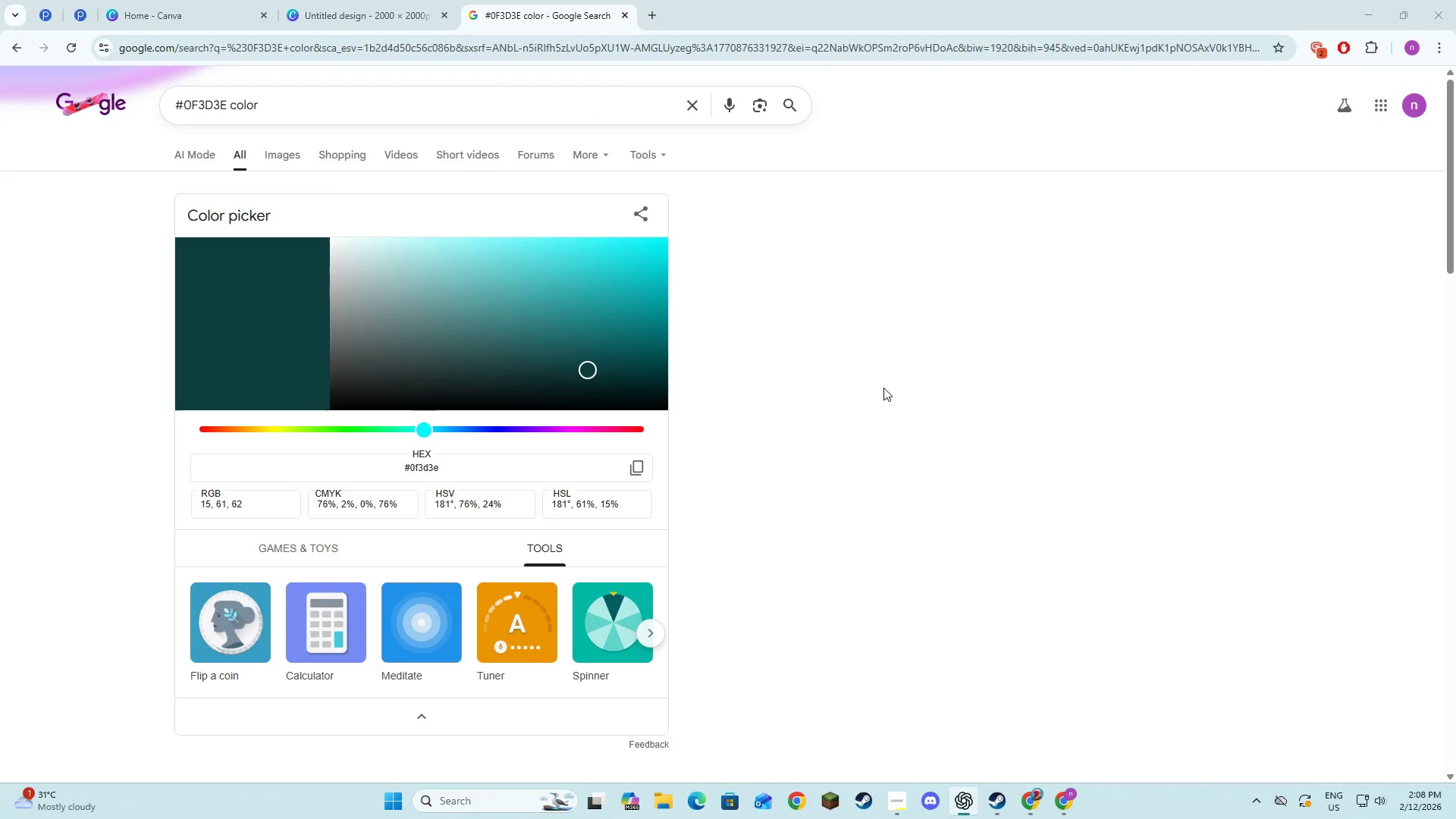 
key(Alt+Tab)
 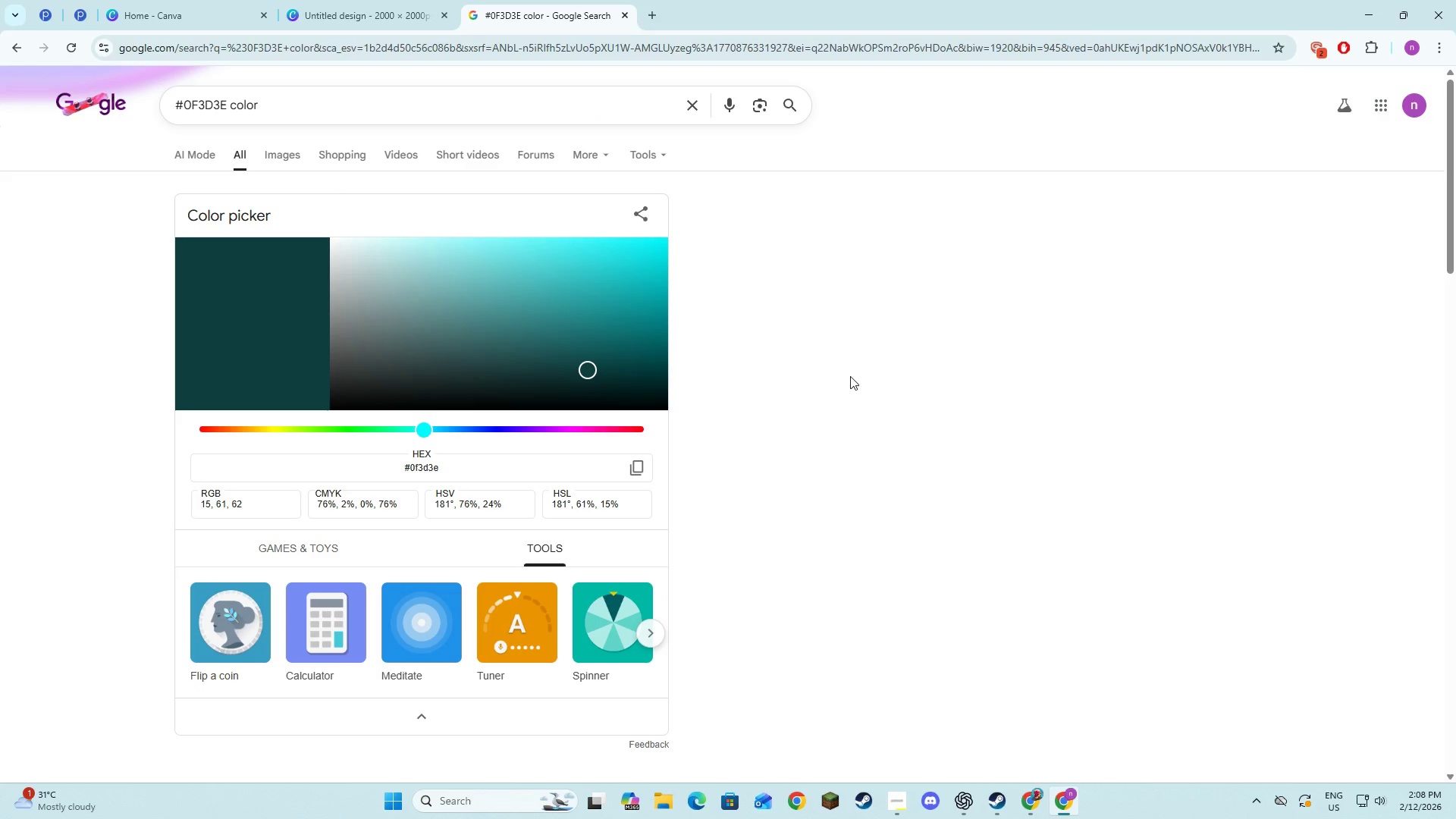 
key(Alt+Tab)
 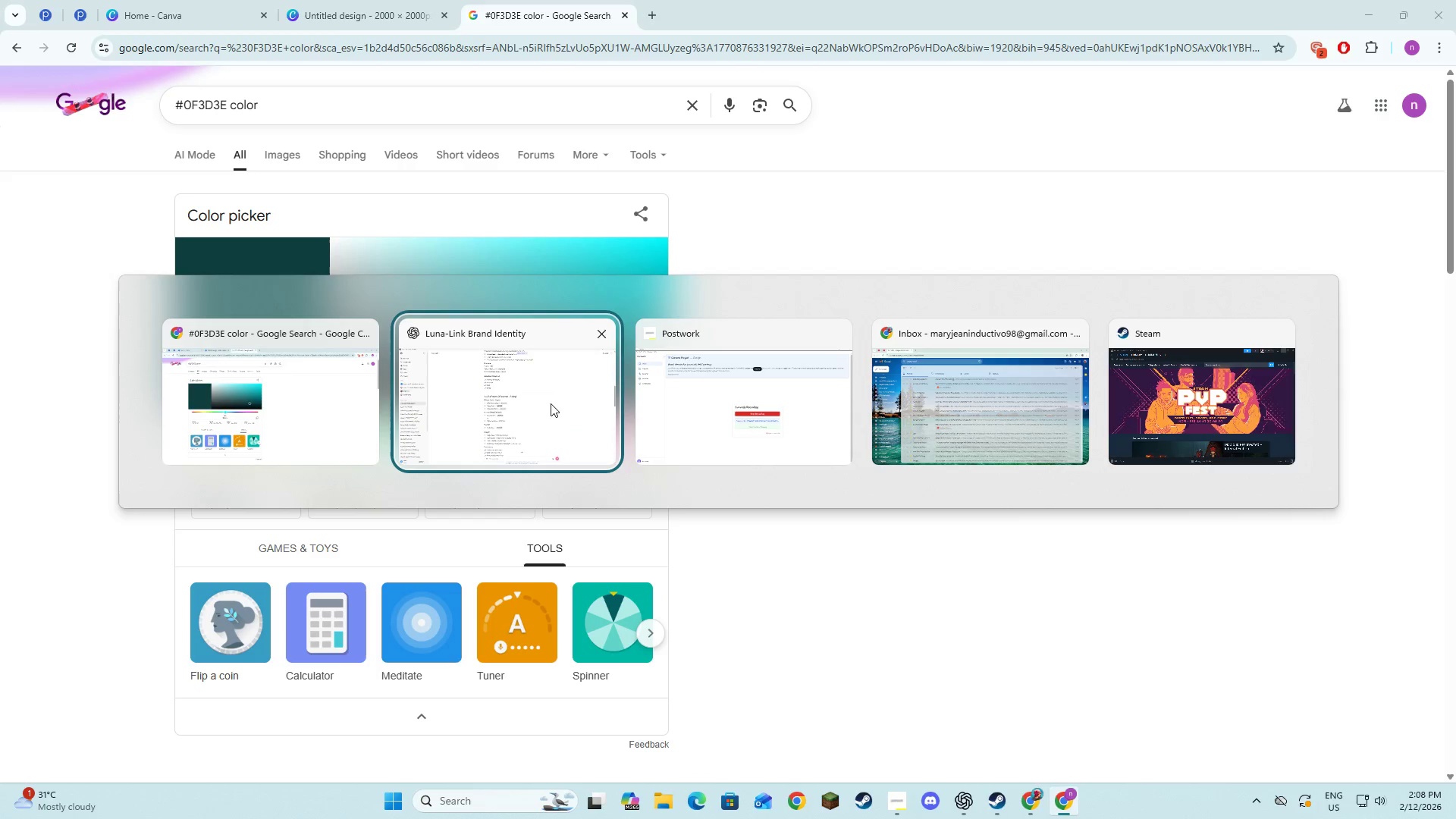 
left_click([541, 404])
 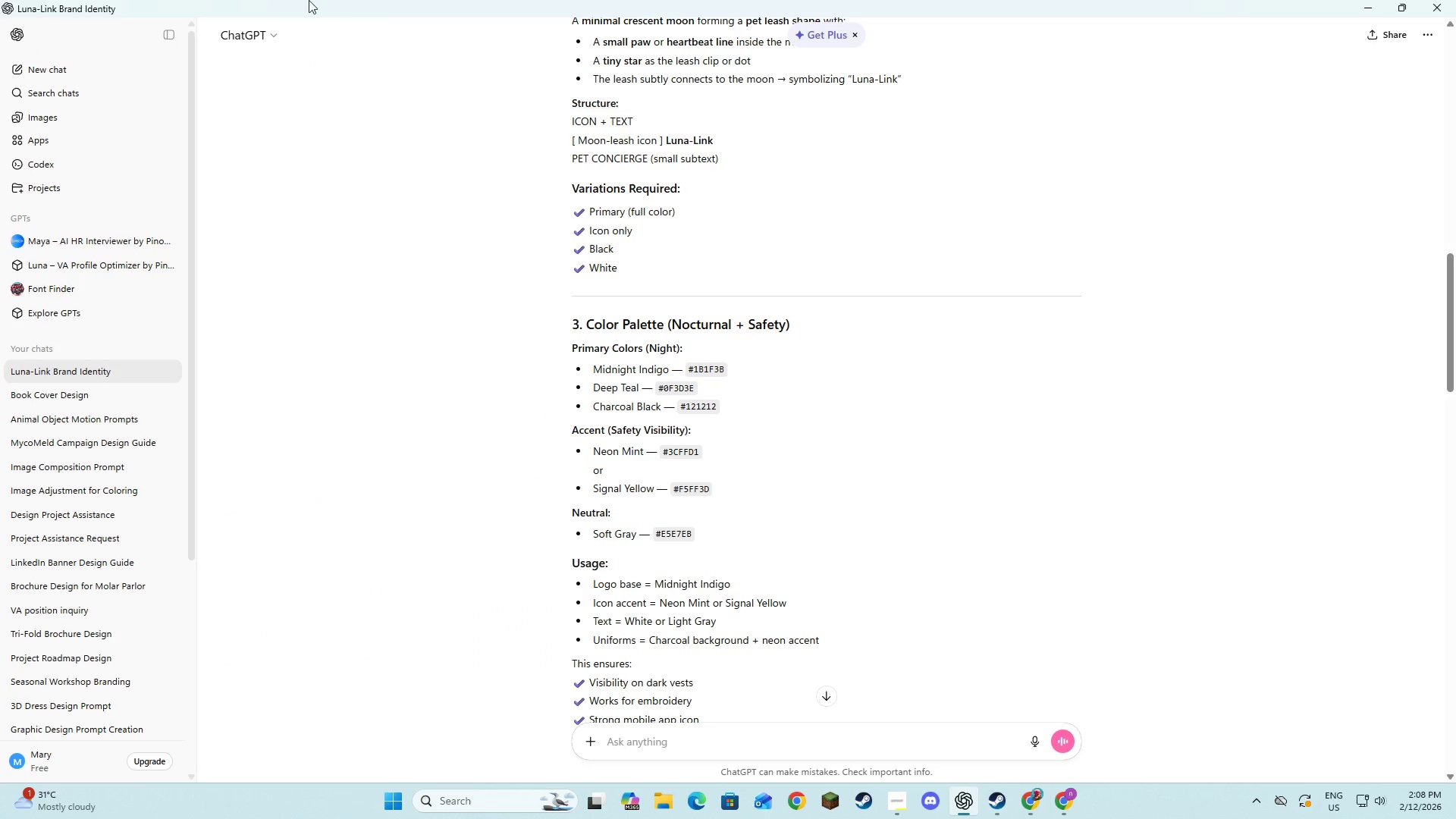 
key(Alt+AltLeft)
 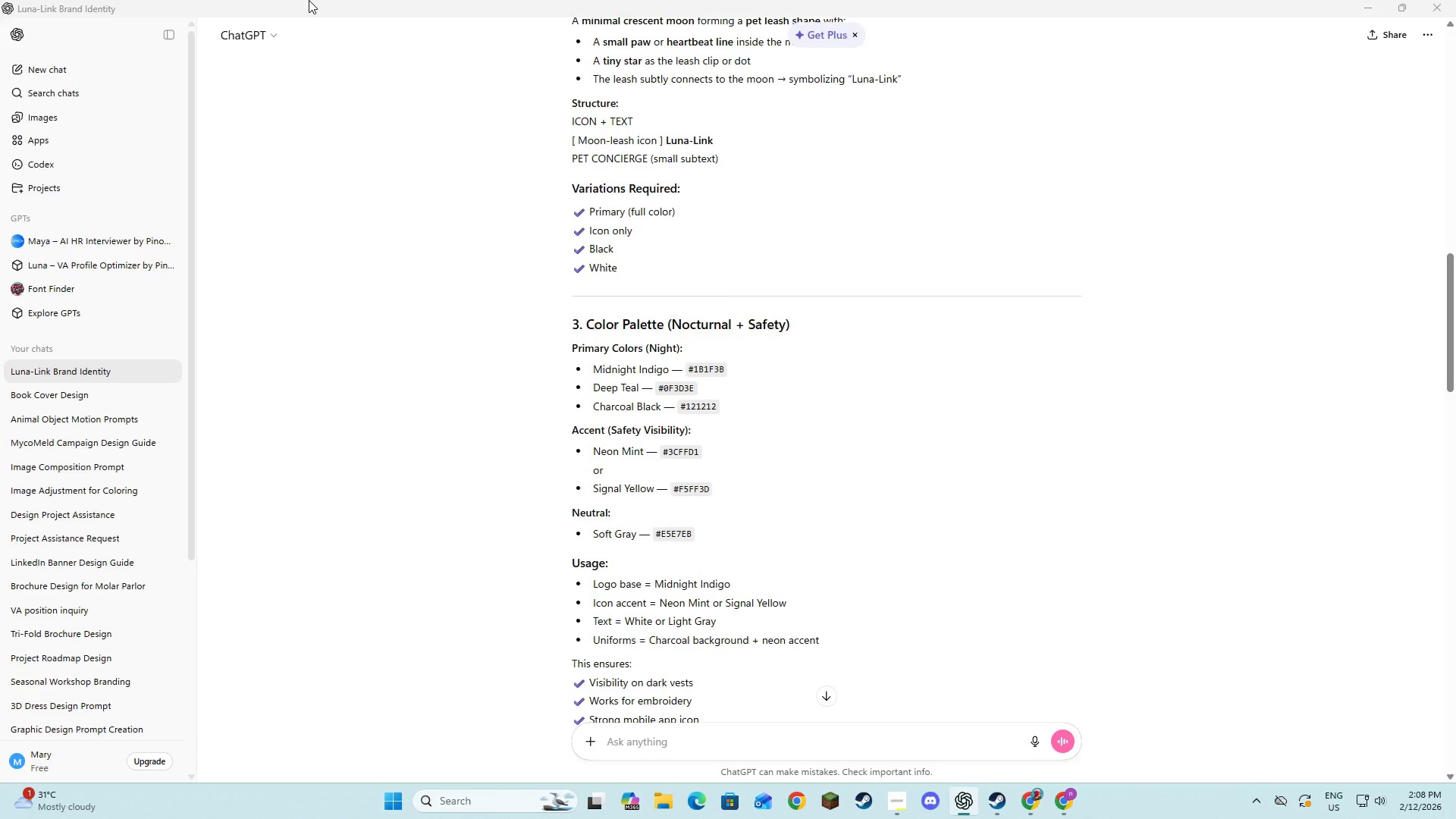 
key(Alt+Tab)
 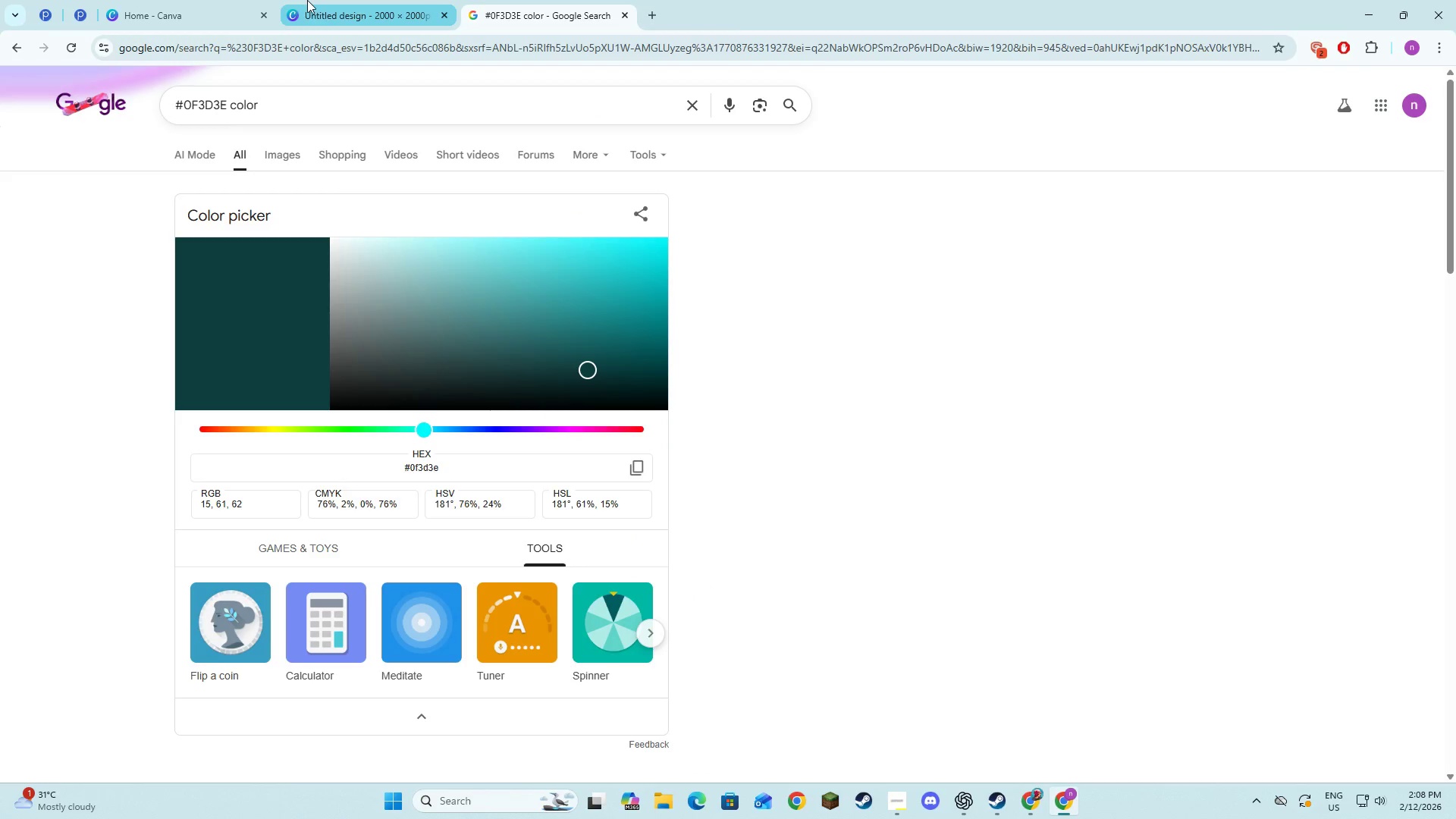 
left_click([307, 0])
 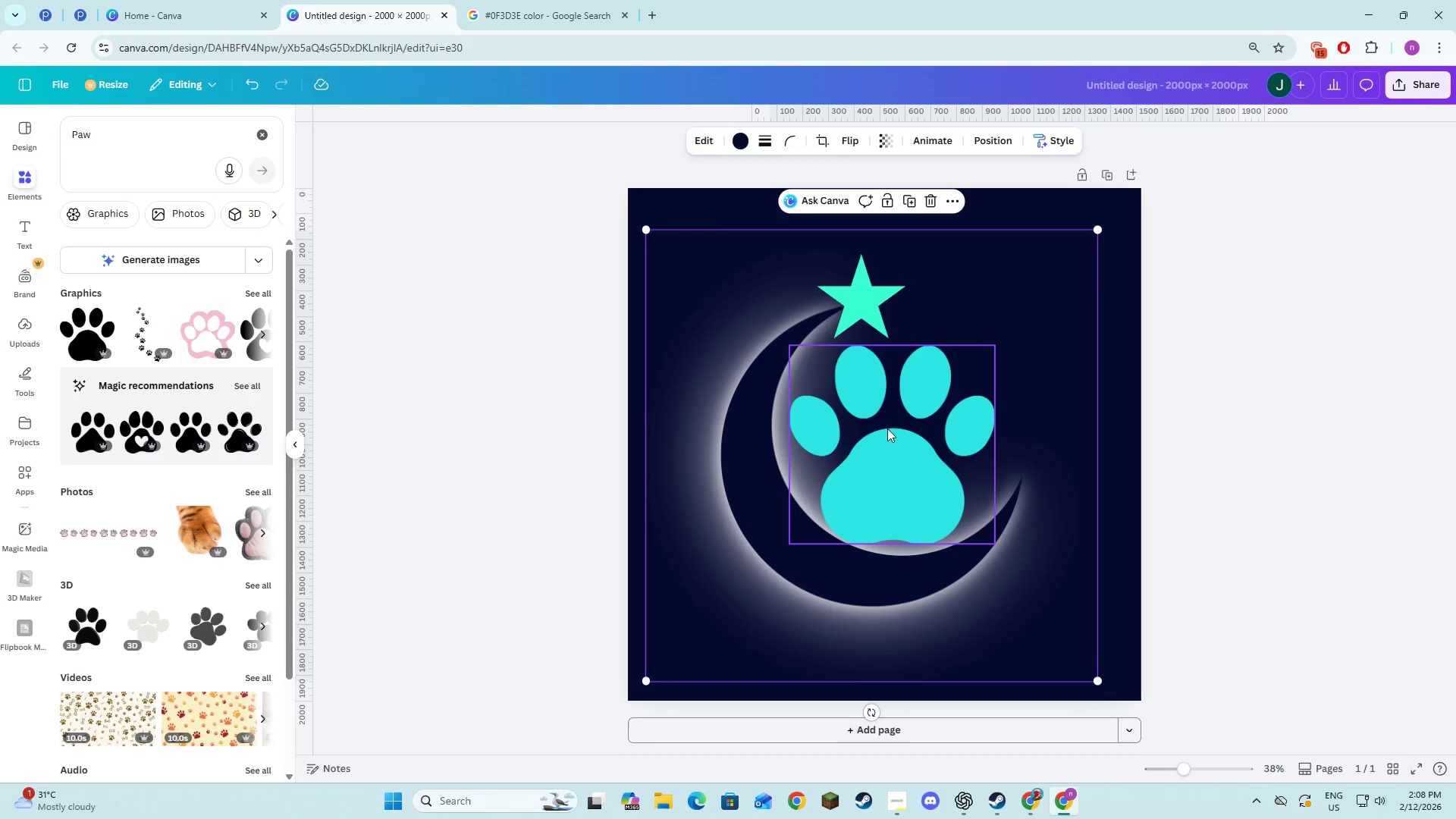 
left_click([887, 428])
 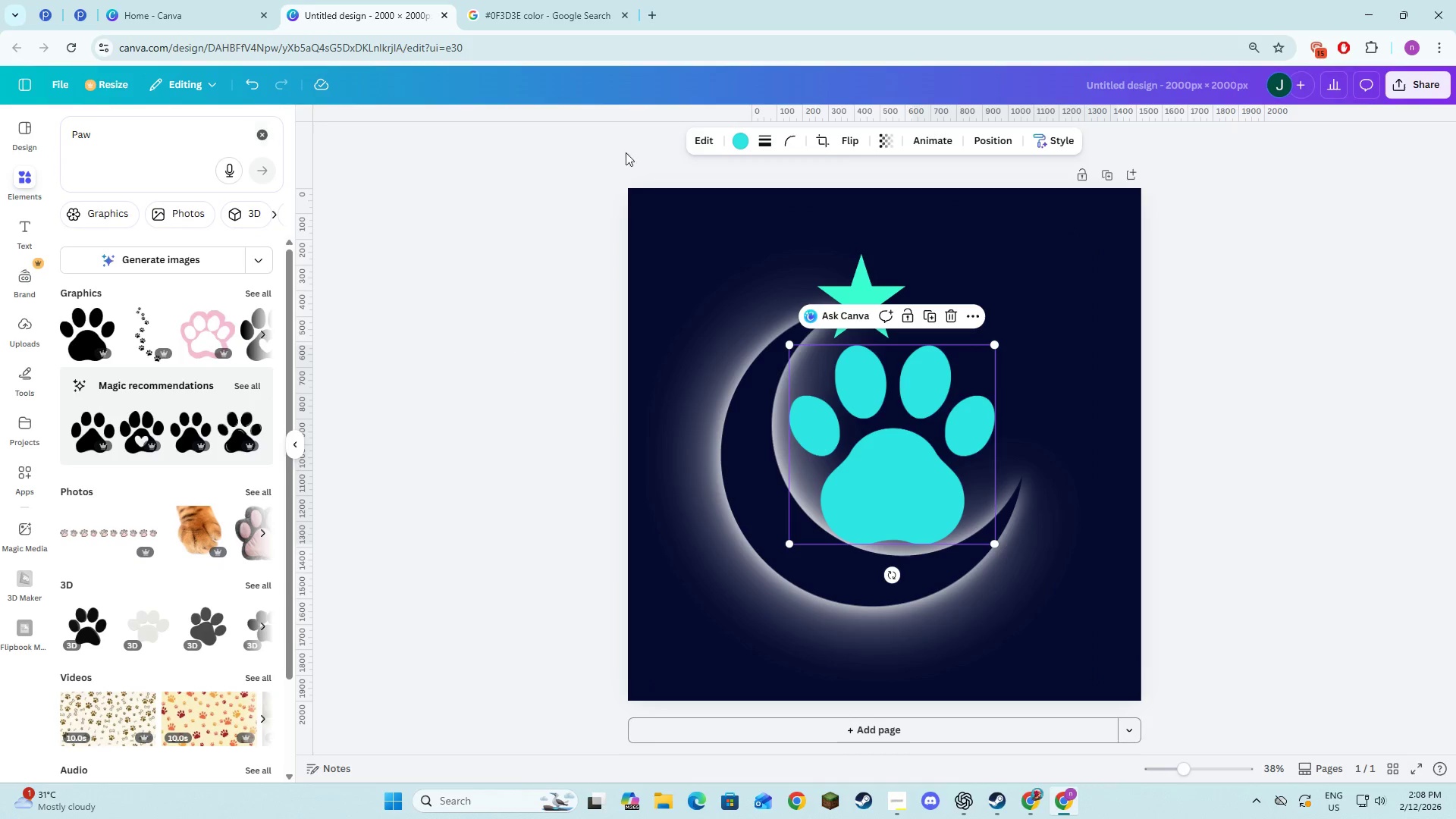 
left_click([743, 140])
 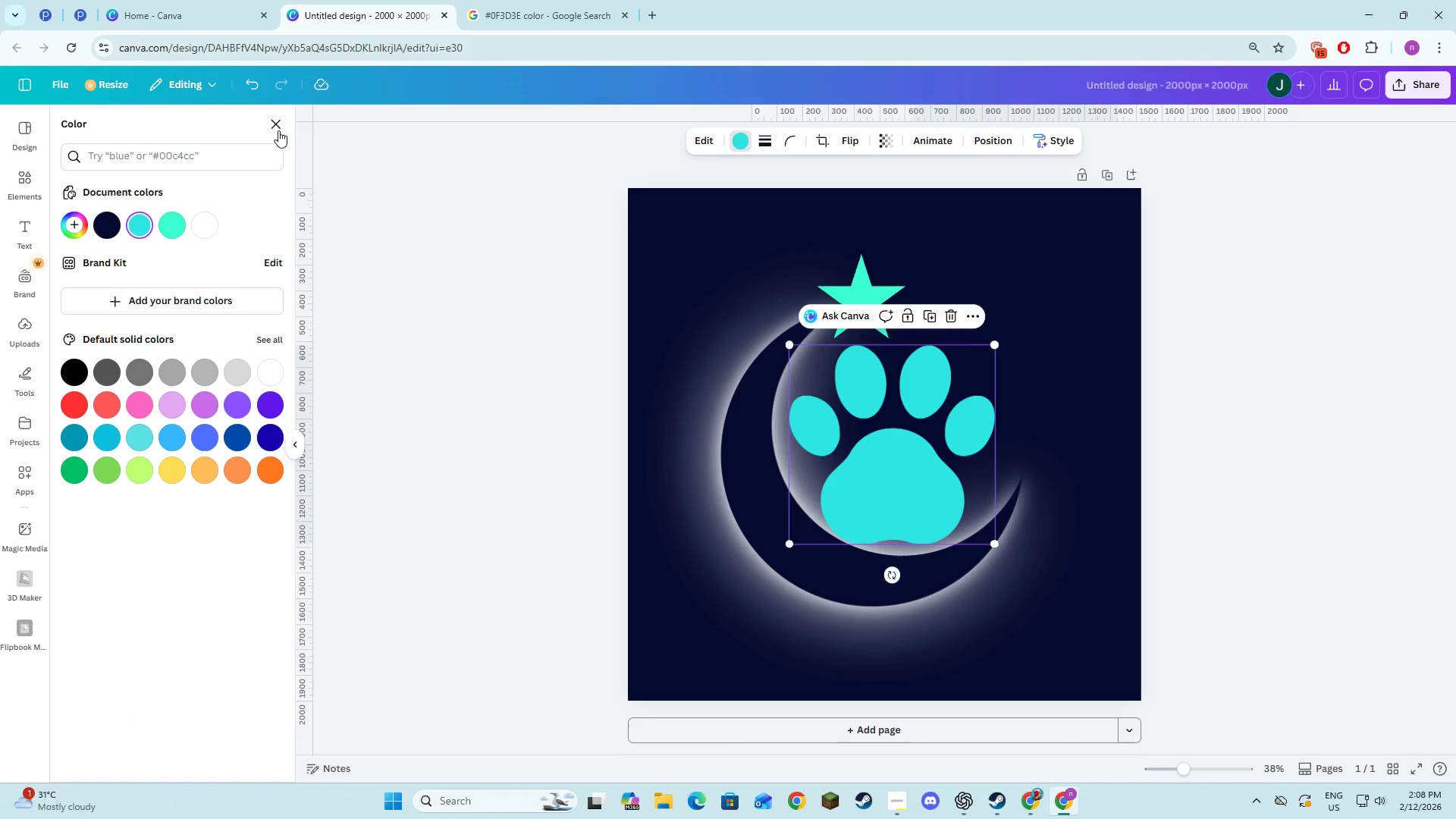 
left_click([579, 0])
 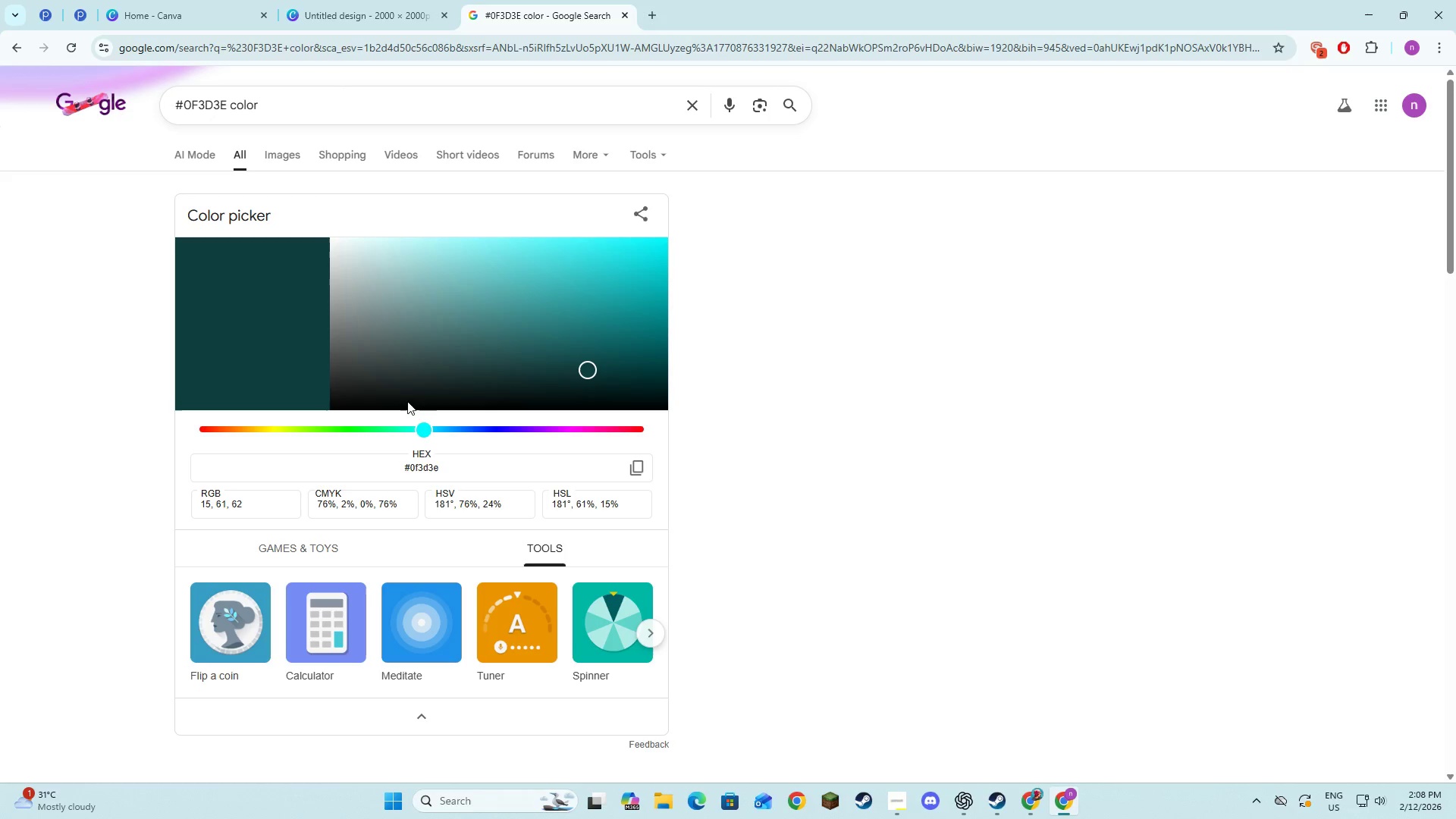 
left_click([412, 0])
 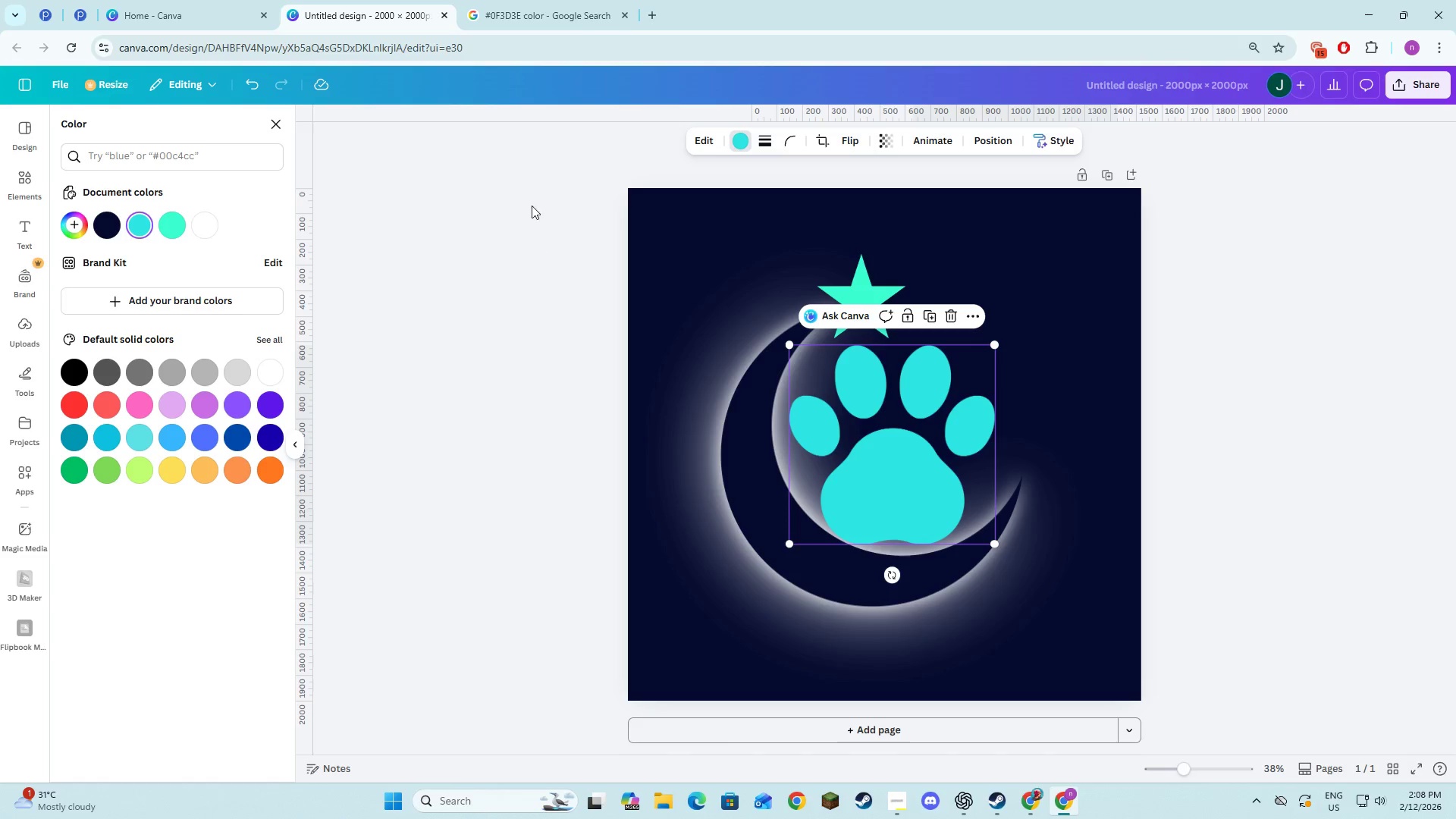 
left_click([503, 0])
 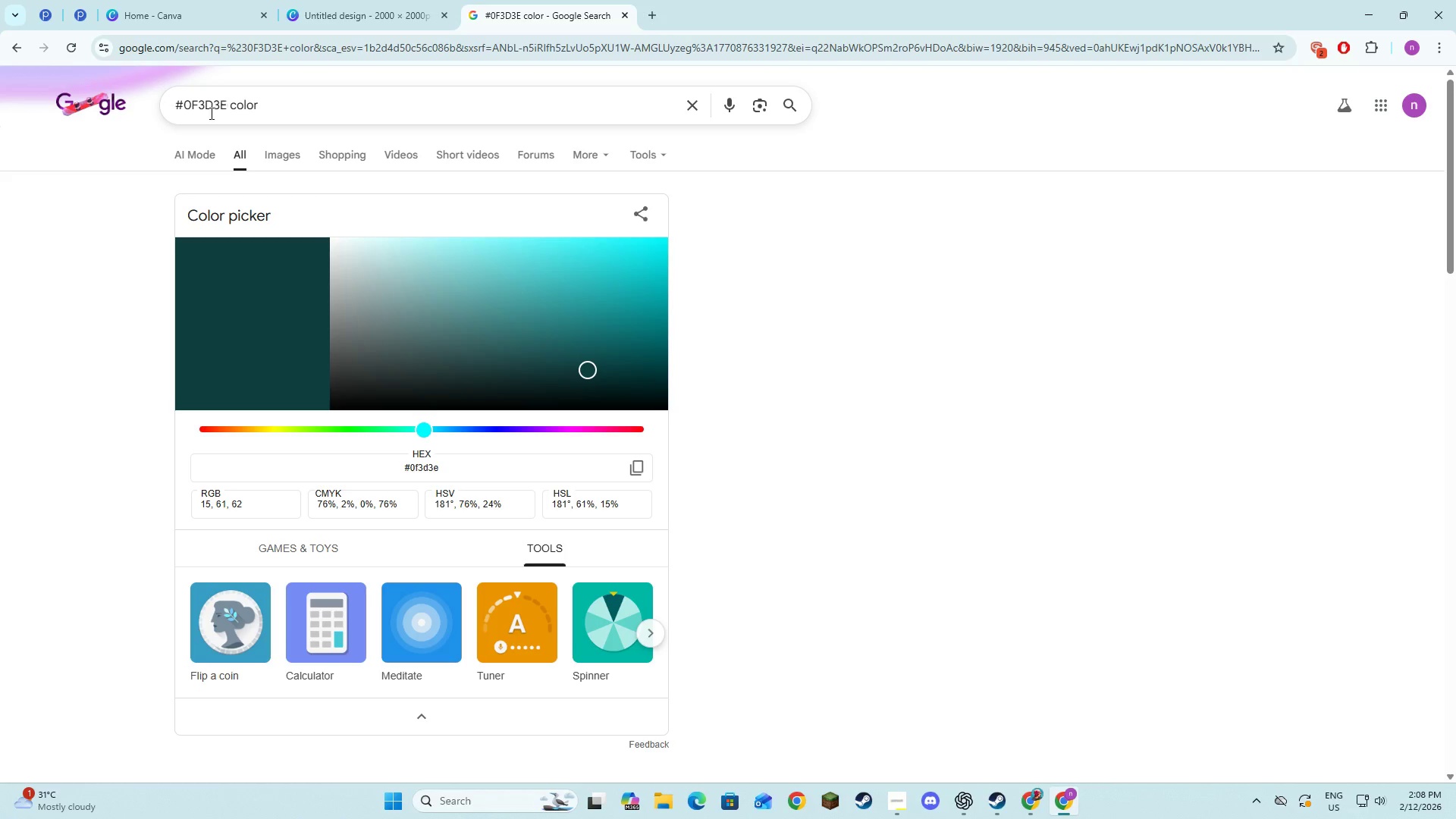 
left_click_drag(start_coordinate=[212, 99], to_coordinate=[180, 102])
 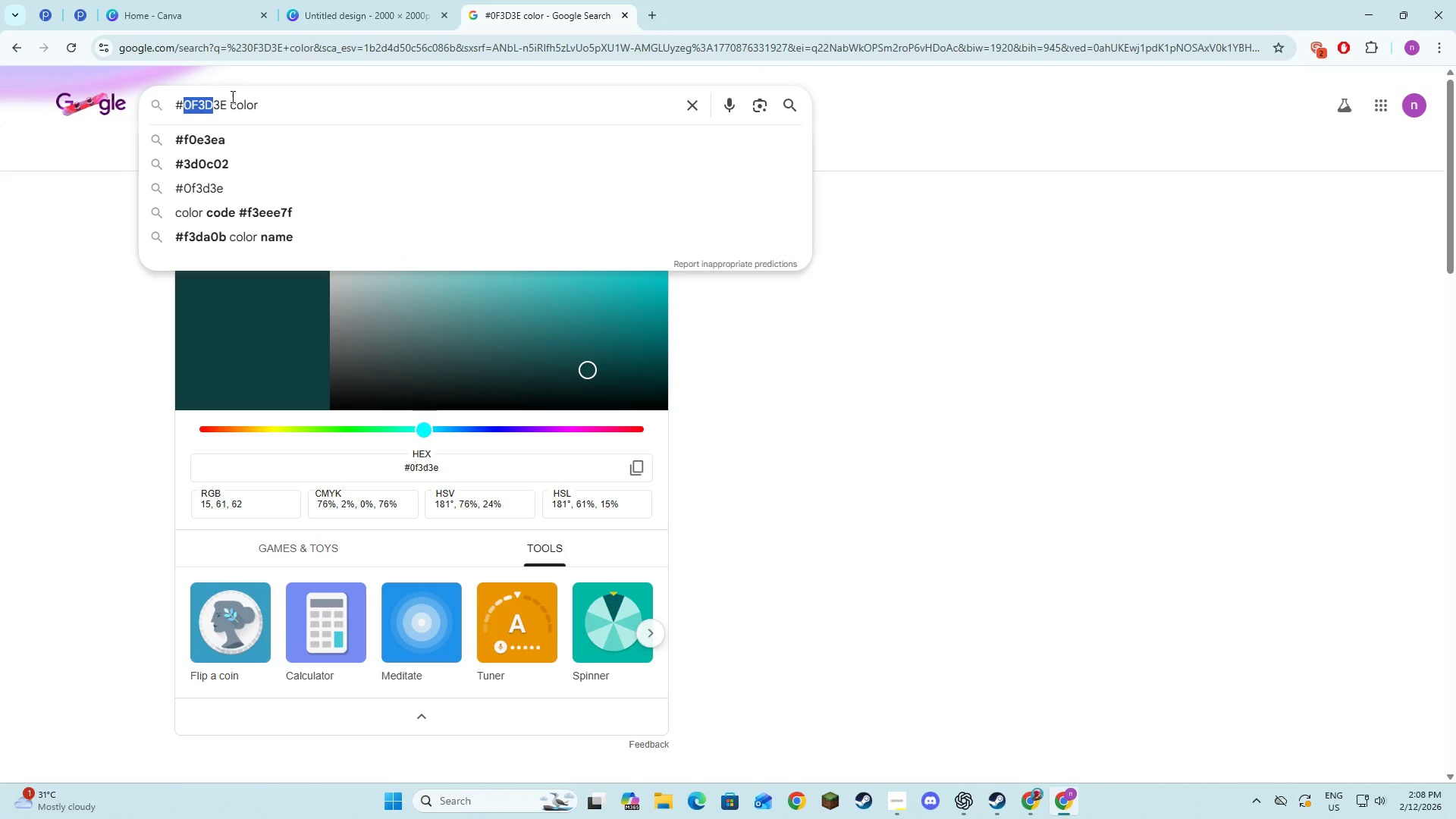 
left_click_drag(start_coordinate=[233, 96], to_coordinate=[229, 97])
 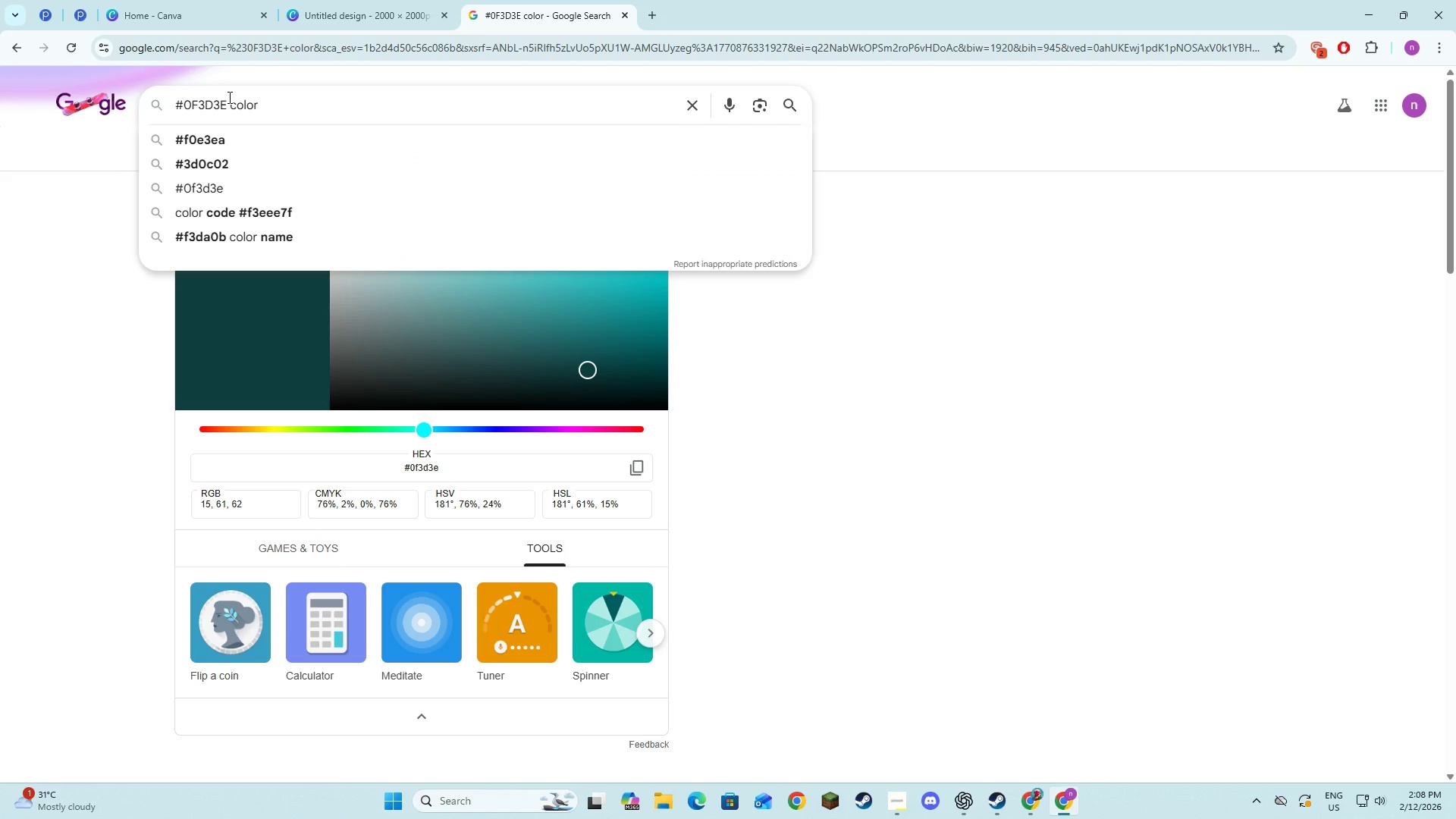 
left_click_drag(start_coordinate=[228, 97], to_coordinate=[167, 99])
 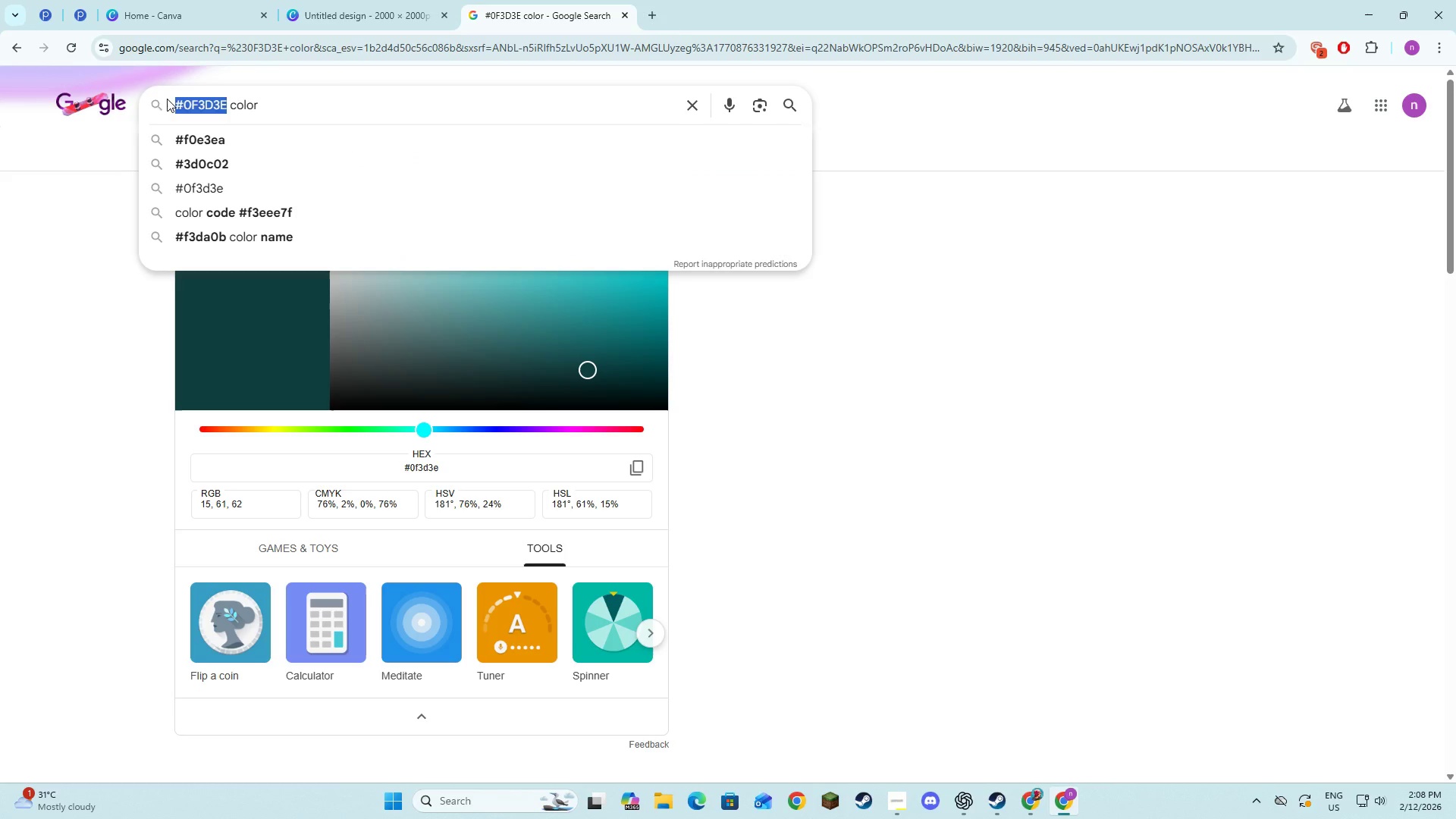 
key(Control+C)
 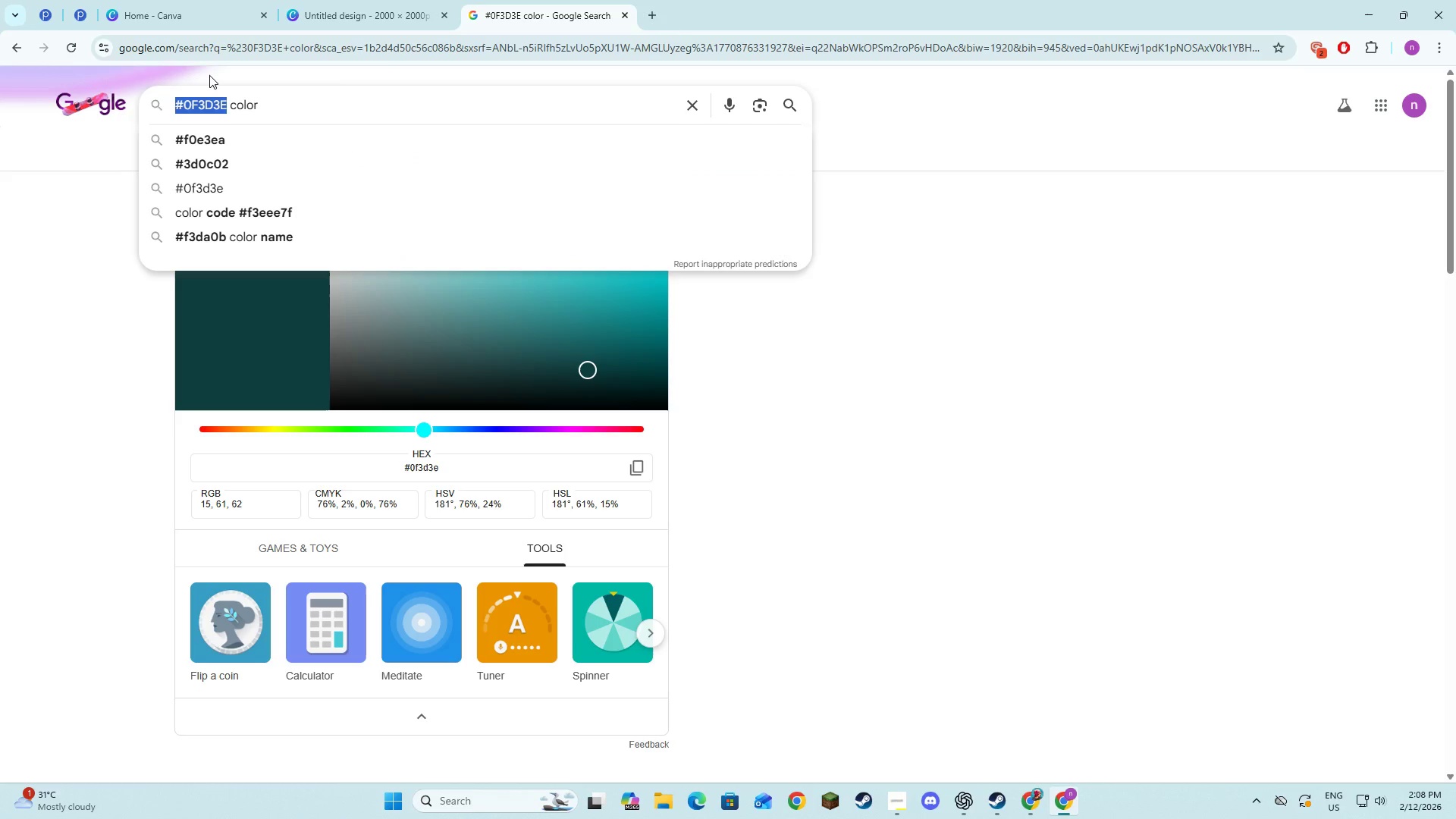 
key(Control+C)
 